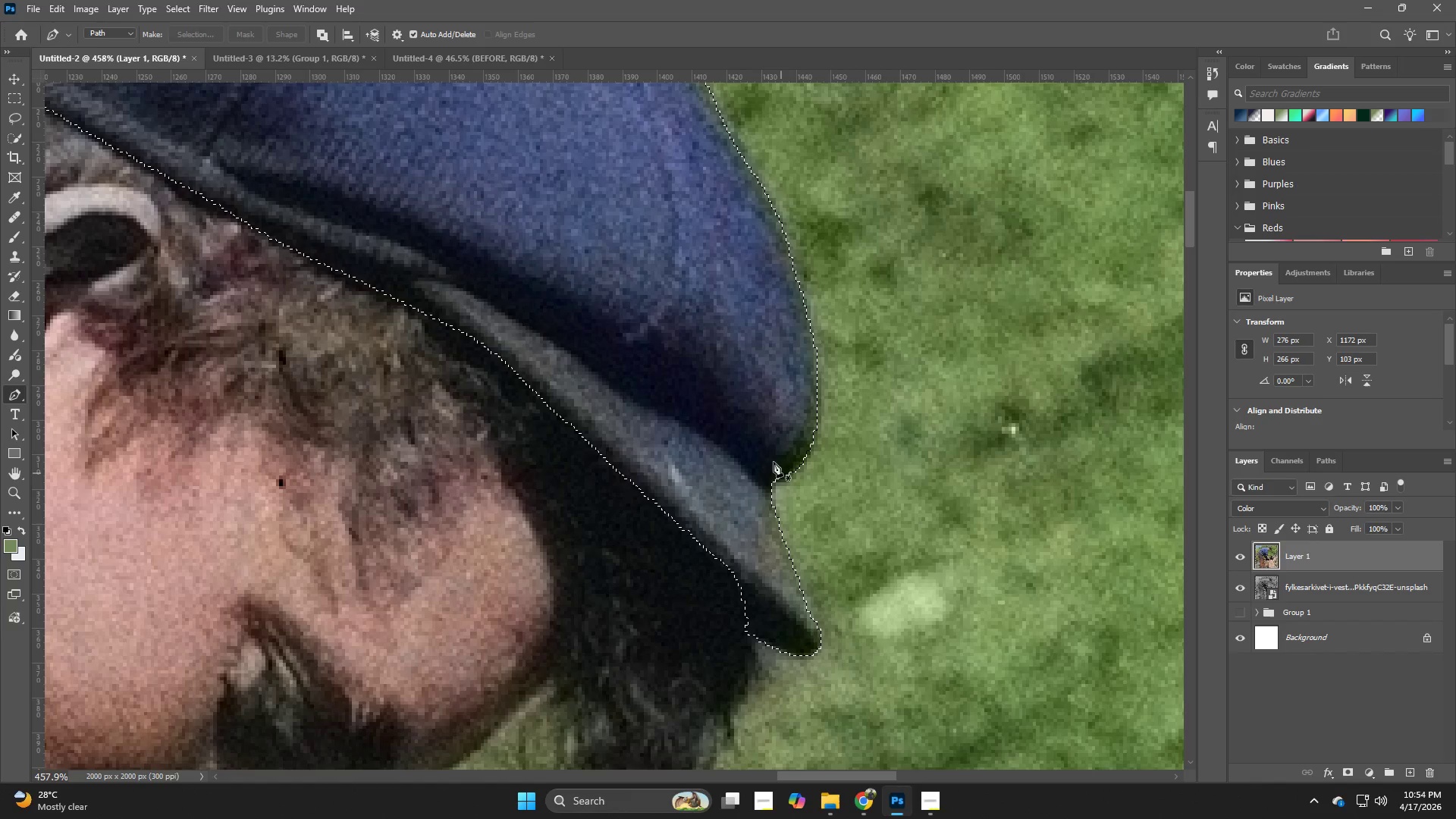 
key(Space)
 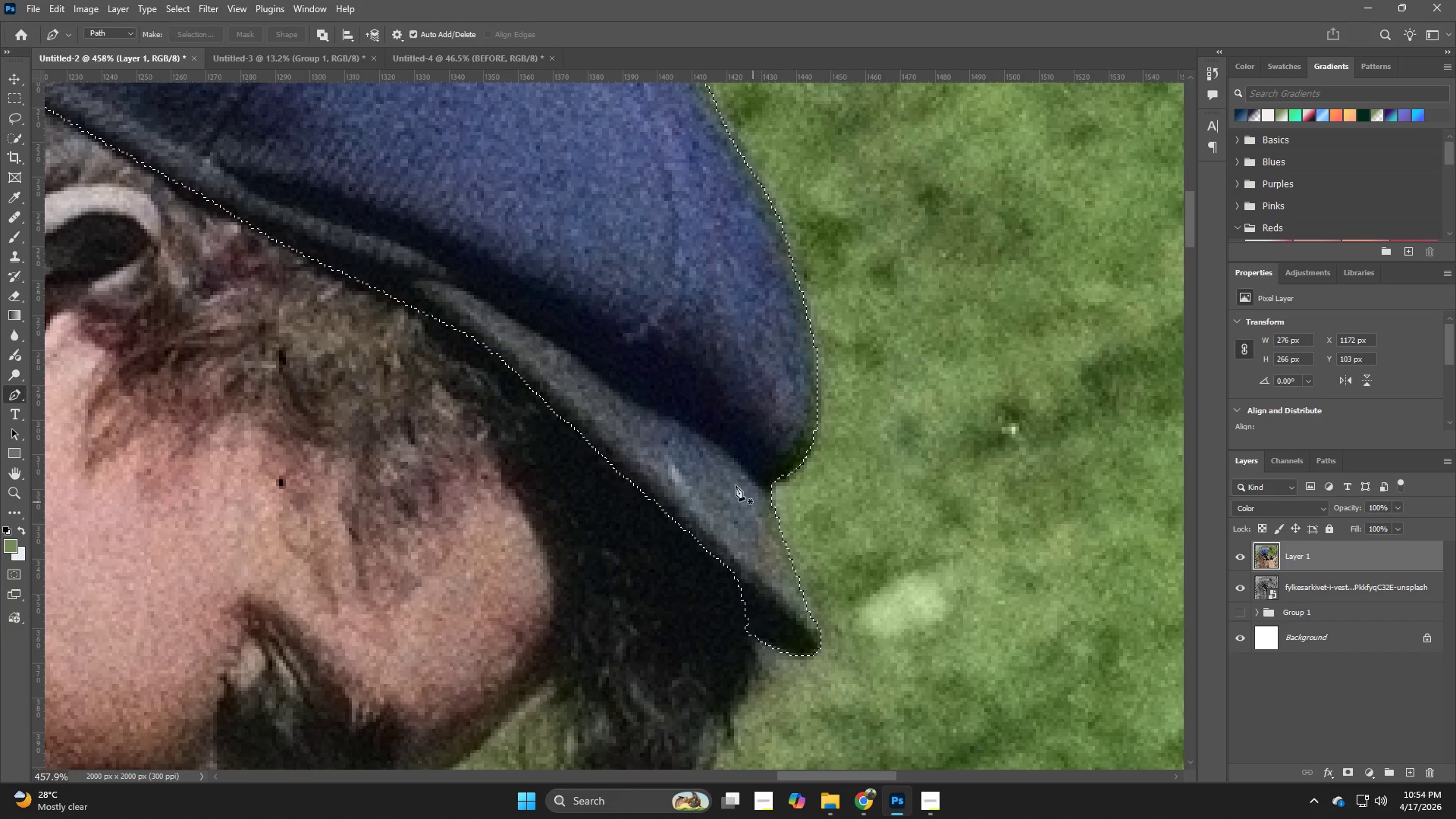 
hold_key(key=Space, duration=0.64)
 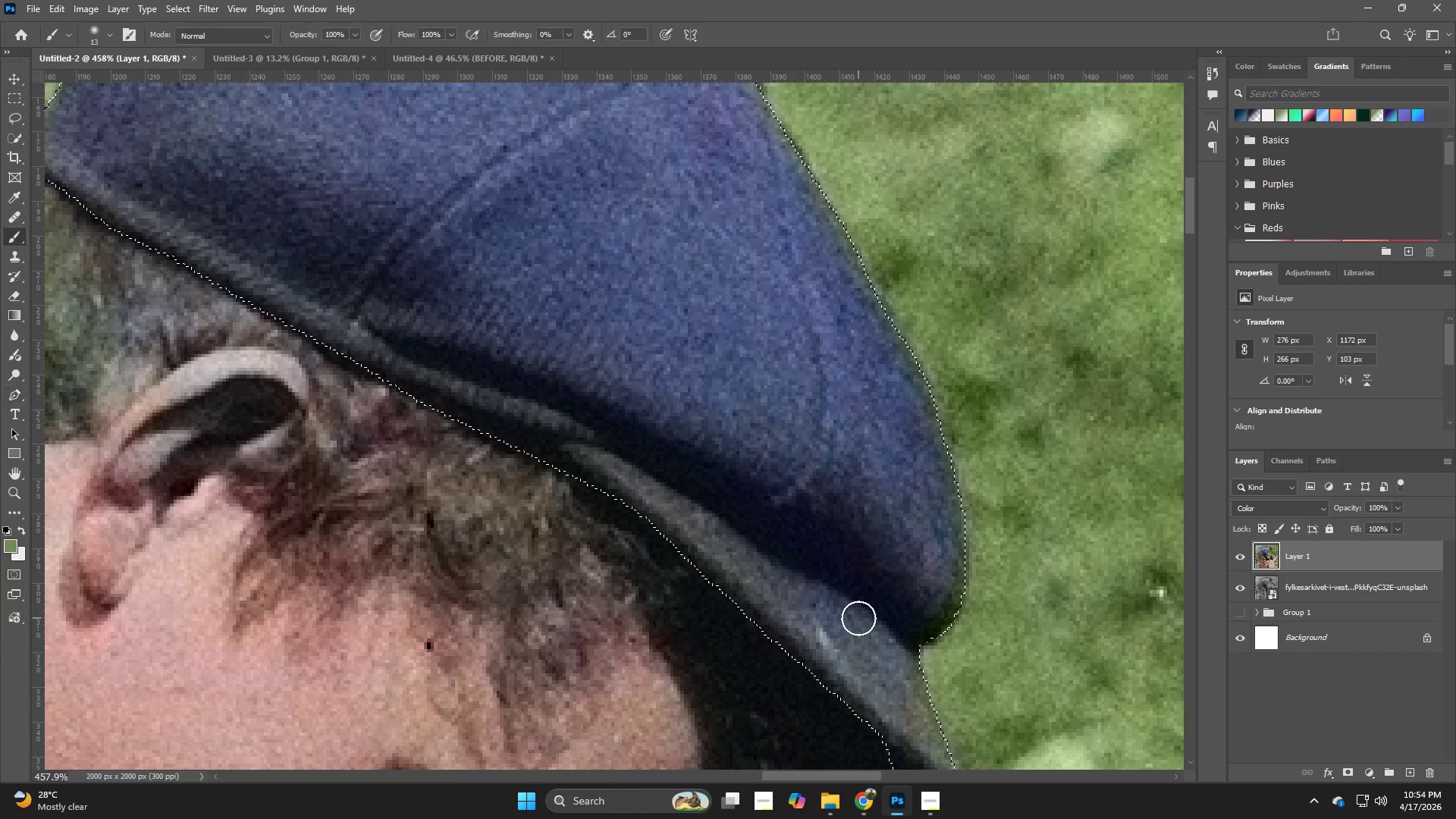 
left_click_drag(start_coordinate=[639, 428], to_coordinate=[786, 591])
 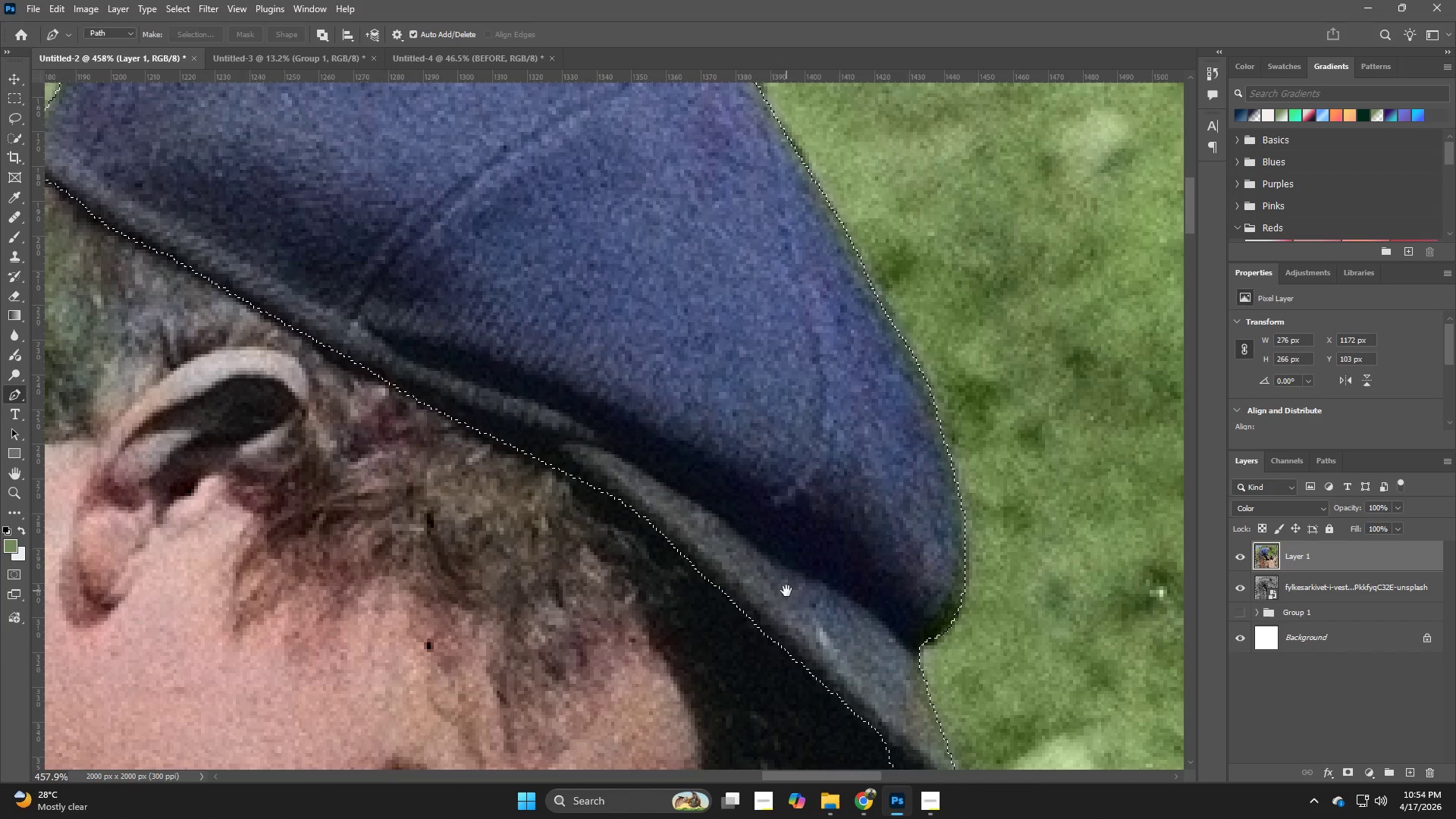 
hold_key(key=Space, duration=5.14)
 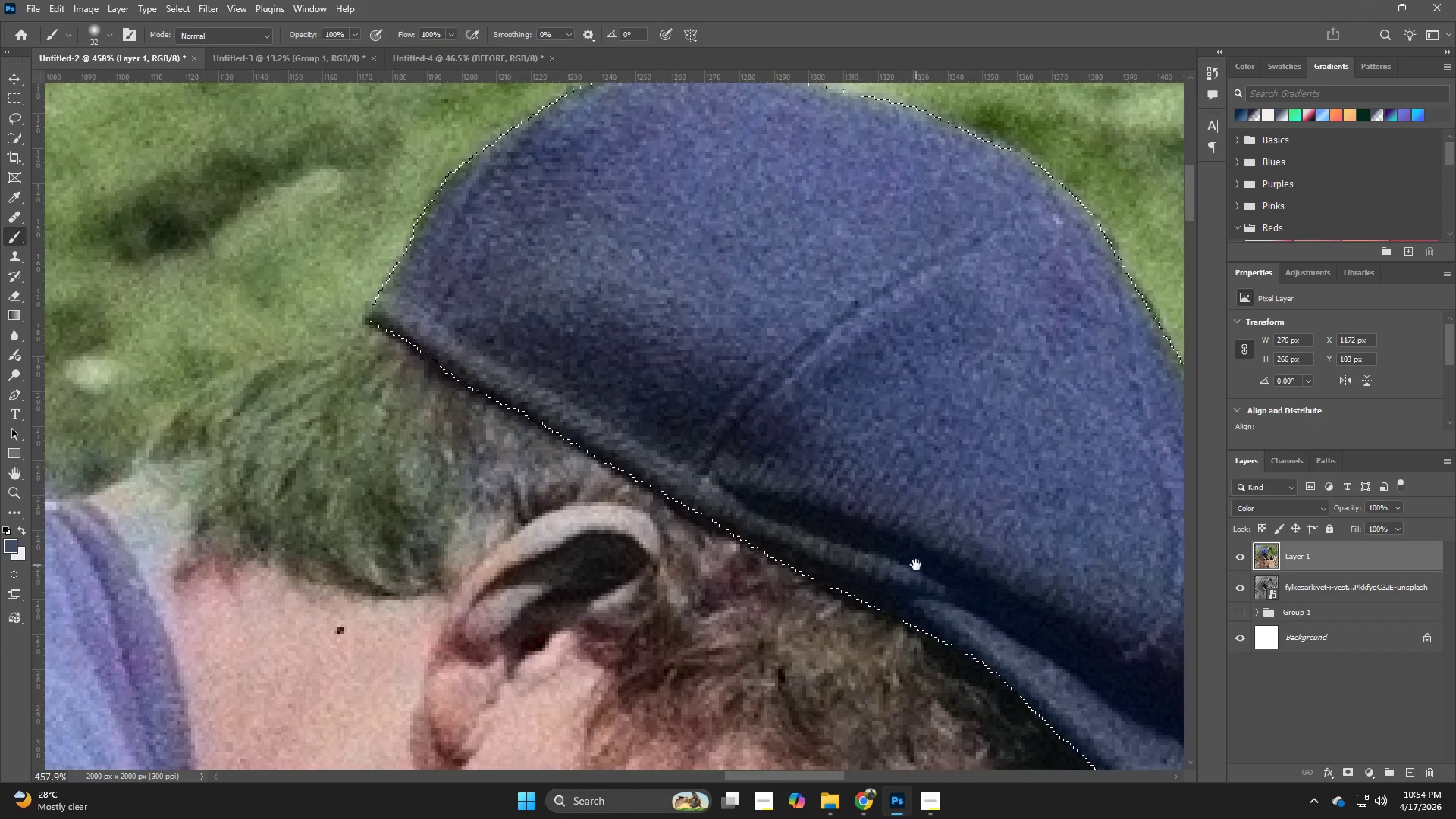 
key(B)
 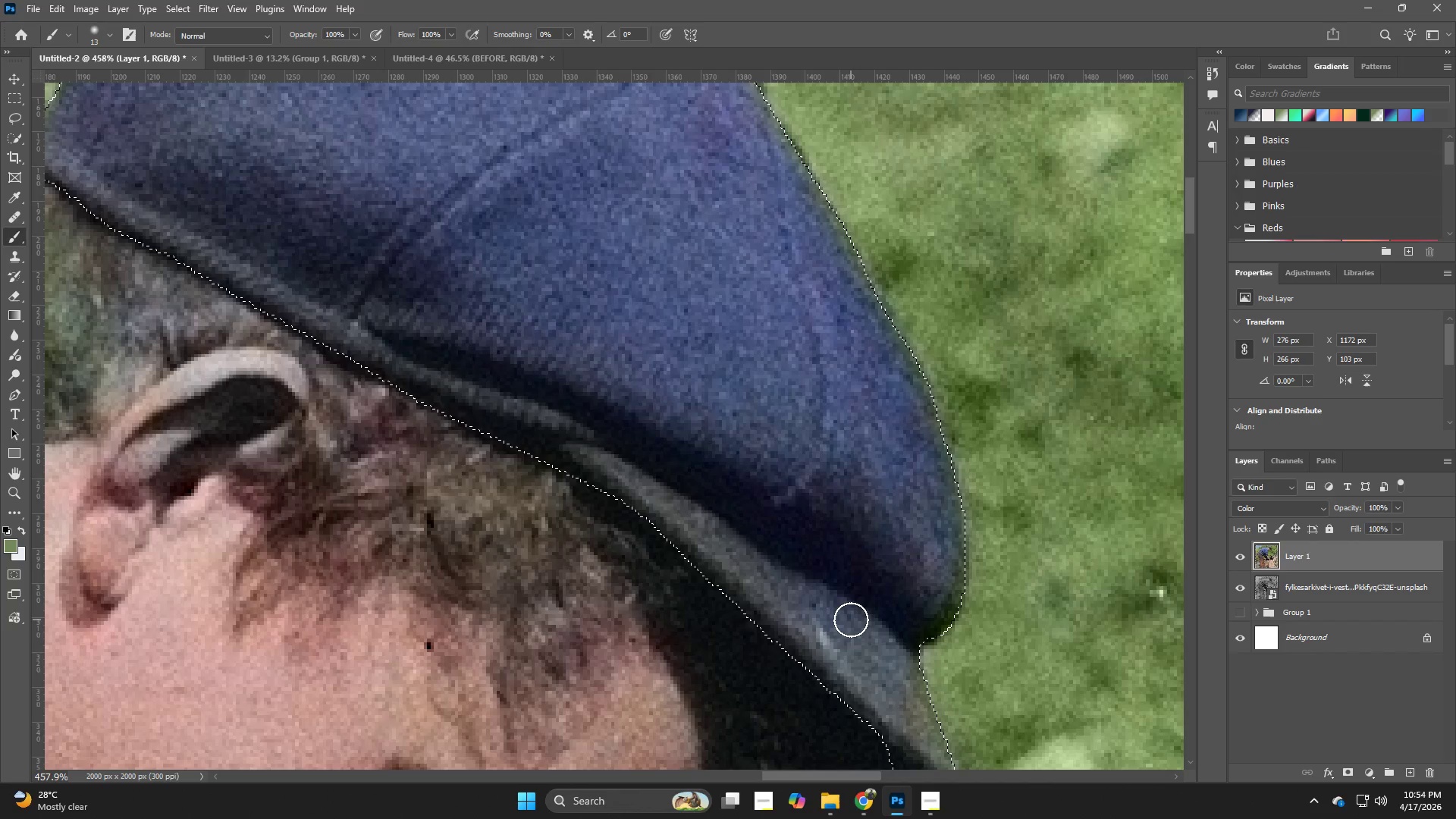 
hold_key(key=AltLeft, duration=0.84)
left_click([844, 619])
 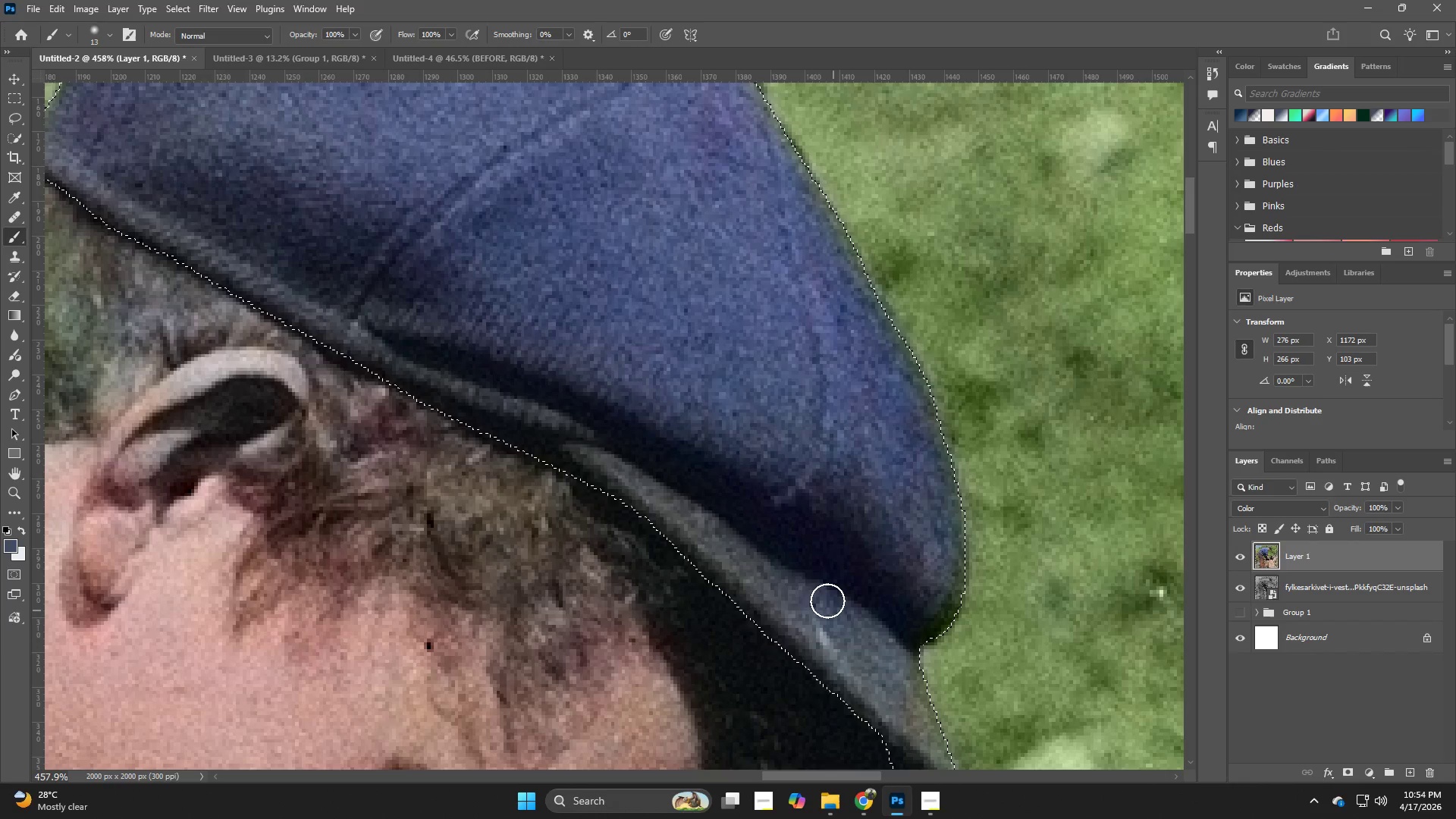 
left_click_drag(start_coordinate=[822, 595], to_coordinate=[708, 530])
 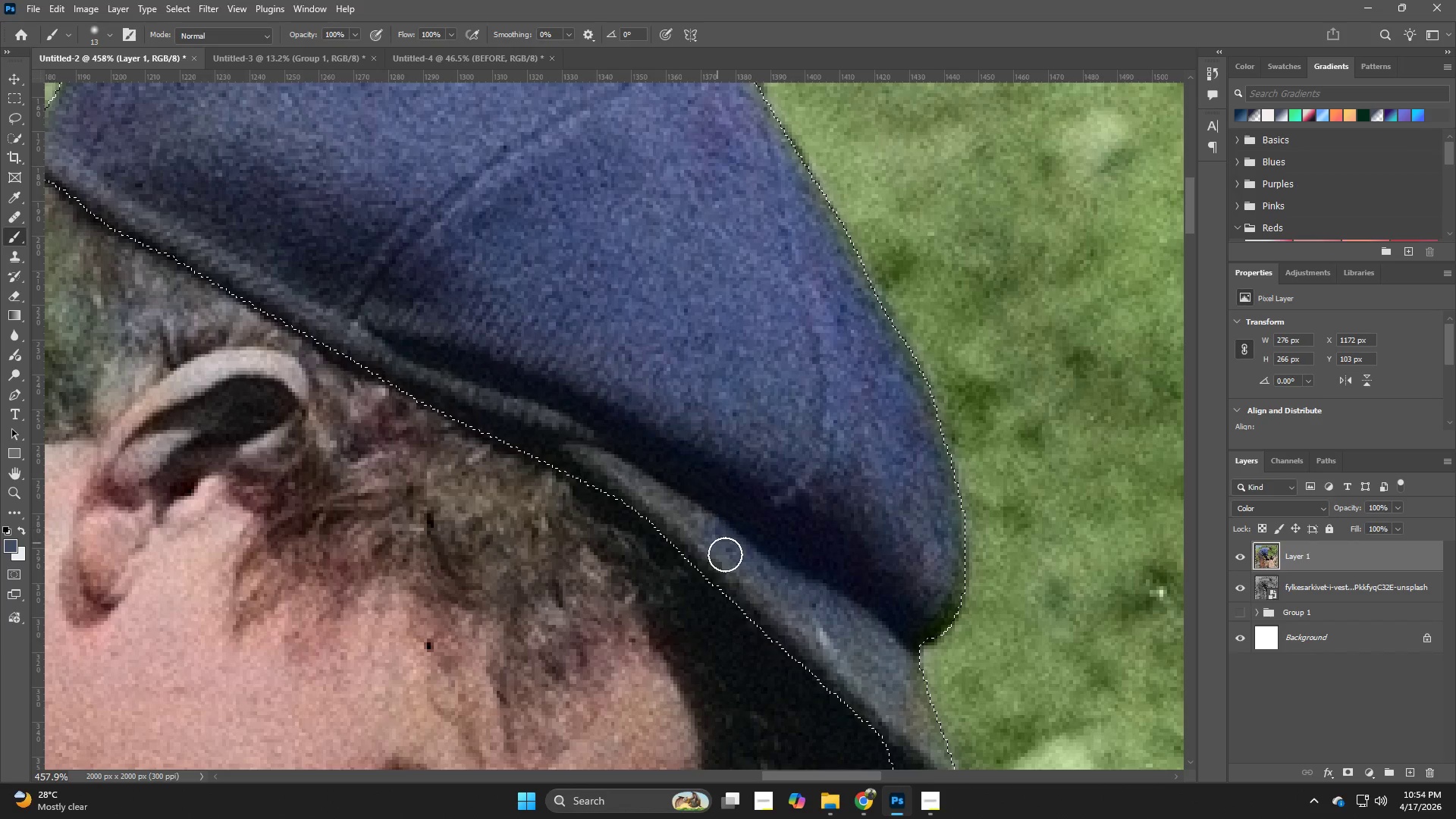 
hold_key(key=AltLeft, duration=0.33)
 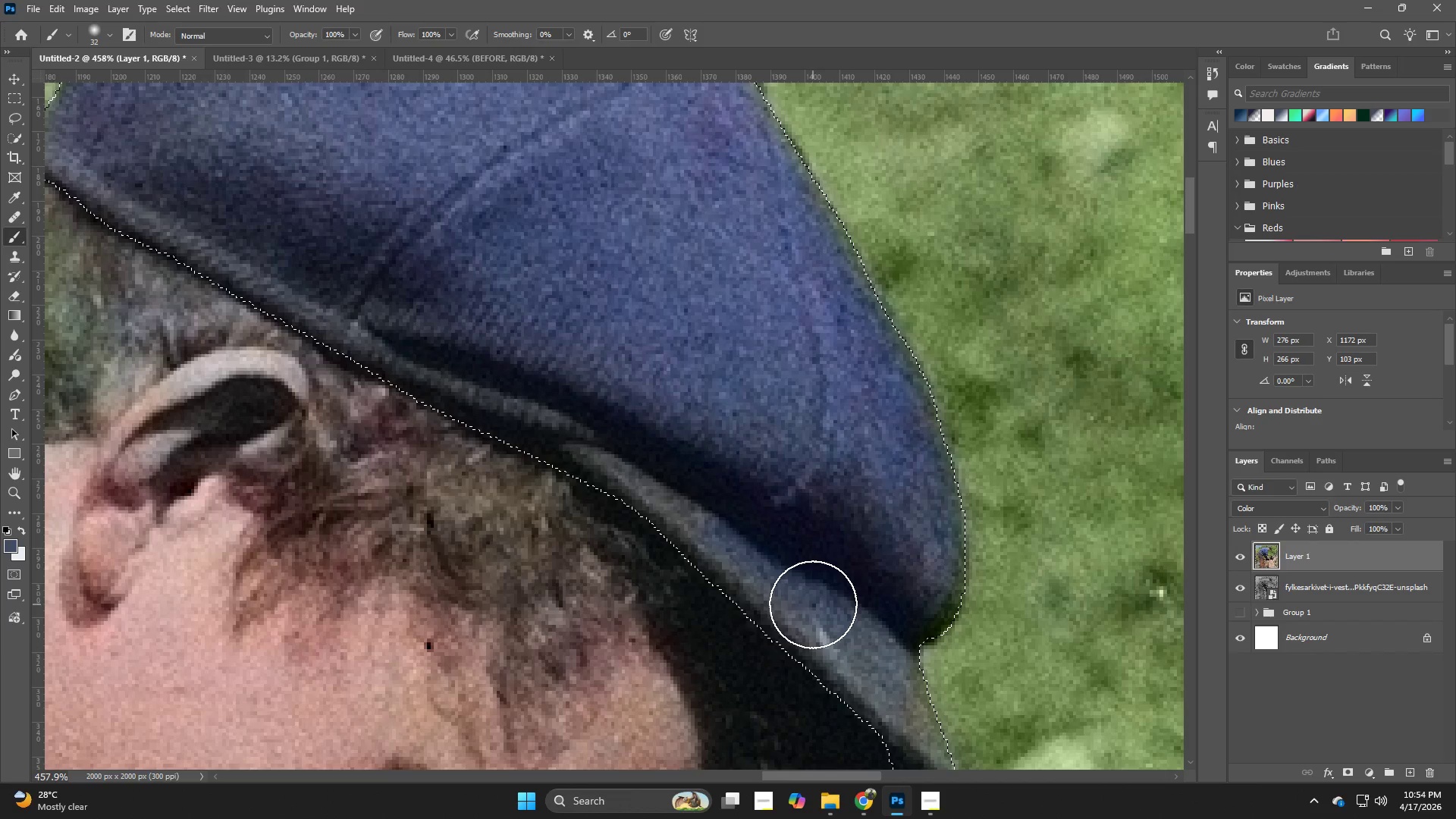 
left_click_drag(start_coordinate=[813, 604], to_coordinate=[542, 399])
 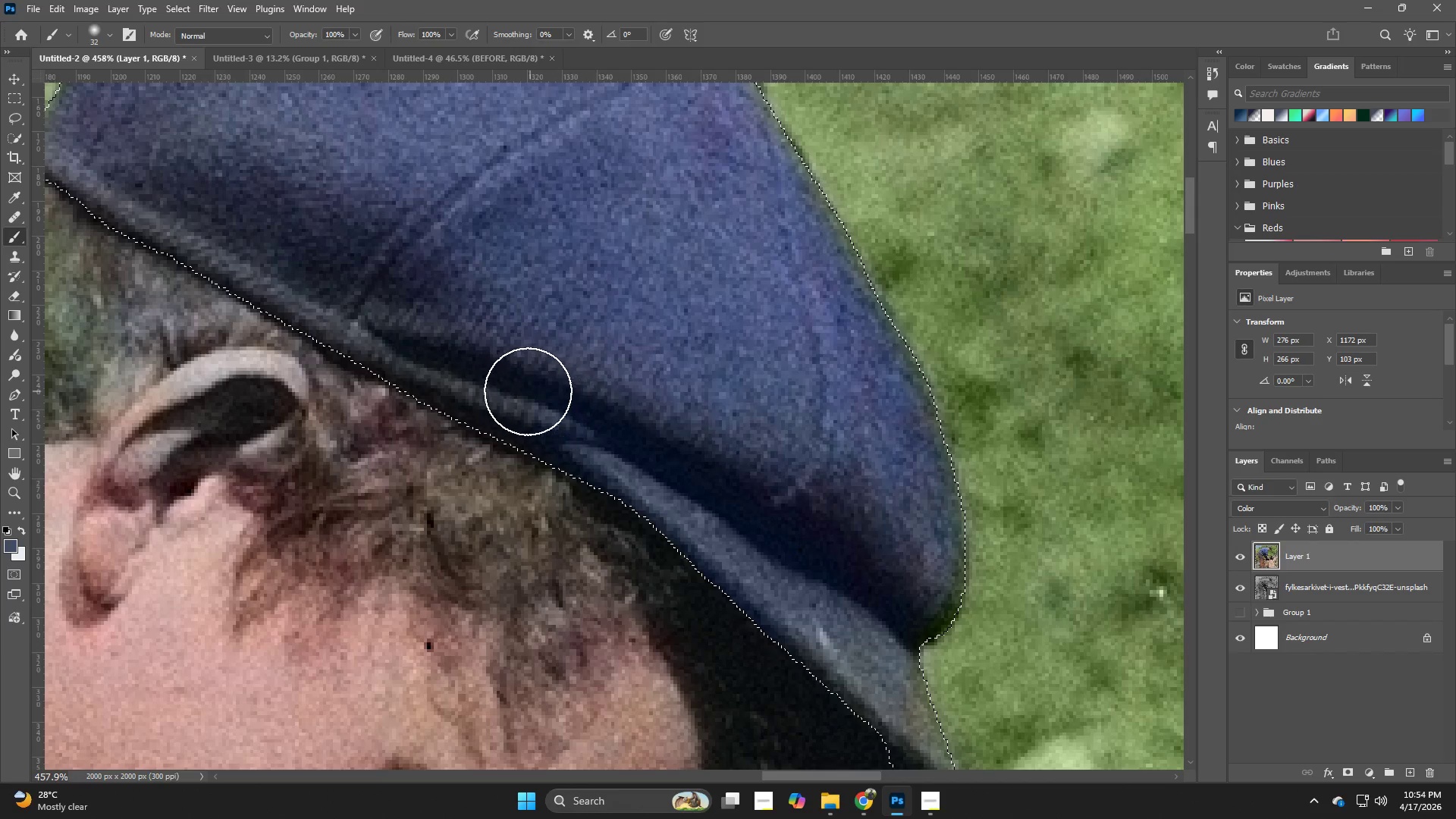 
hold_key(key=Space, duration=0.69)
 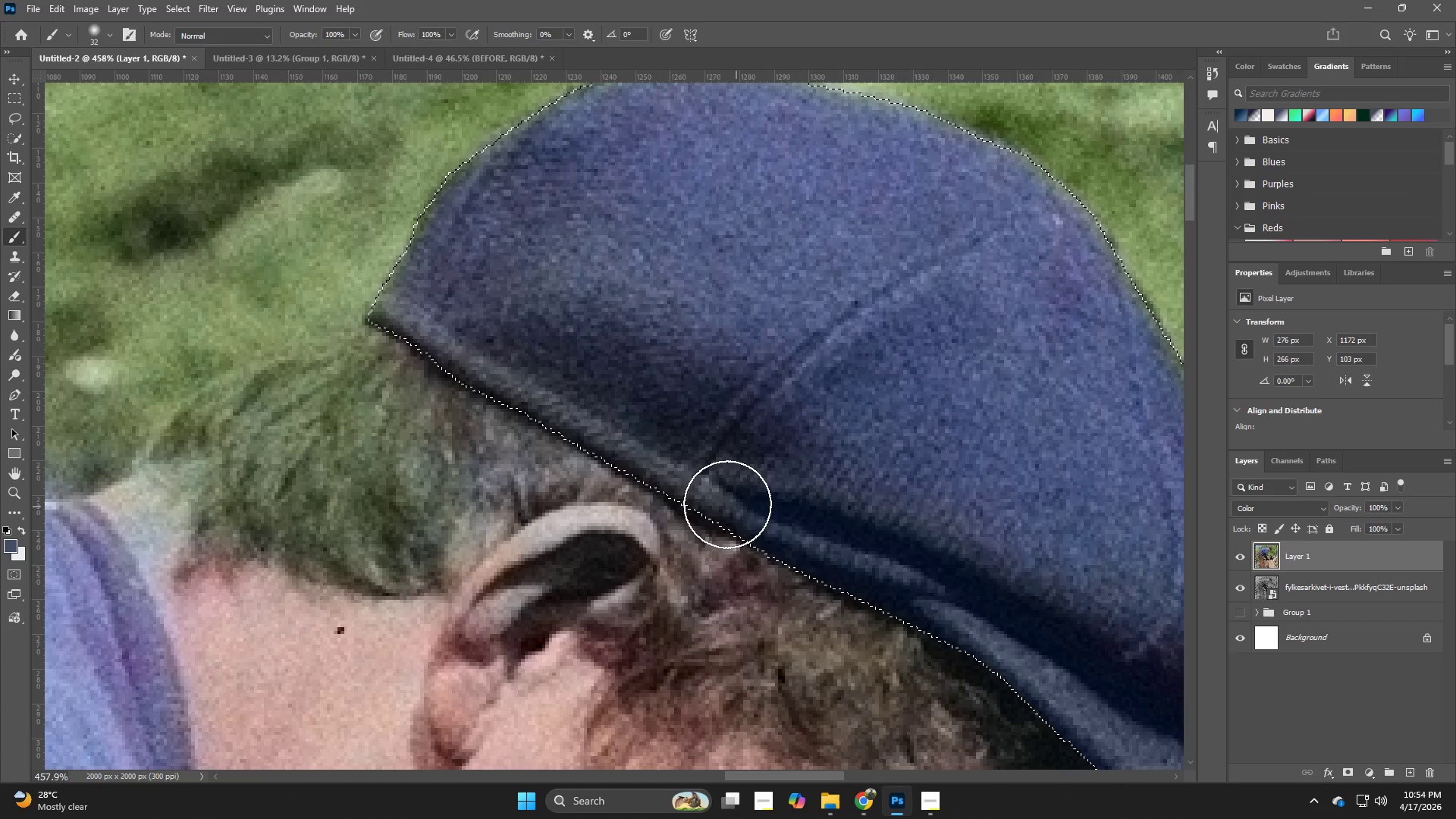 
left_click_drag(start_coordinate=[565, 410], to_coordinate=[916, 565])
 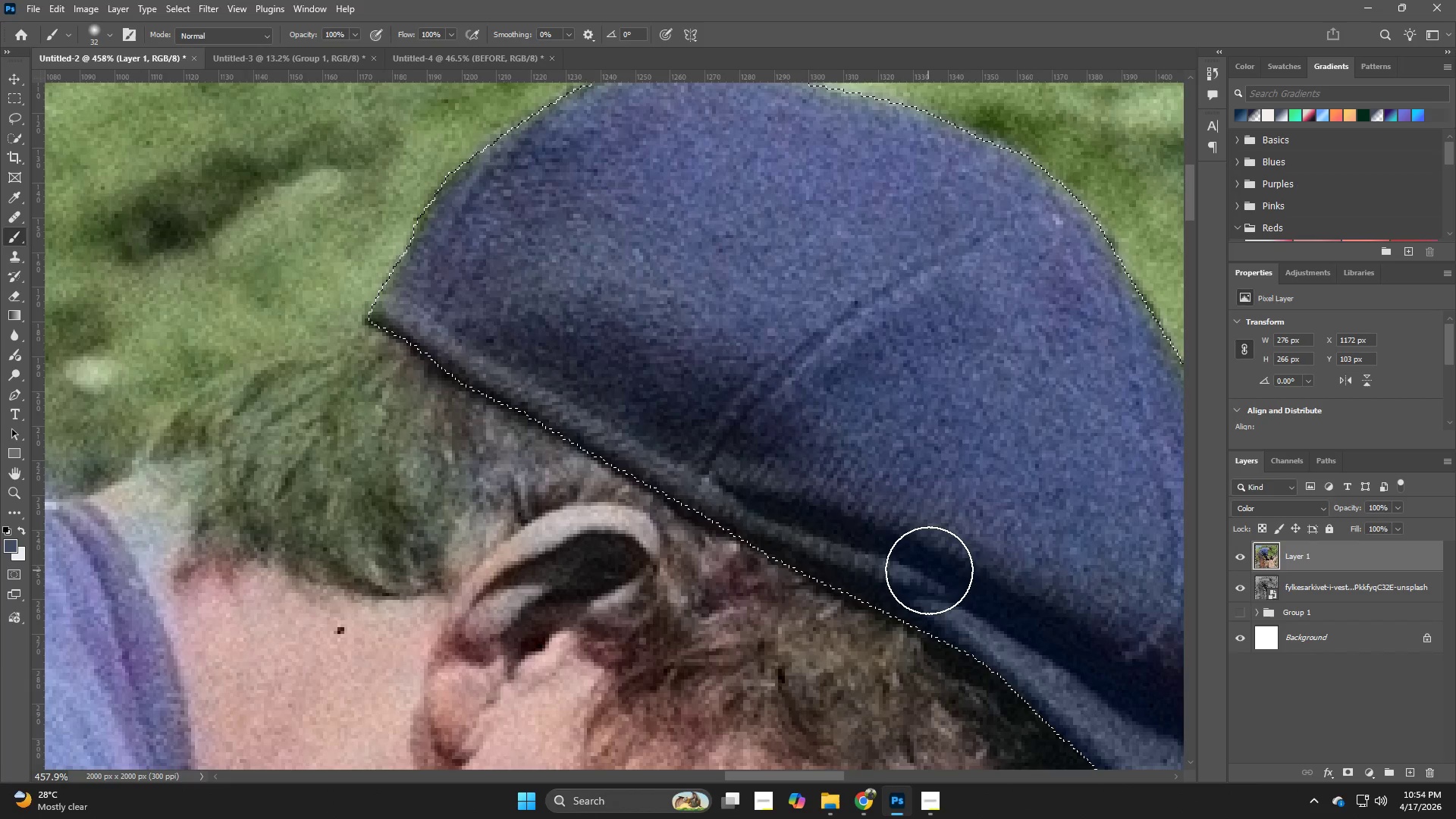 
left_click_drag(start_coordinate=[929, 570], to_coordinate=[715, 498])
 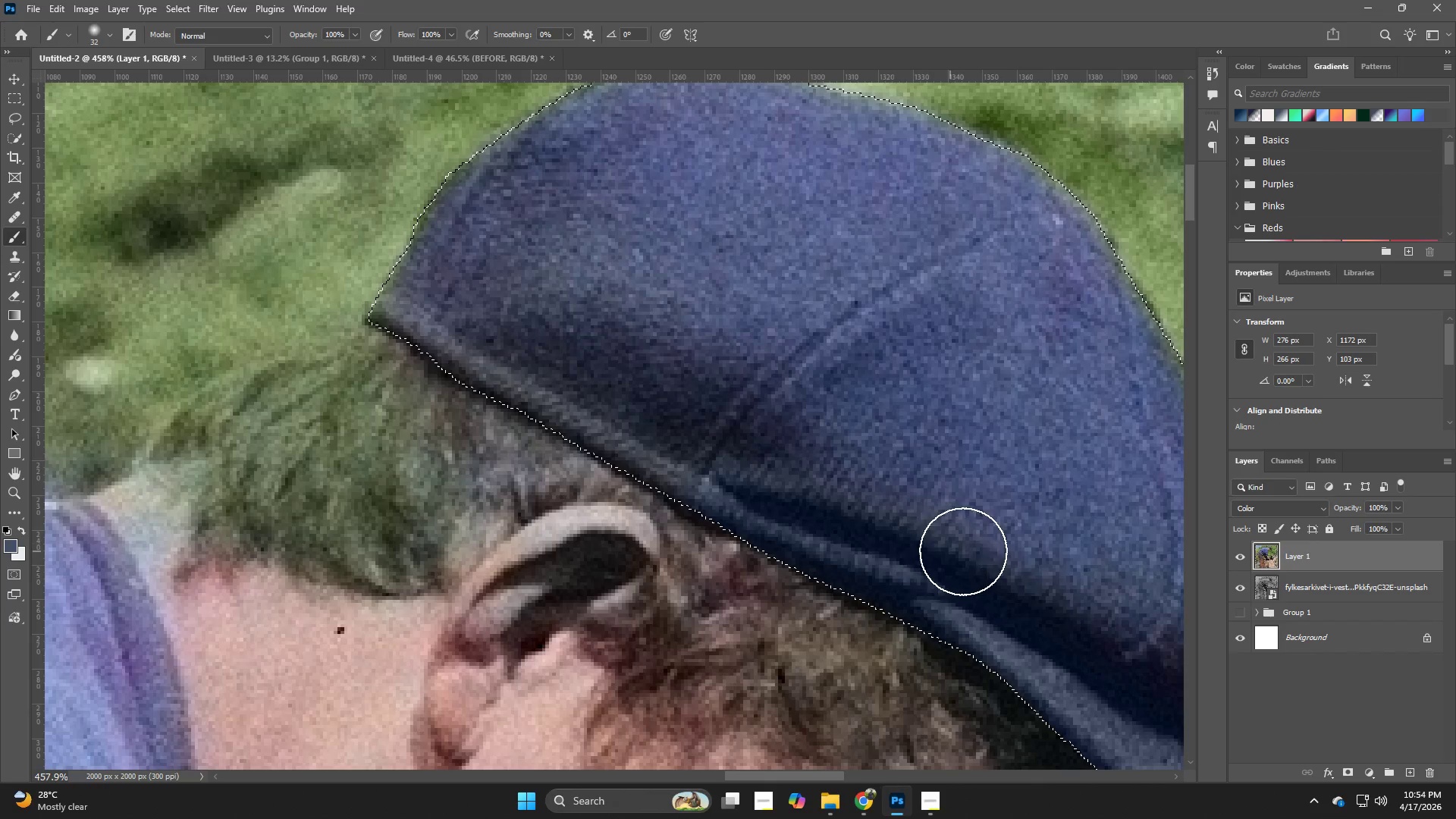 
left_click_drag(start_coordinate=[965, 551], to_coordinate=[686, 442])
 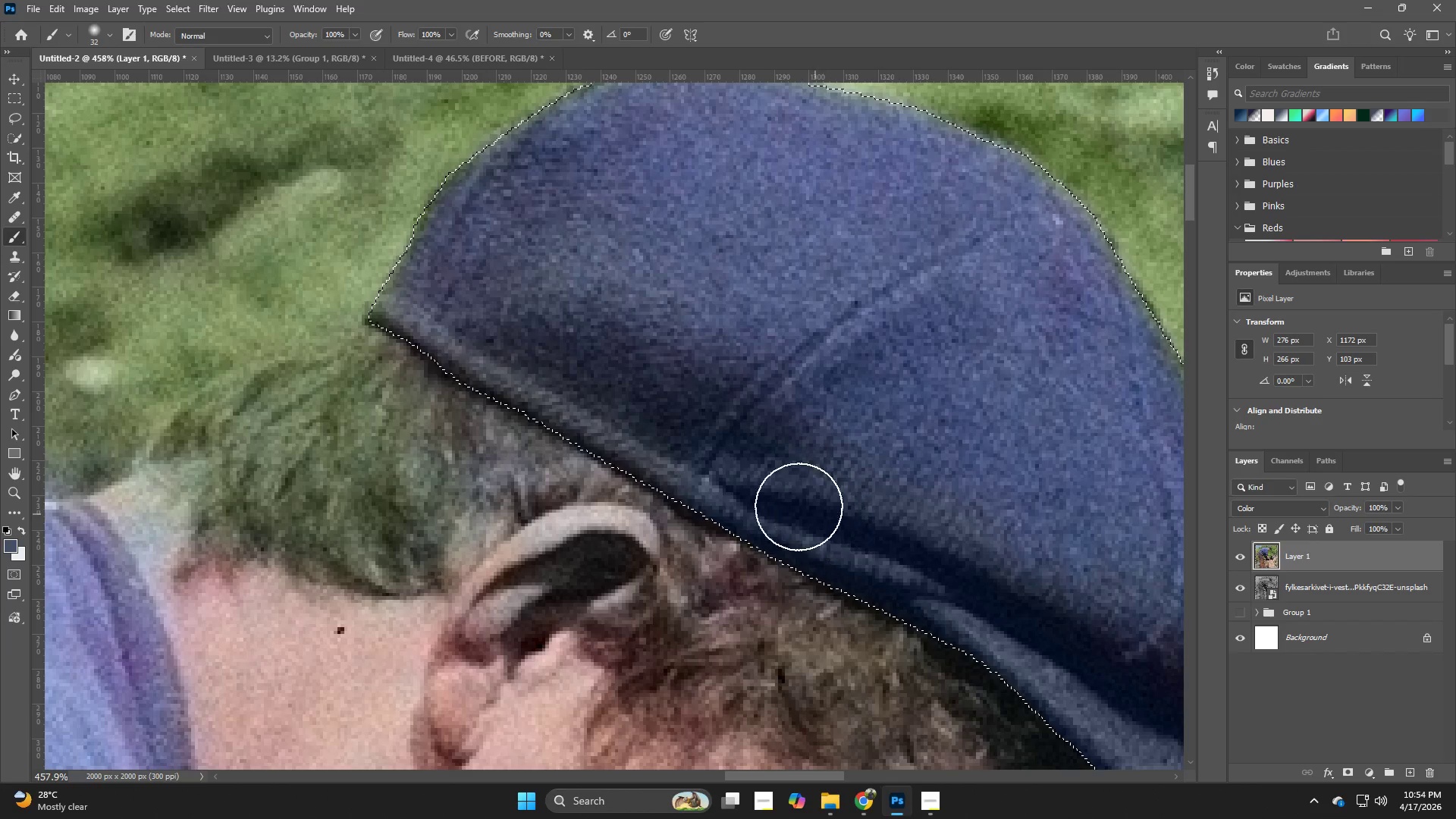 
hold_key(key=Space, duration=0.69)
 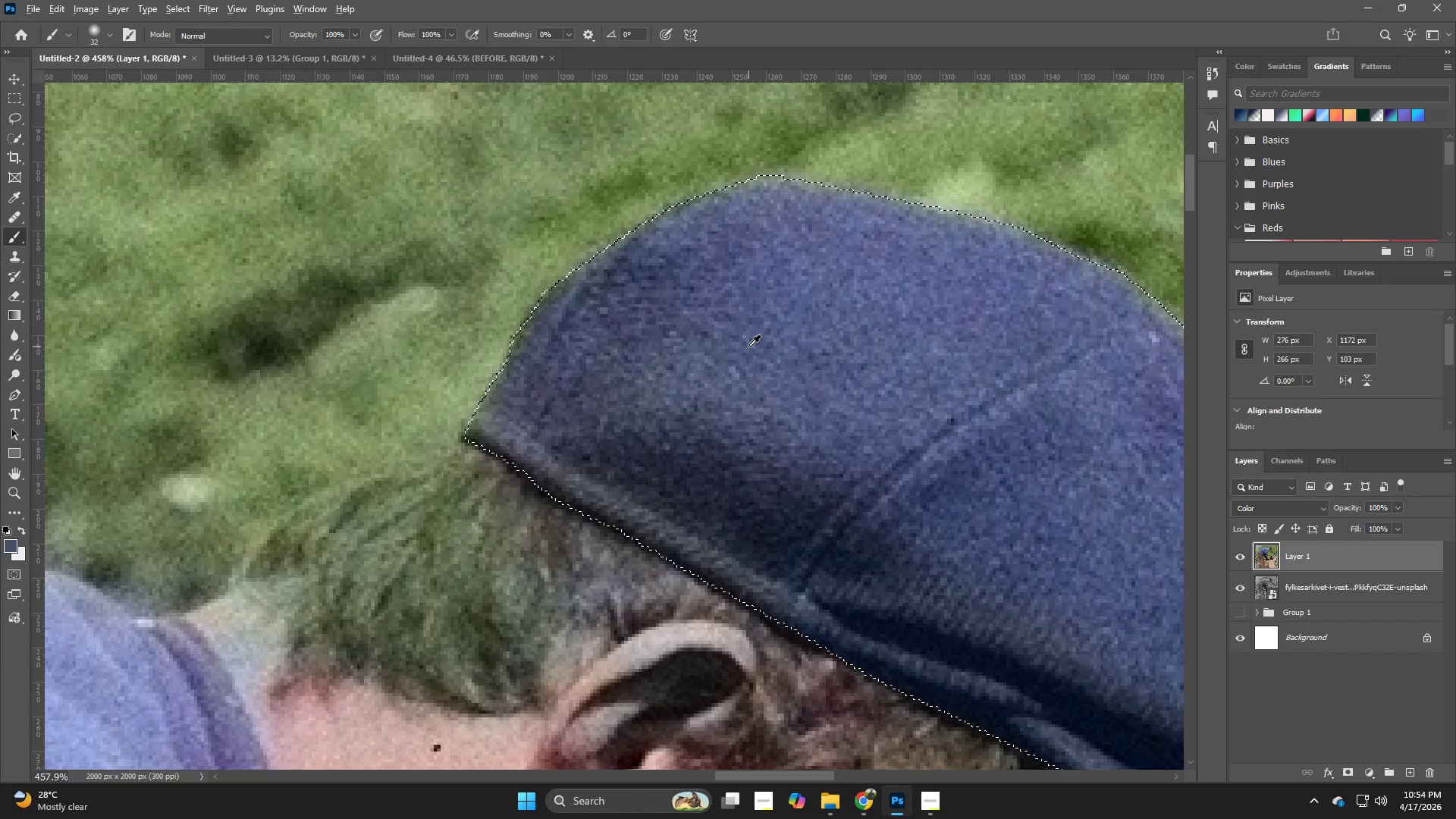 
left_click_drag(start_coordinate=[756, 474], to_coordinate=[852, 592])
 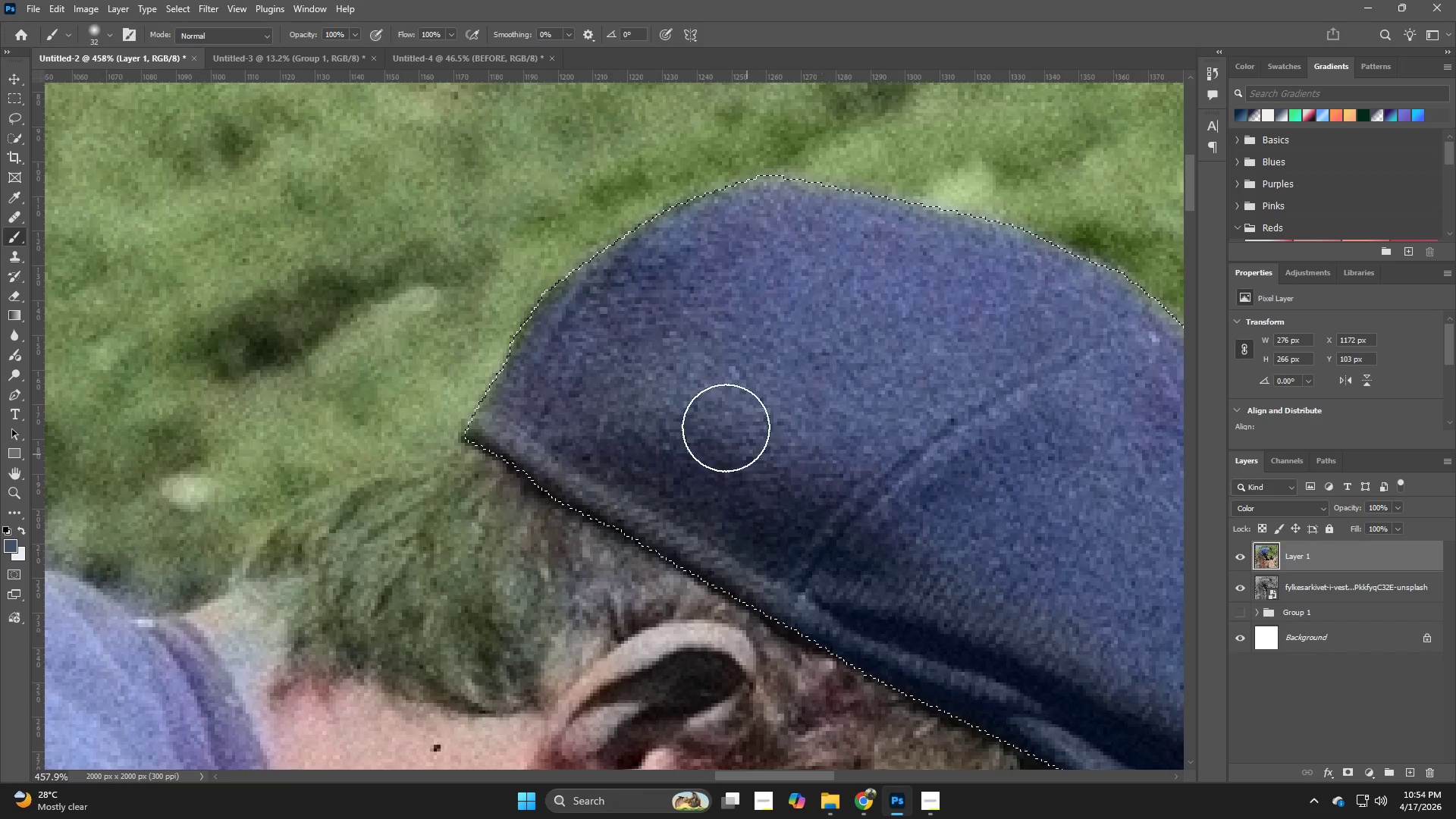 
hold_key(key=AltLeft, duration=0.67)
left_click([754, 341])
 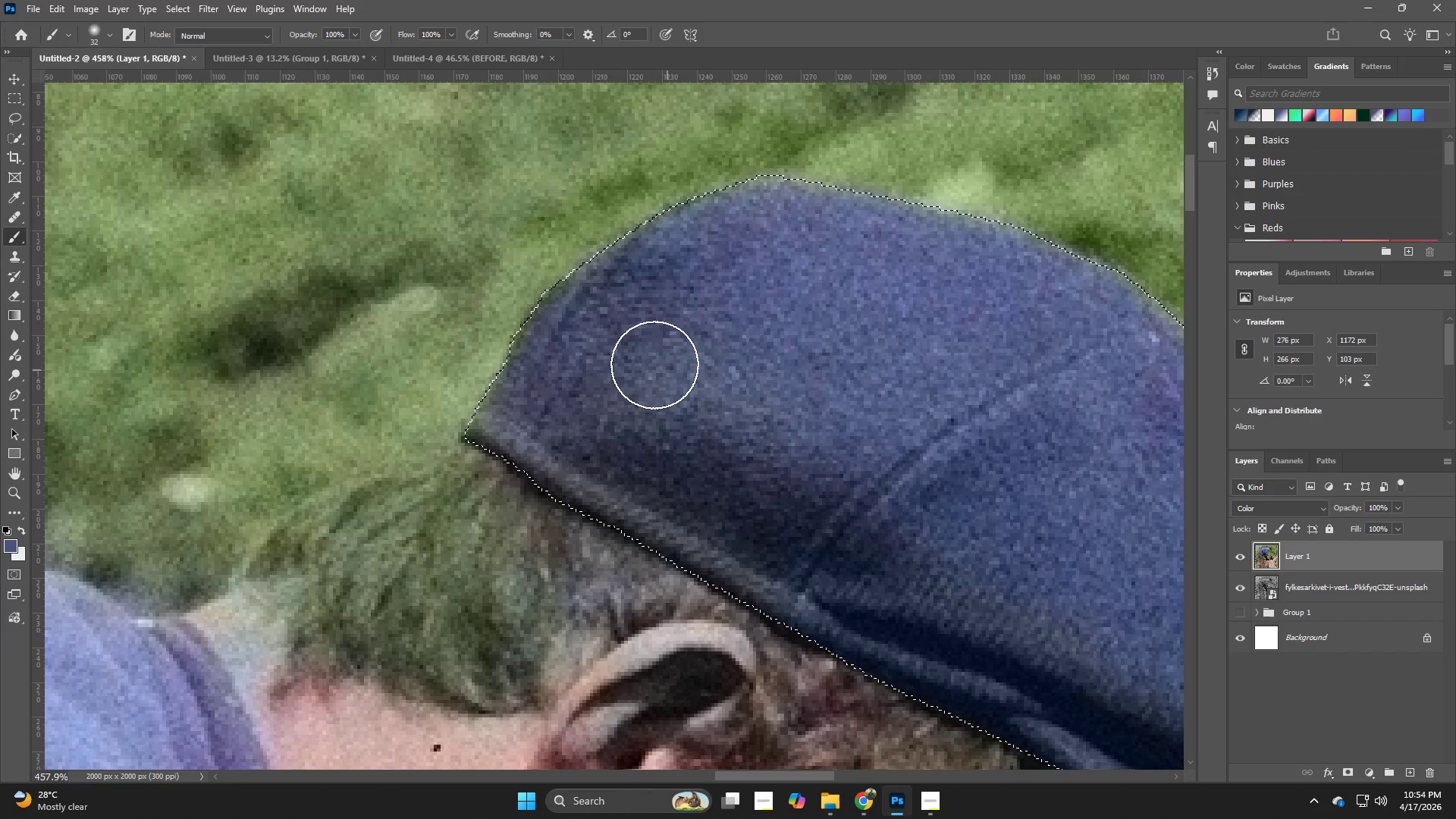 
left_click_drag(start_coordinate=[654, 365], to_coordinate=[661, 432])
 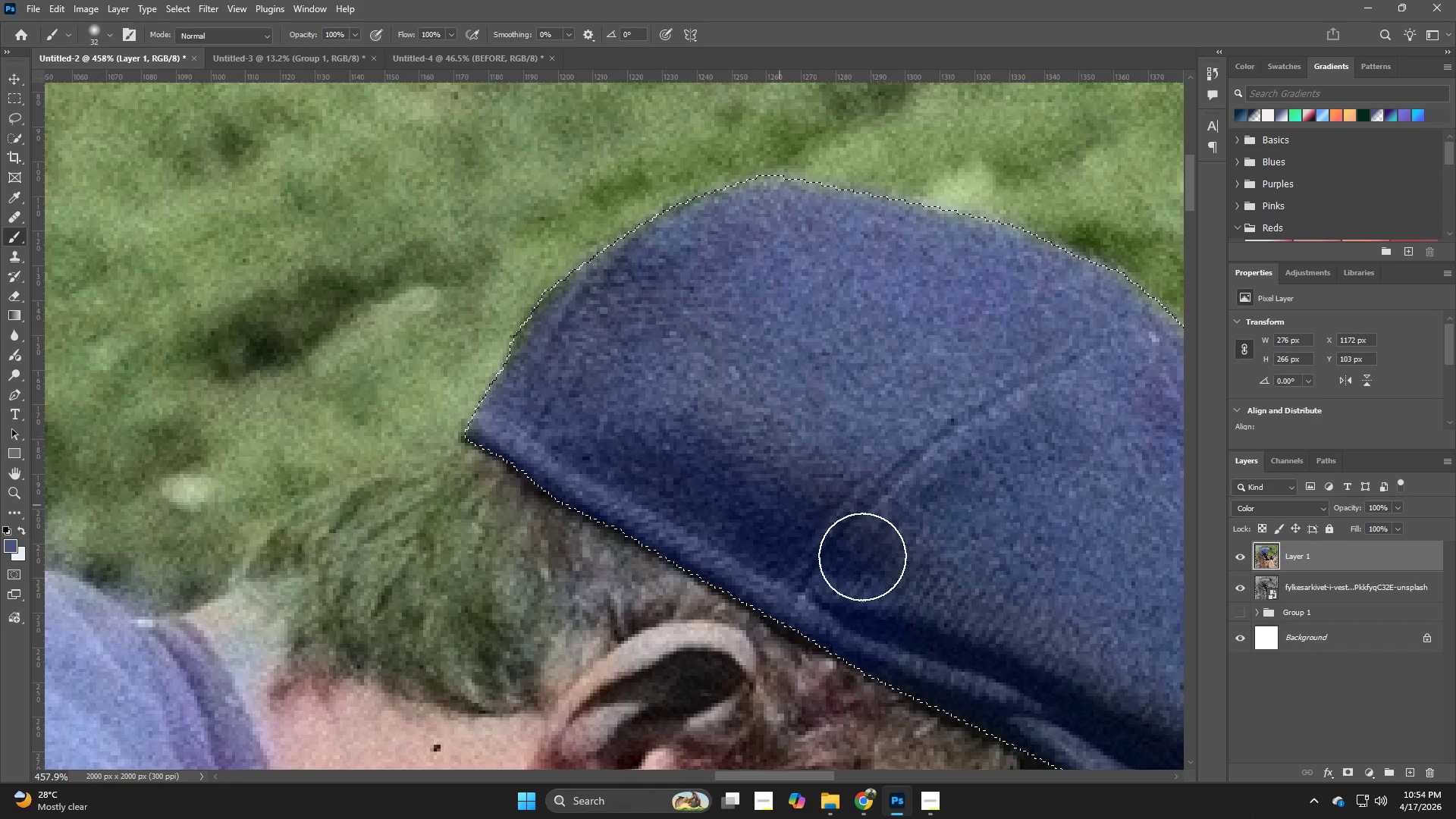 
hold_key(key=Z, duration=0.39)
 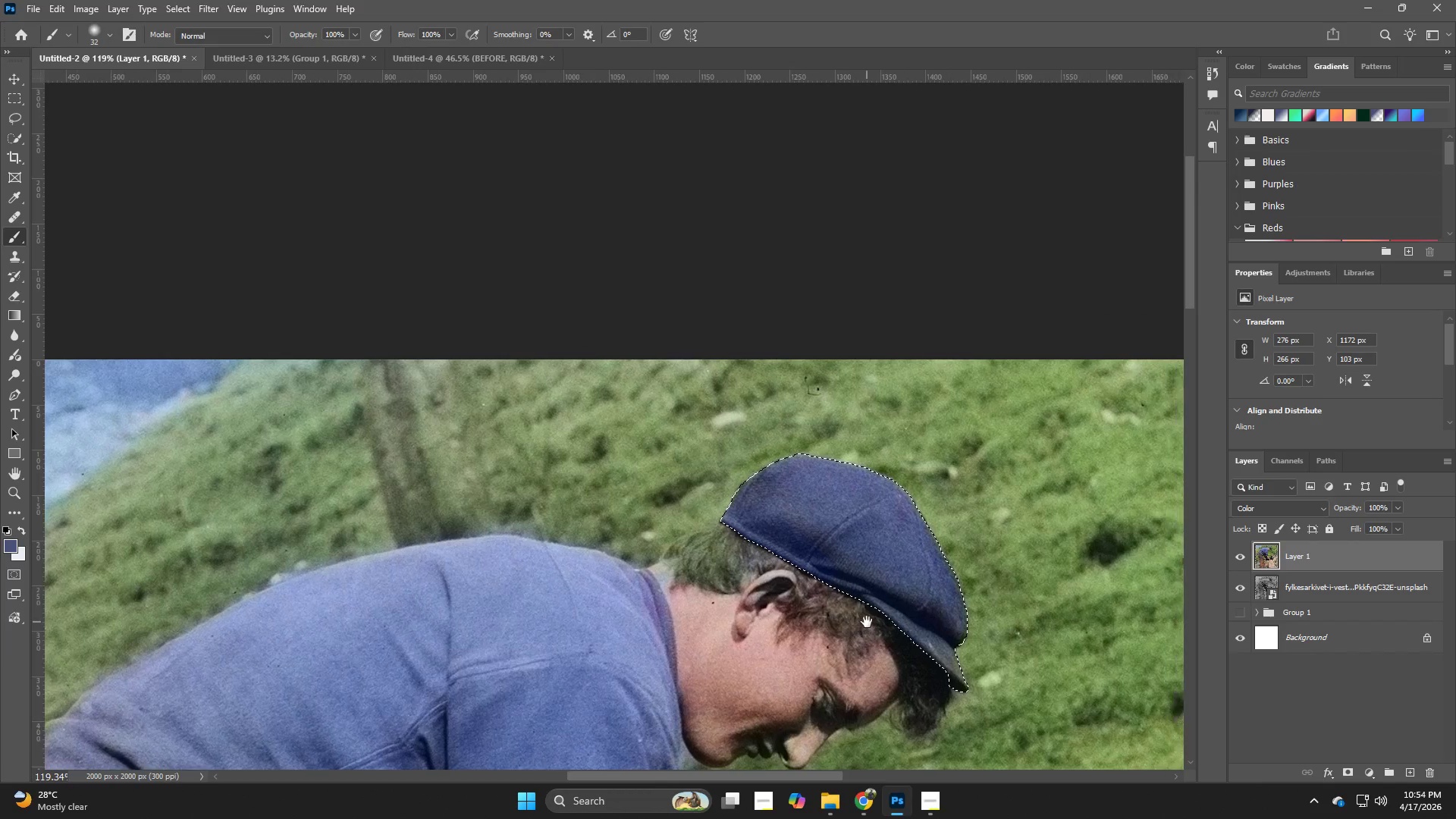 
left_click_drag(start_coordinate=[880, 547], to_coordinate=[783, 574])
 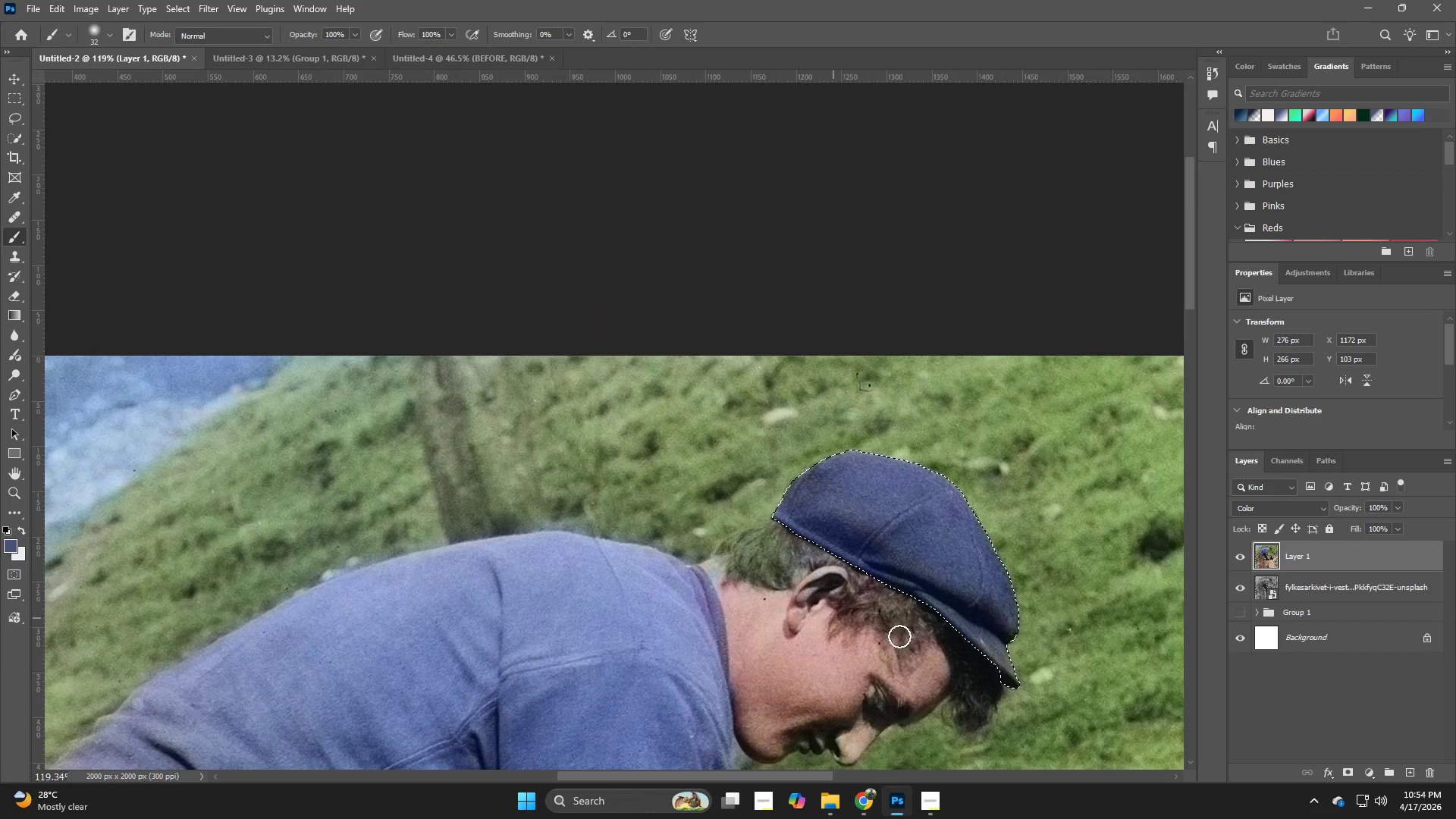 
hold_key(key=Space, duration=0.55)
 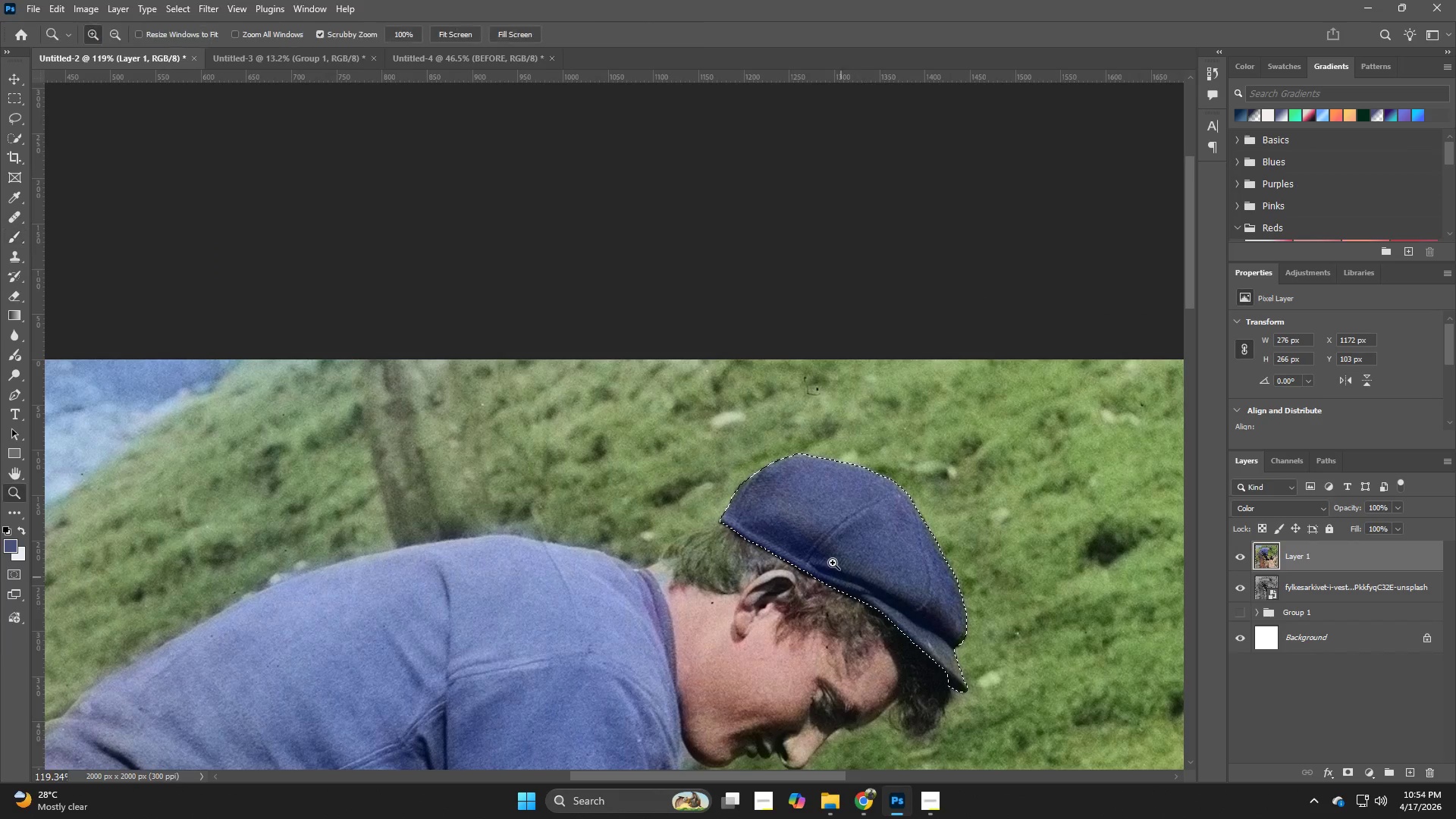 
left_click_drag(start_coordinate=[919, 618], to_coordinate=[867, 622])
 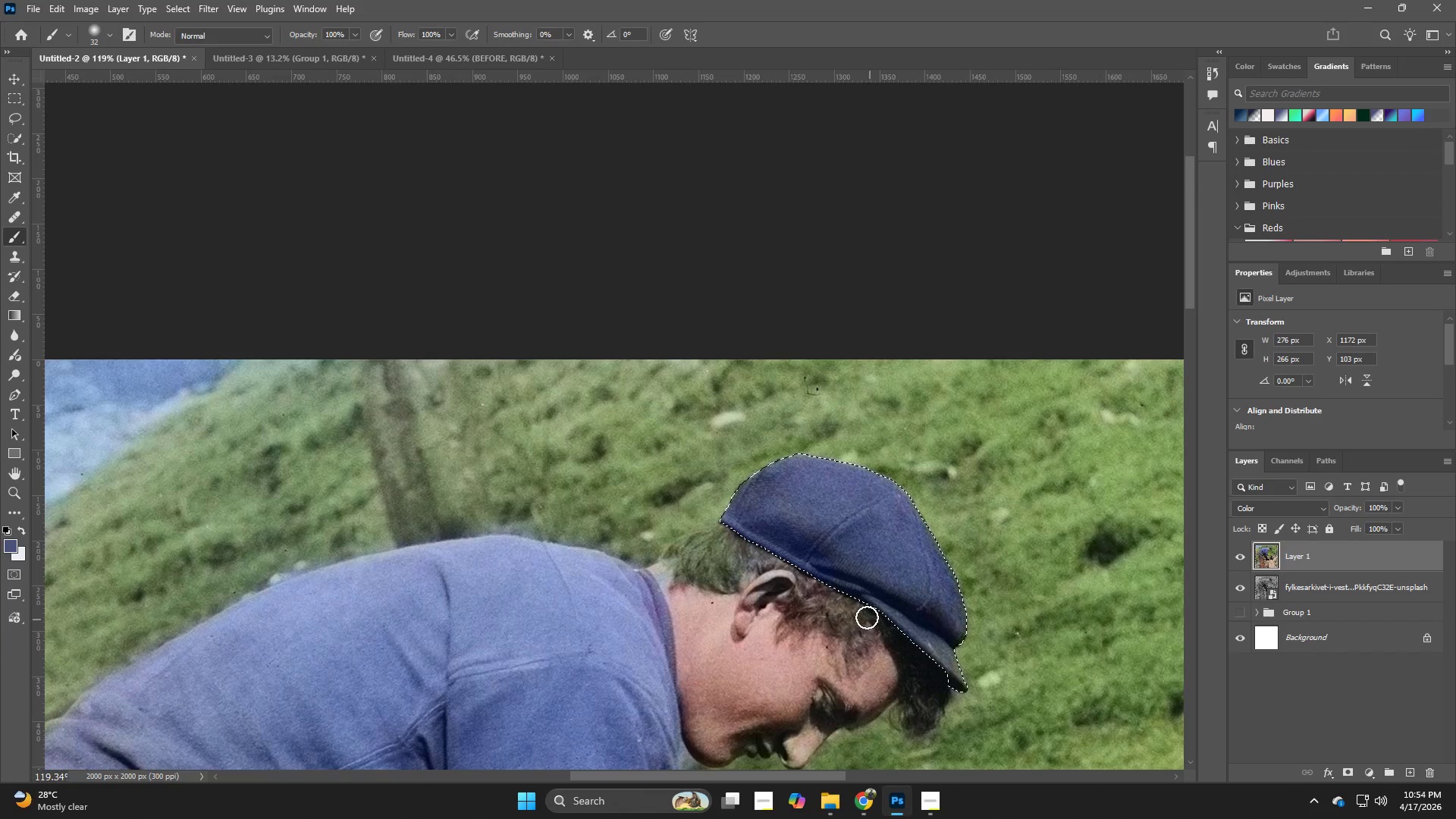 
hold_key(key=Z, duration=0.58)
 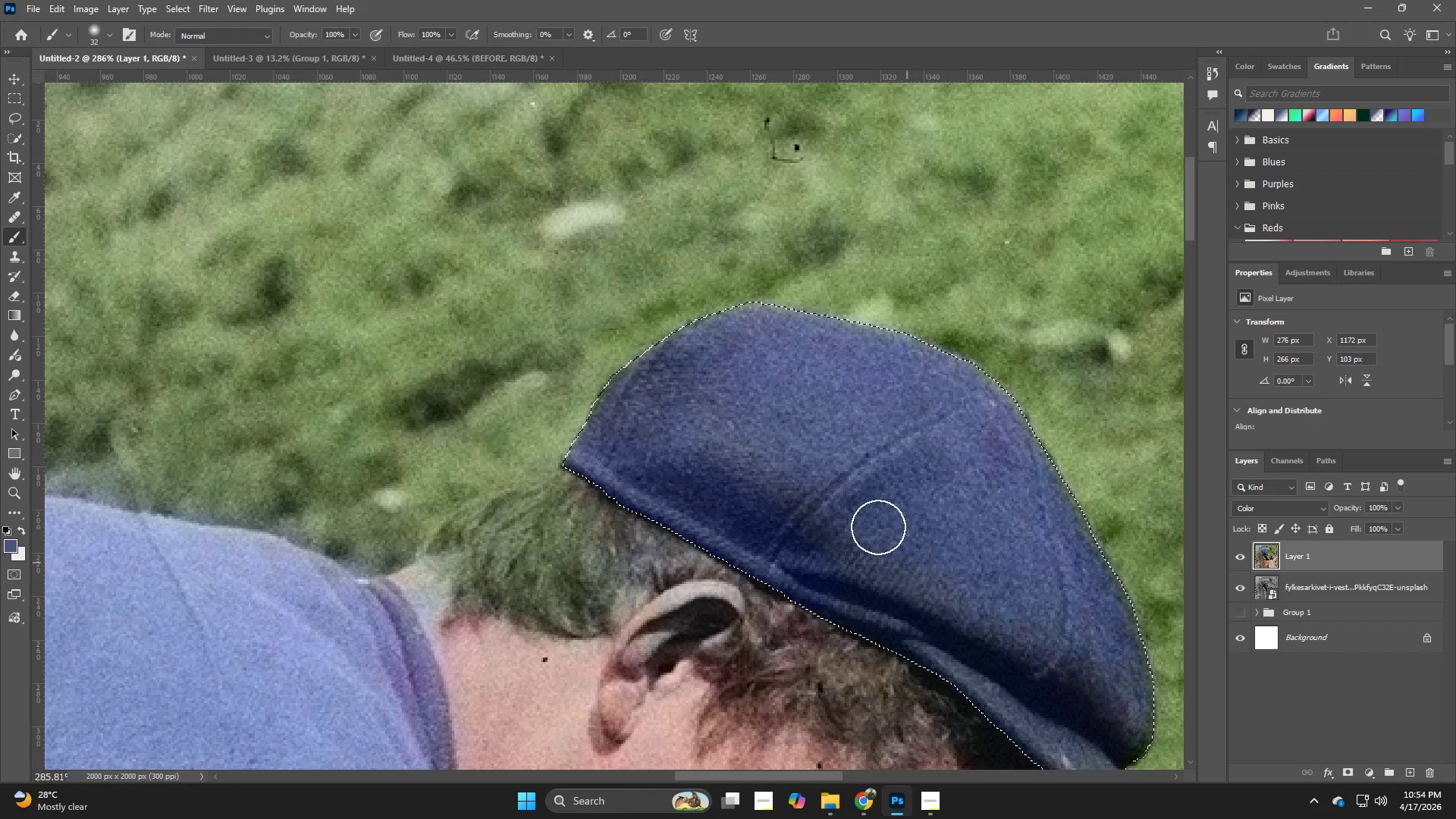 
left_click_drag(start_coordinate=[833, 563], to_coordinate=[896, 582])
 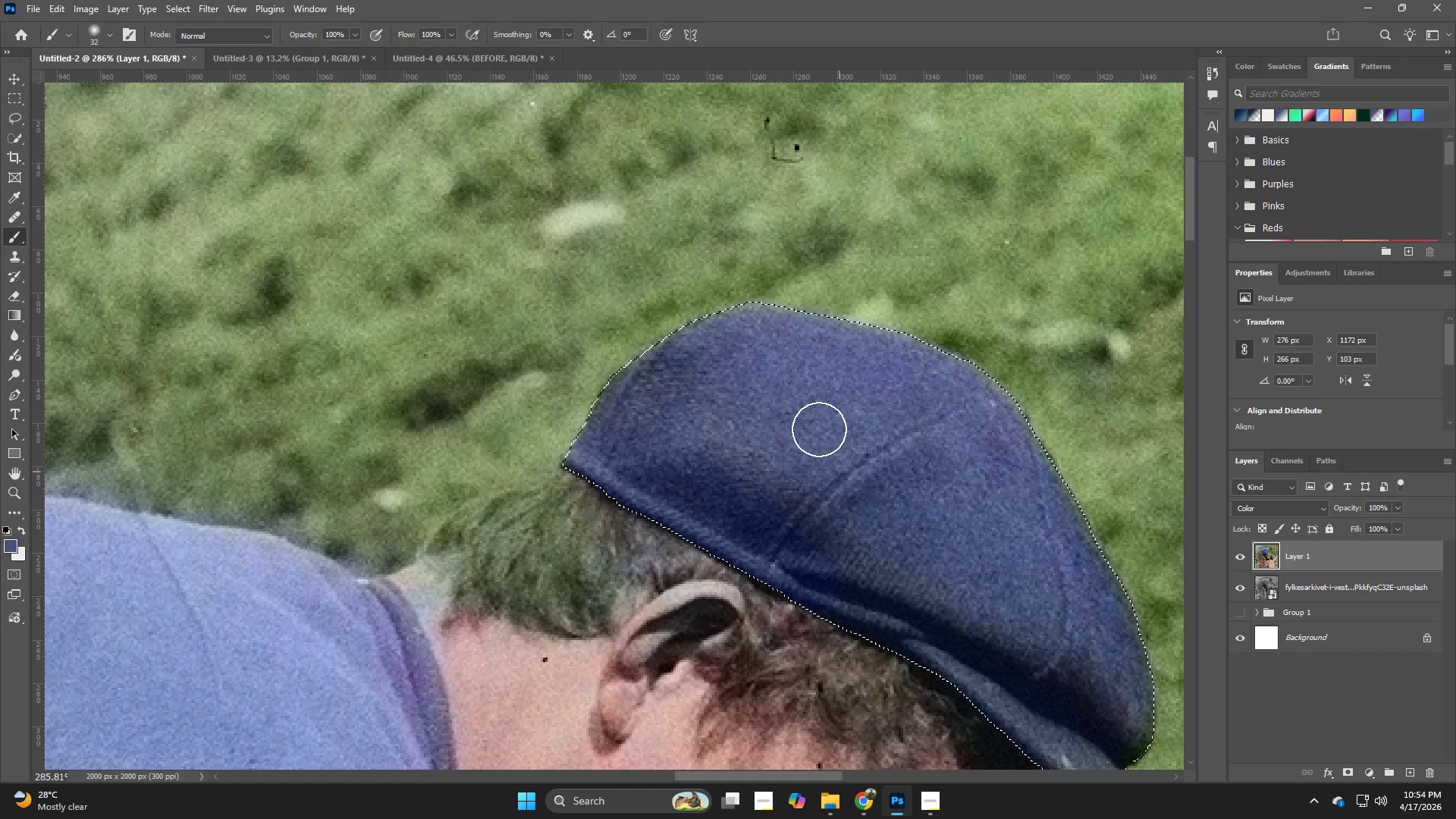 
key(B)
 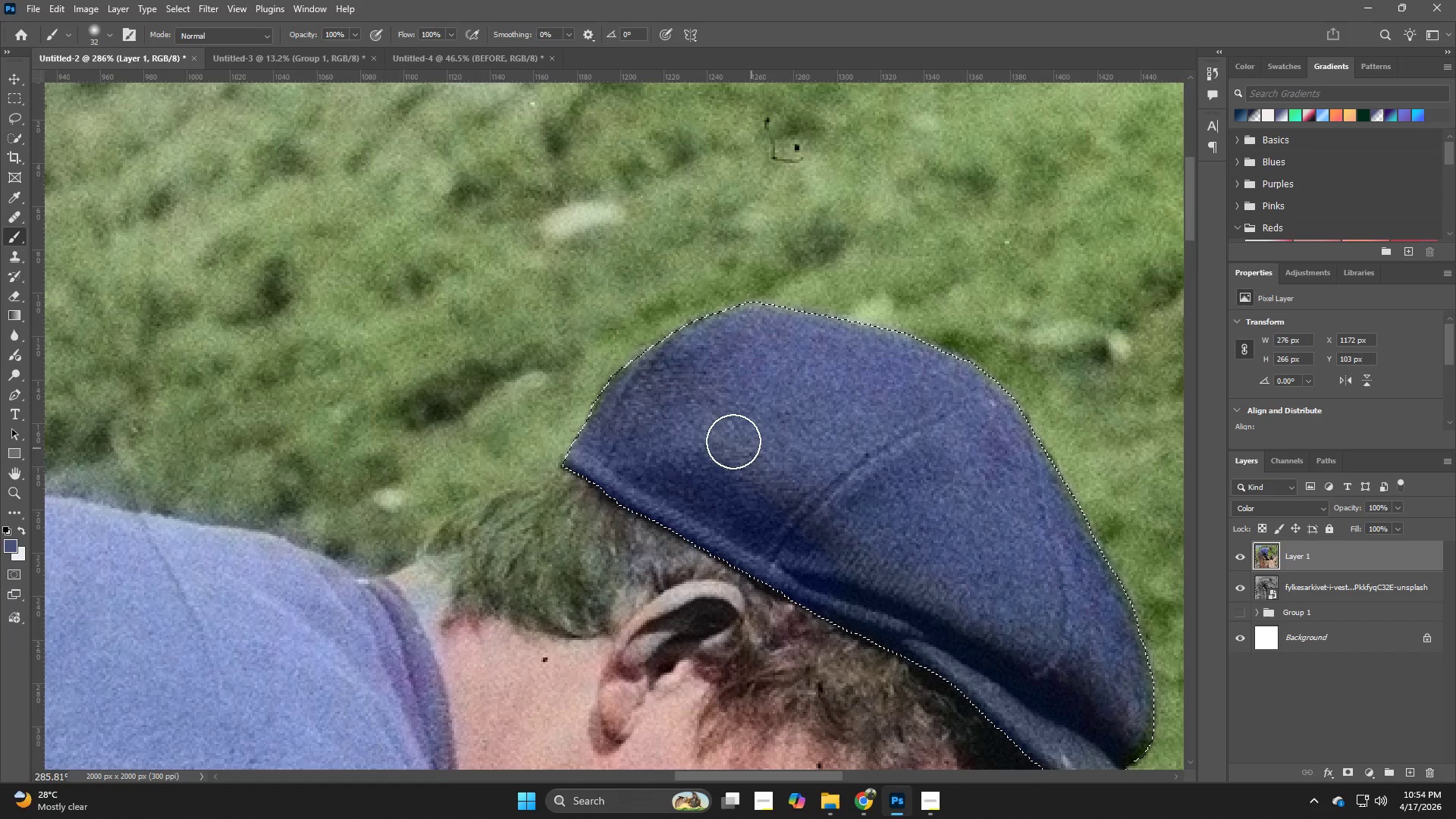 
left_click_drag(start_coordinate=[716, 441], to_coordinate=[857, 592])
 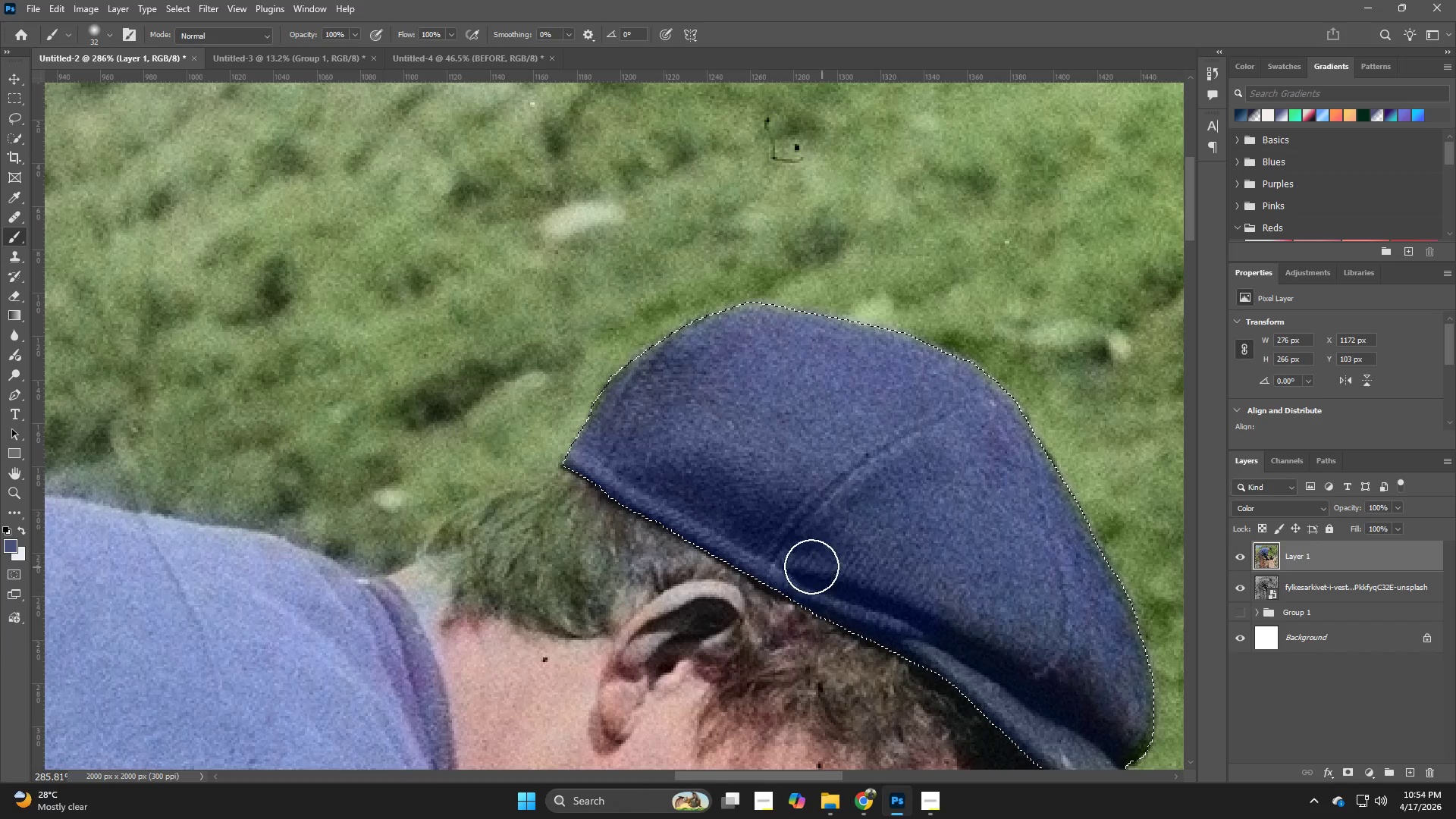 
left_click_drag(start_coordinate=[798, 570], to_coordinate=[905, 639])
 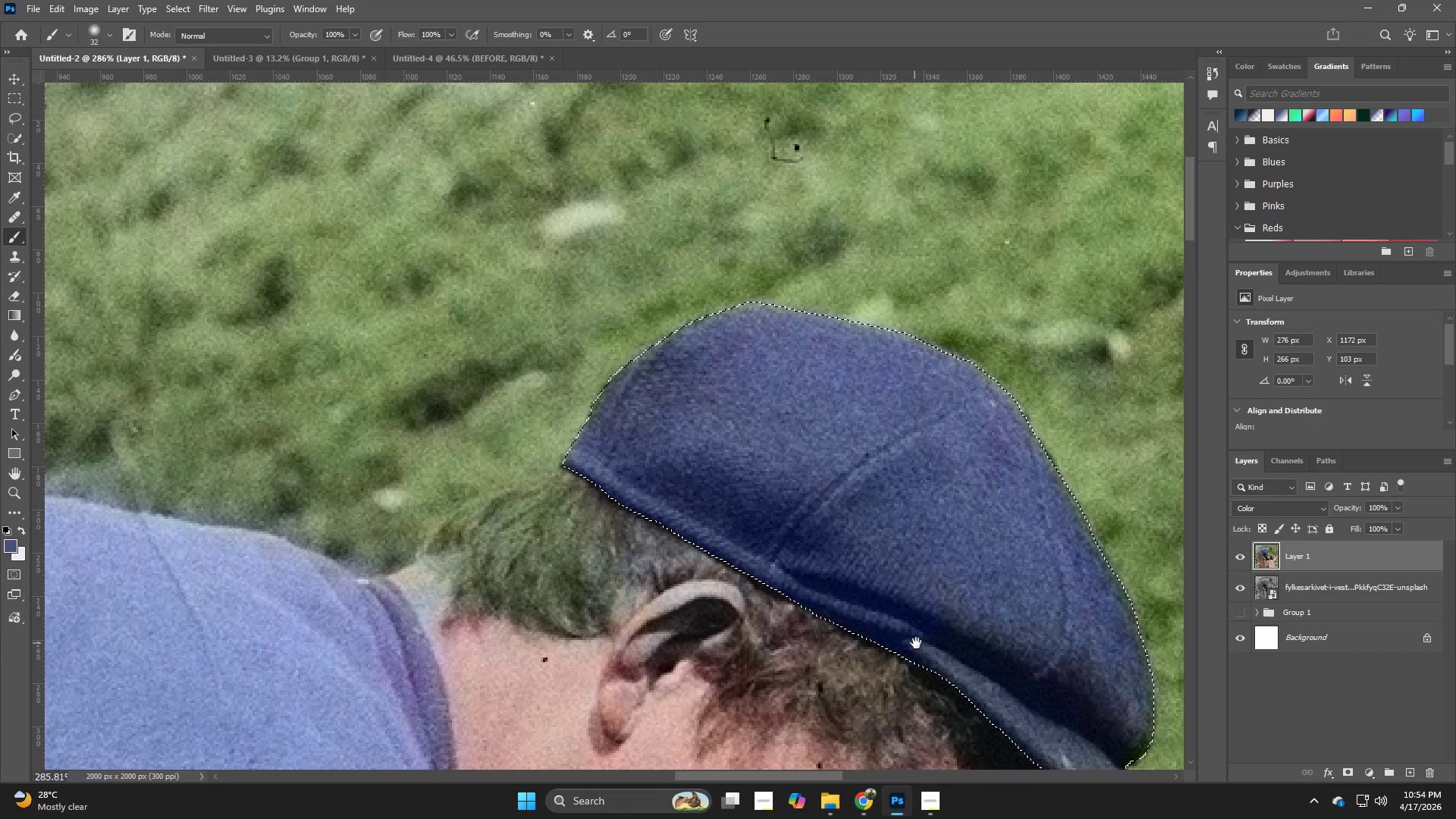 
hold_key(key=Space, duration=0.58)
 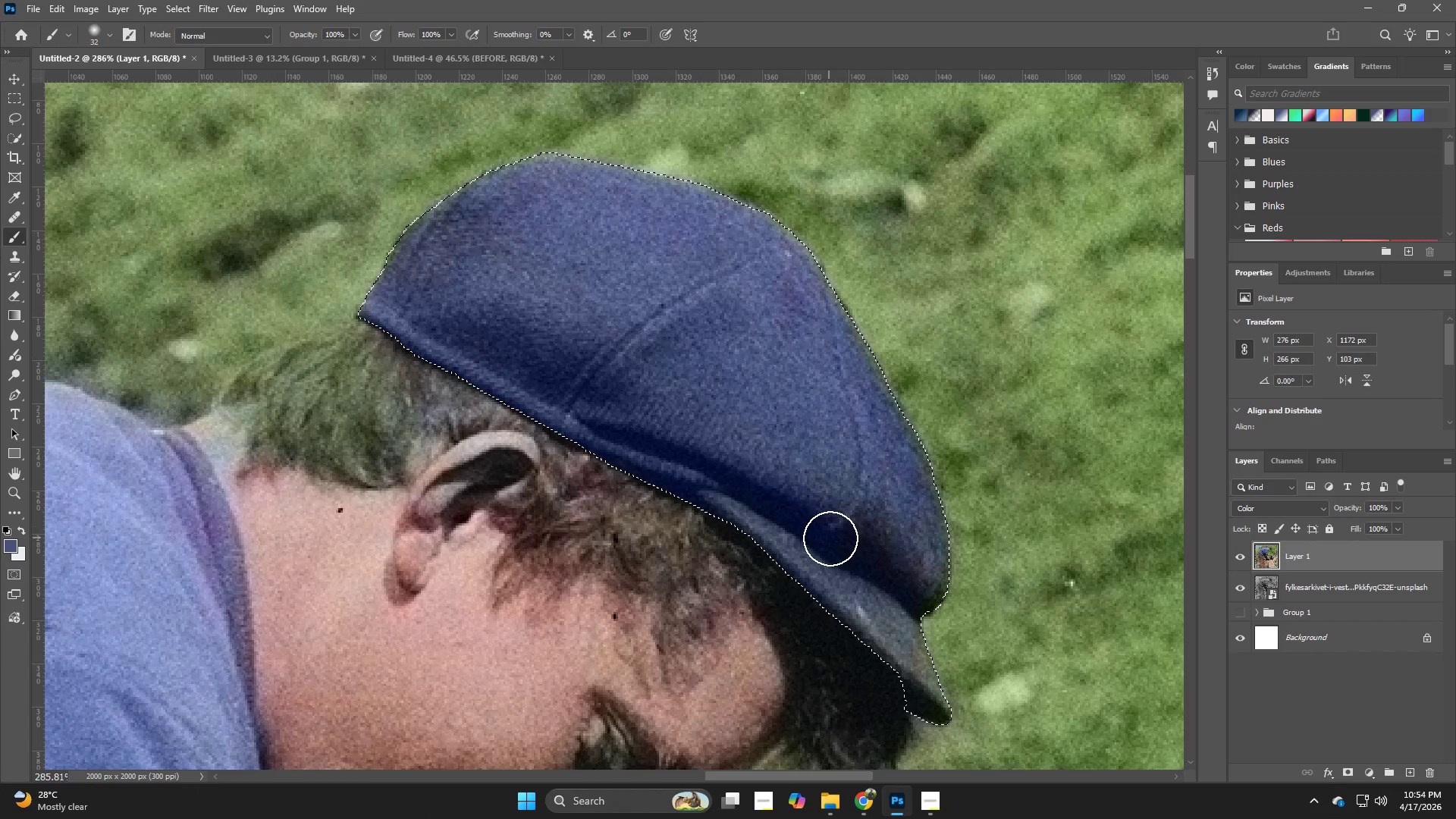 
left_click_drag(start_coordinate=[908, 644], to_coordinate=[703, 494])
 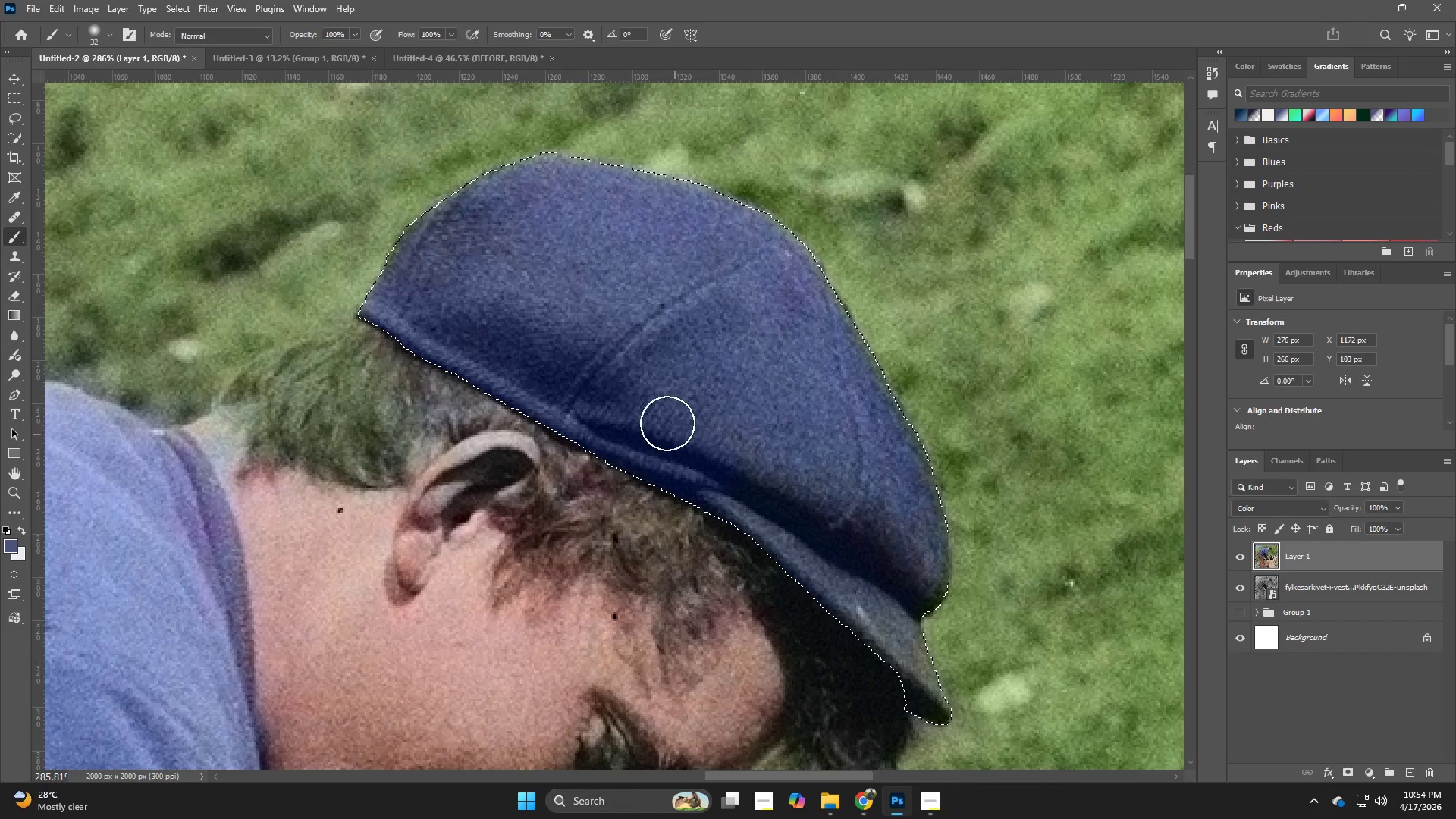 
left_click_drag(start_coordinate=[667, 419], to_coordinate=[824, 538])
 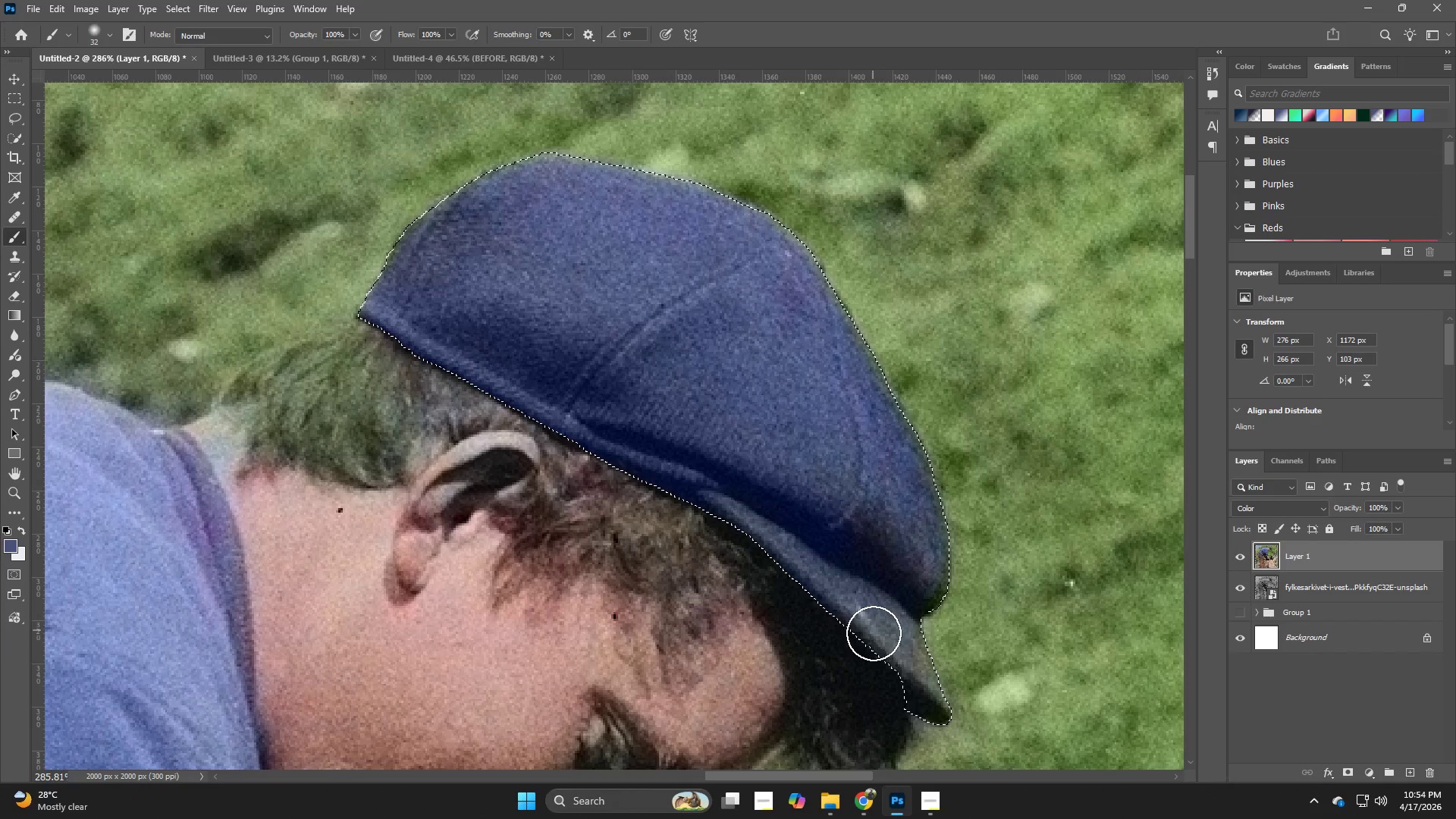 
left_click_drag(start_coordinate=[881, 632], to_coordinate=[883, 562])
 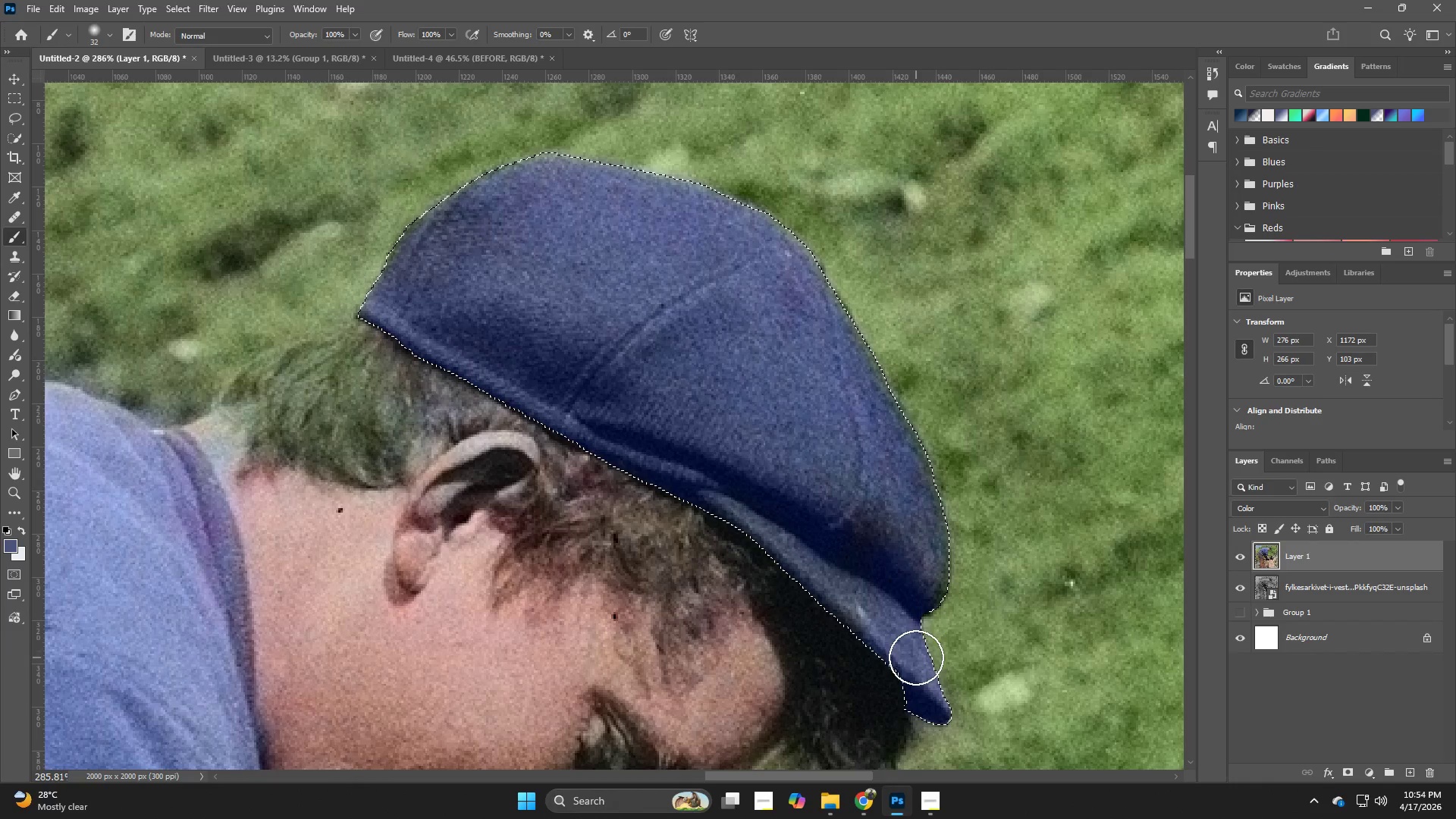 
left_click_drag(start_coordinate=[910, 647], to_coordinate=[778, 542])
 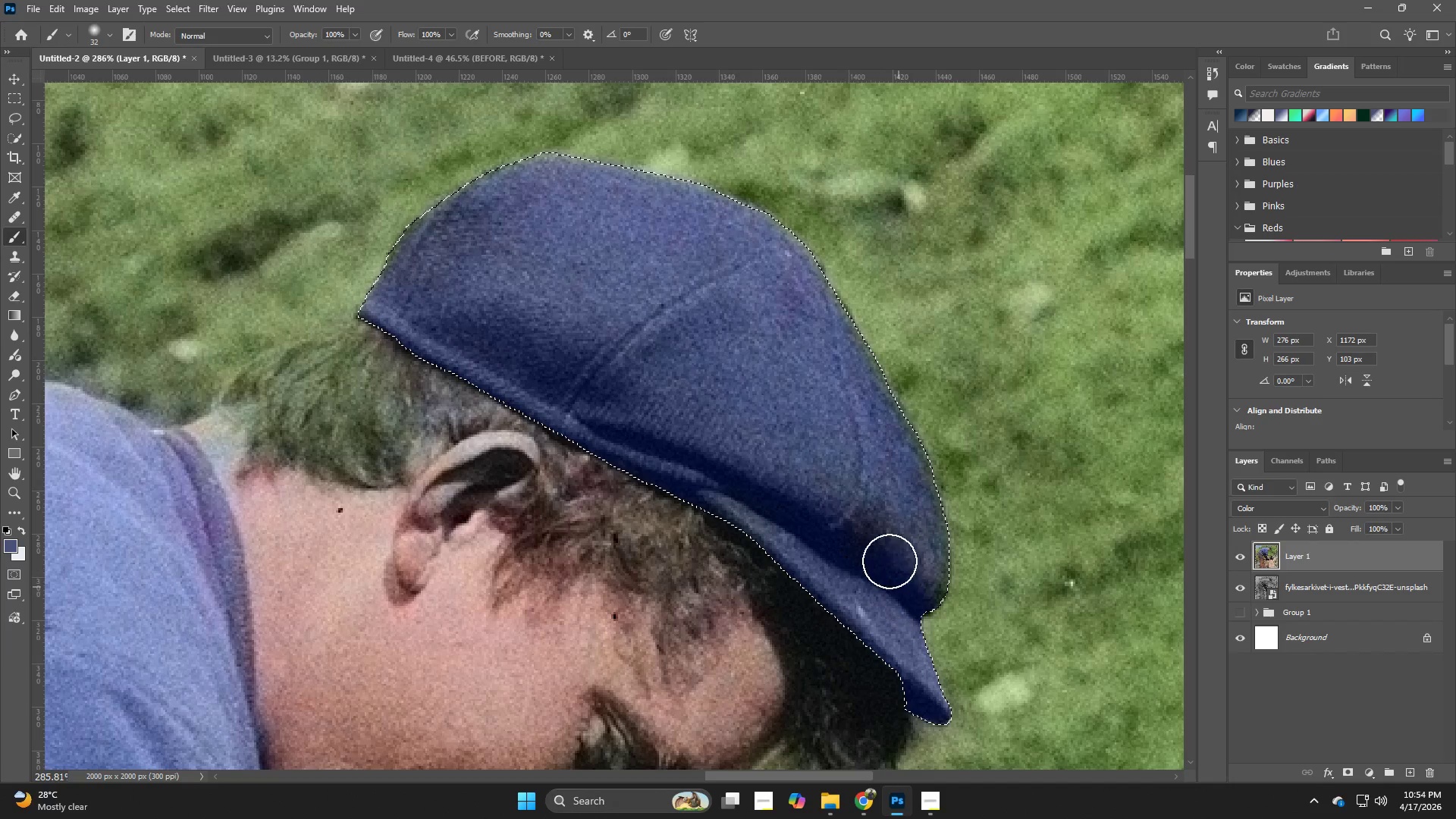 
left_click_drag(start_coordinate=[876, 523], to_coordinate=[833, 526])
 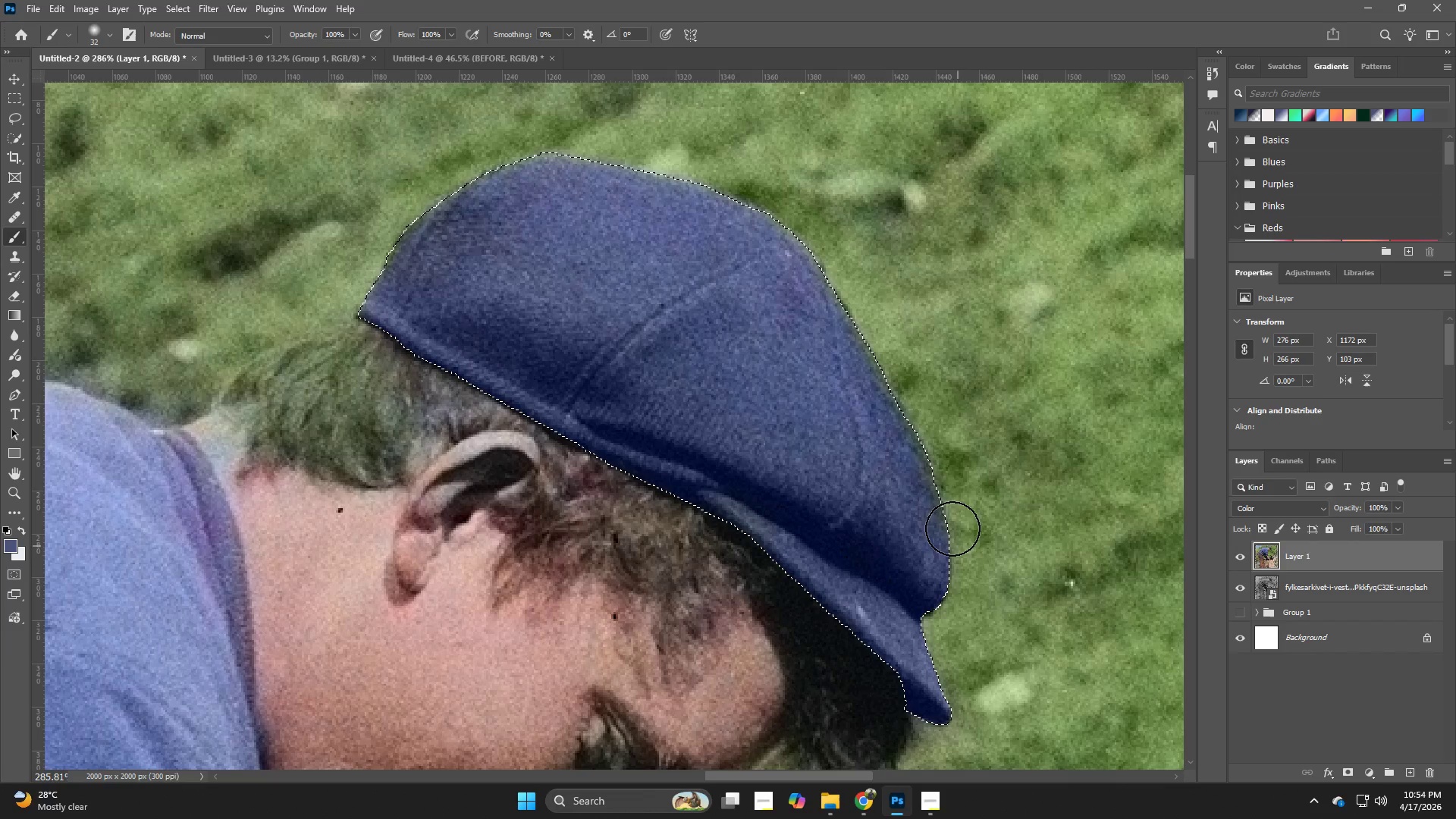 
left_click_drag(start_coordinate=[924, 493], to_coordinate=[865, 325])
 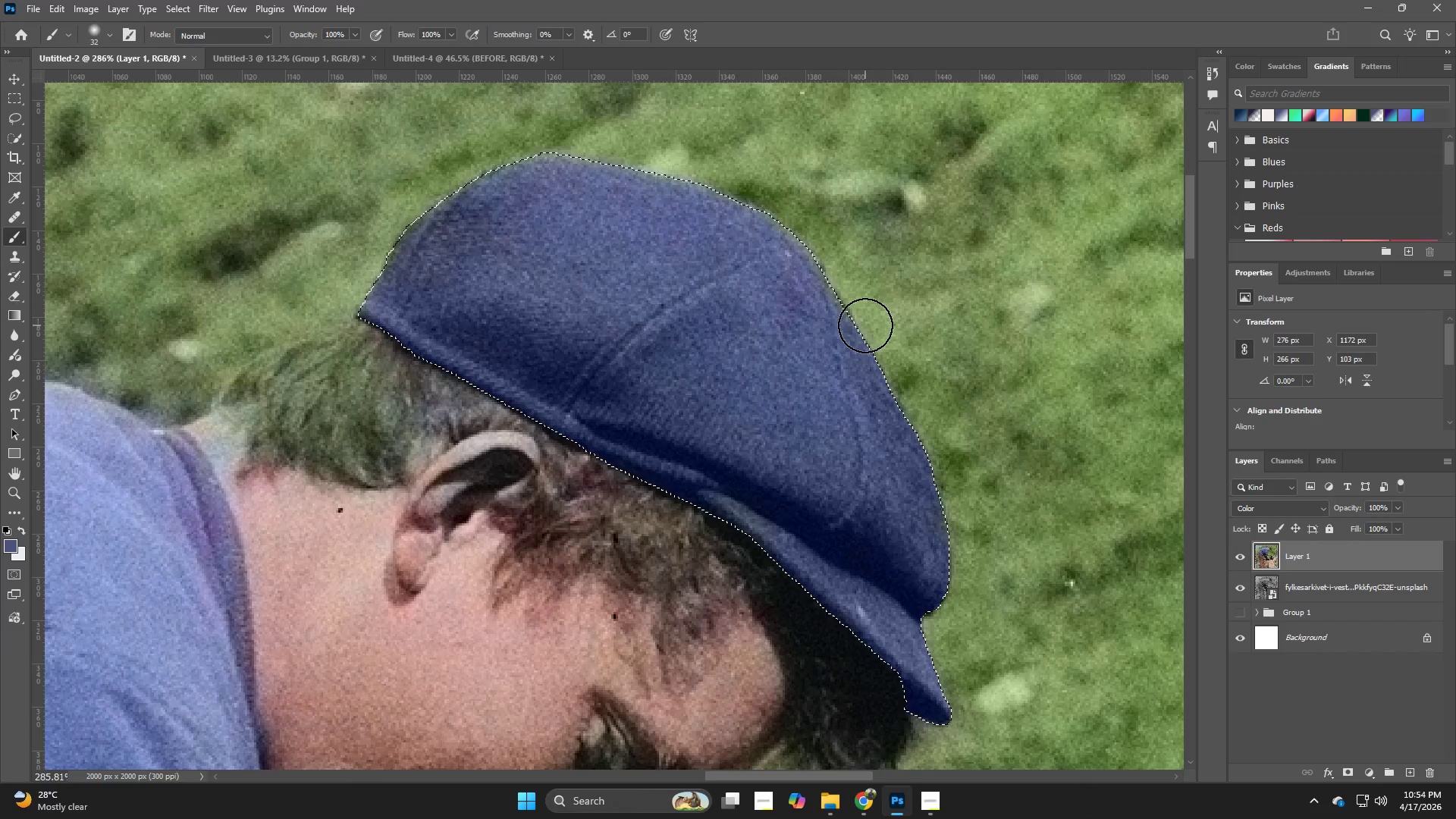 
hold_key(key=Space, duration=0.58)
 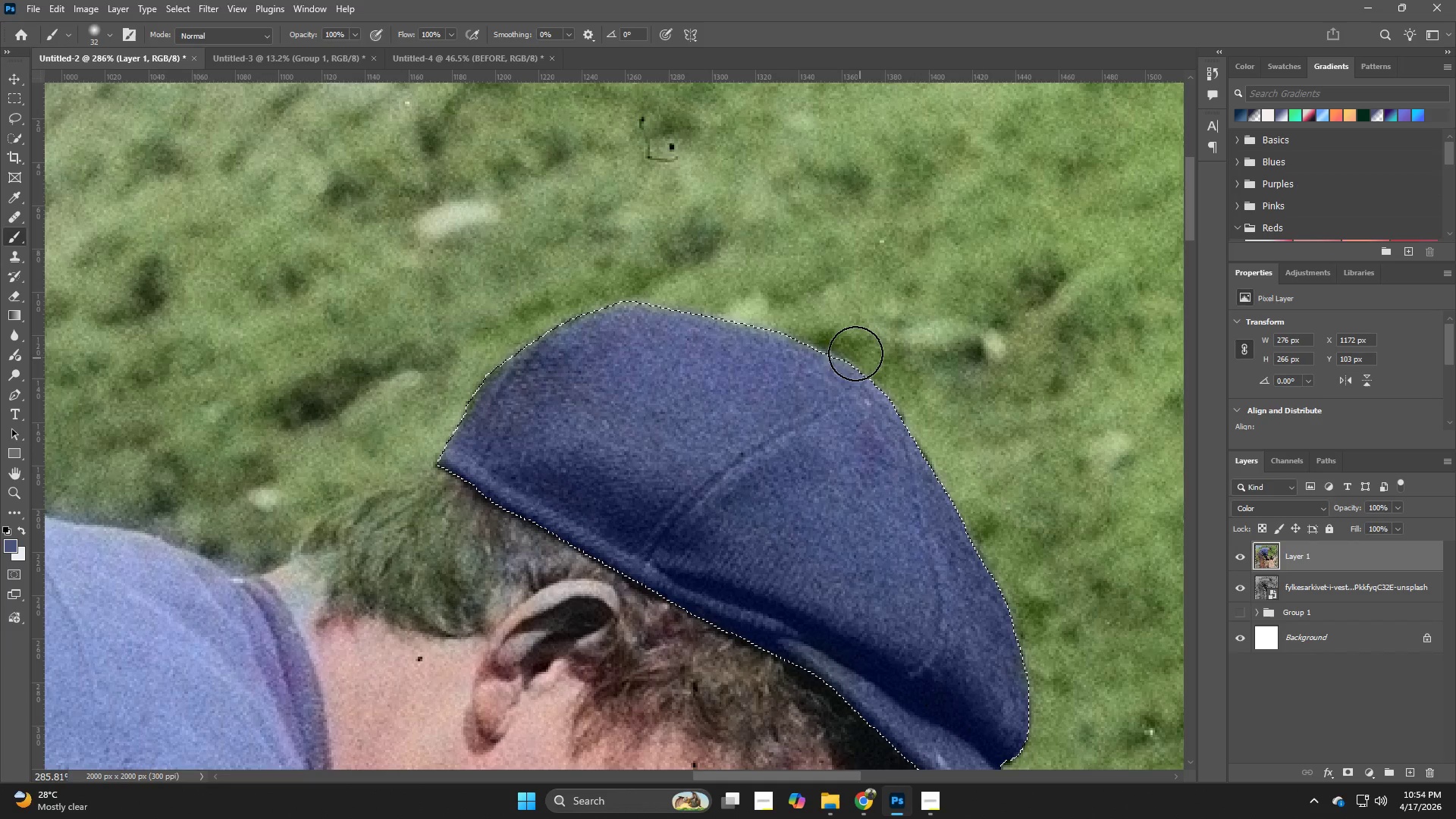 
left_click_drag(start_coordinate=[879, 354], to_coordinate=[948, 482])
 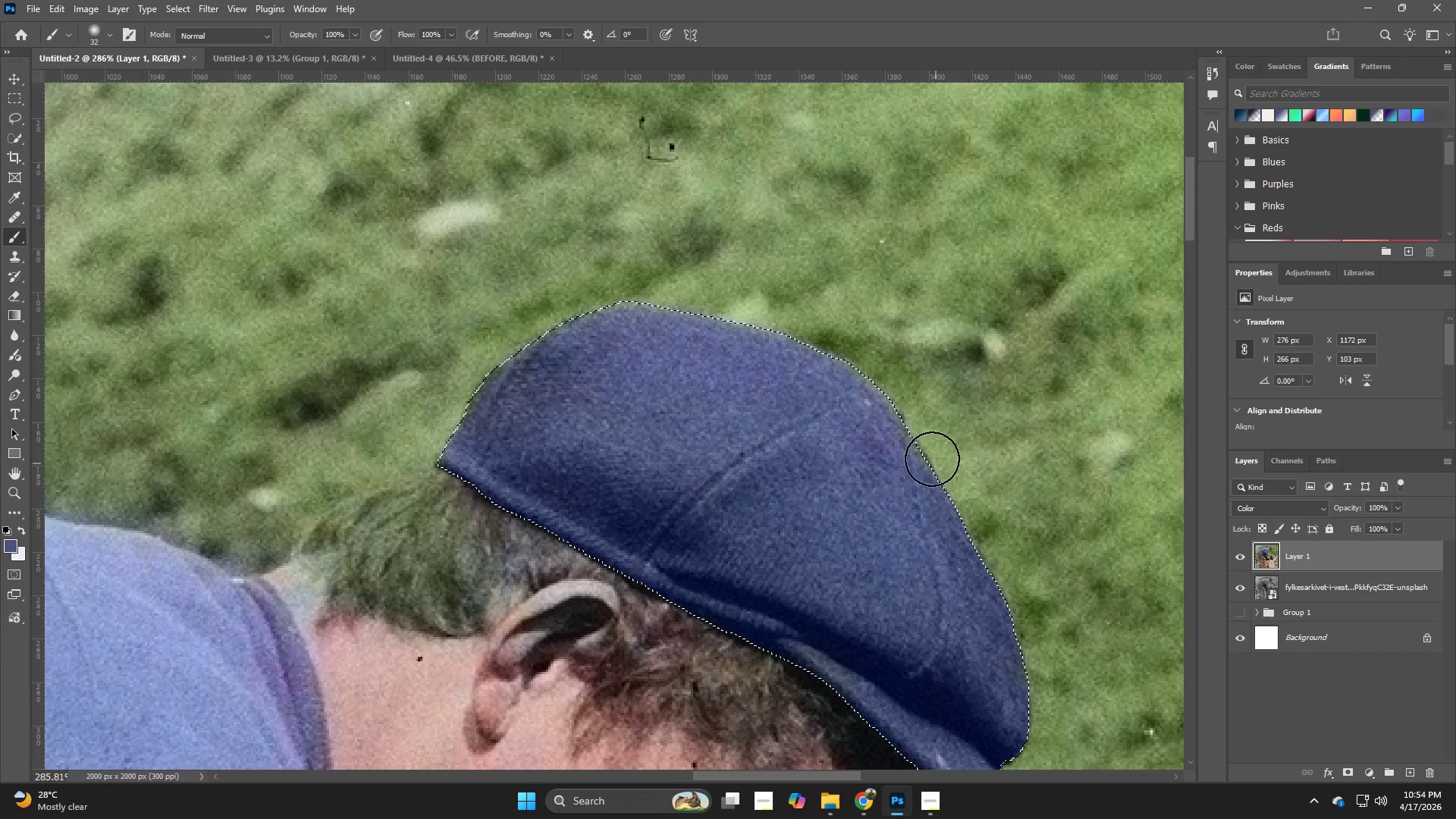 
left_click_drag(start_coordinate=[929, 455], to_coordinate=[424, 482])
 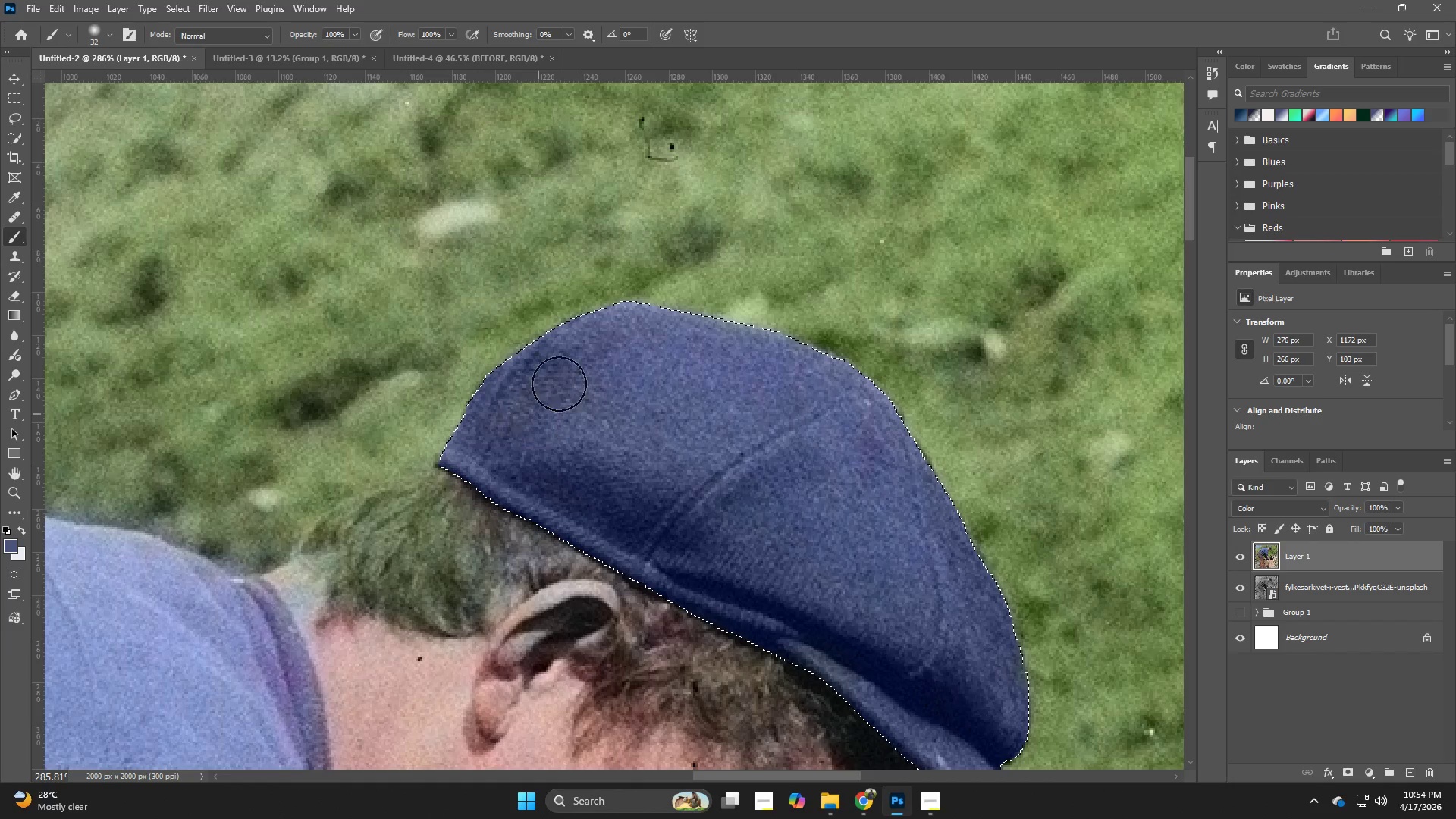 
left_click_drag(start_coordinate=[592, 353], to_coordinate=[485, 445])
 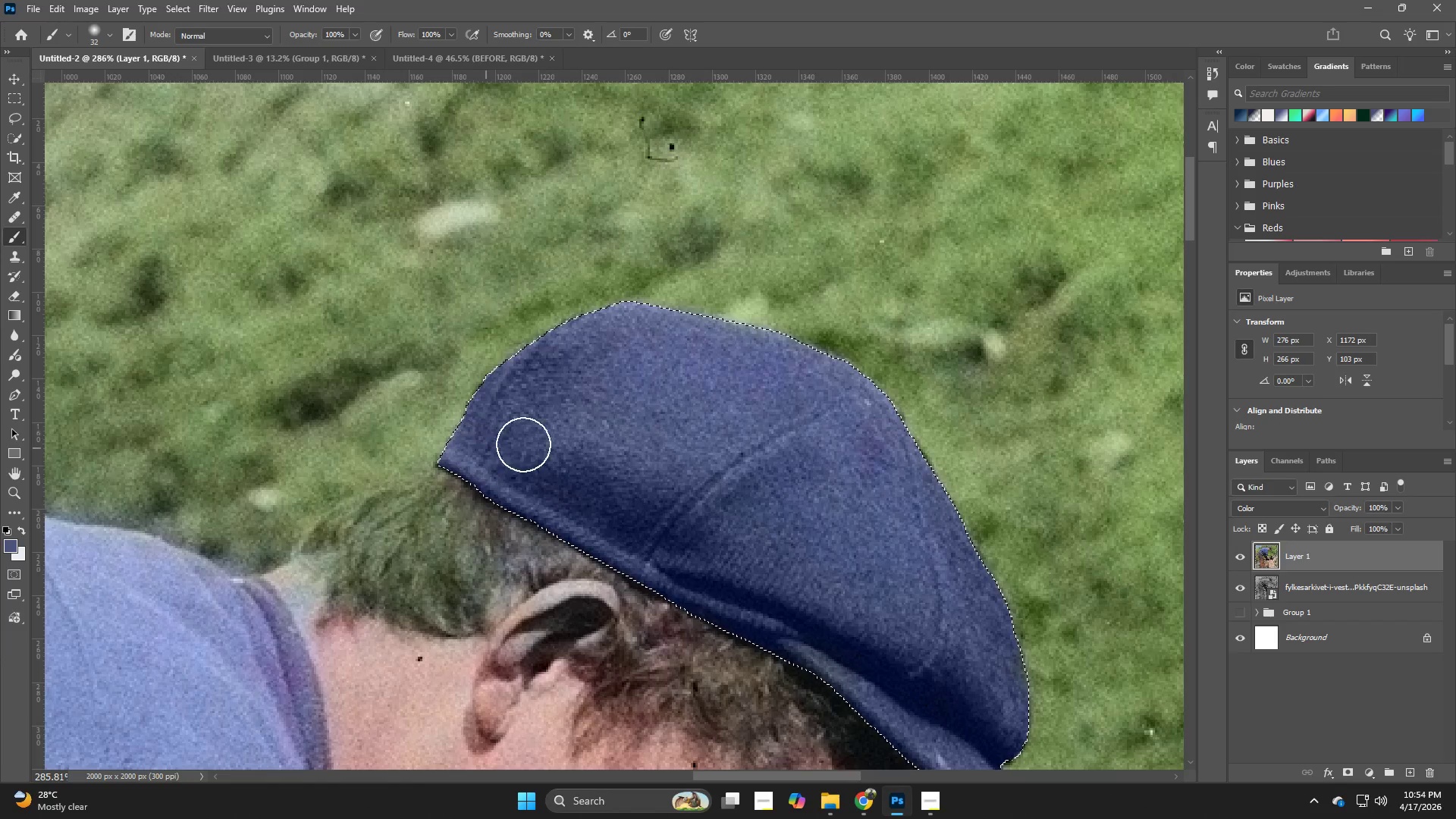 
hold_key(key=Z, duration=0.47)
 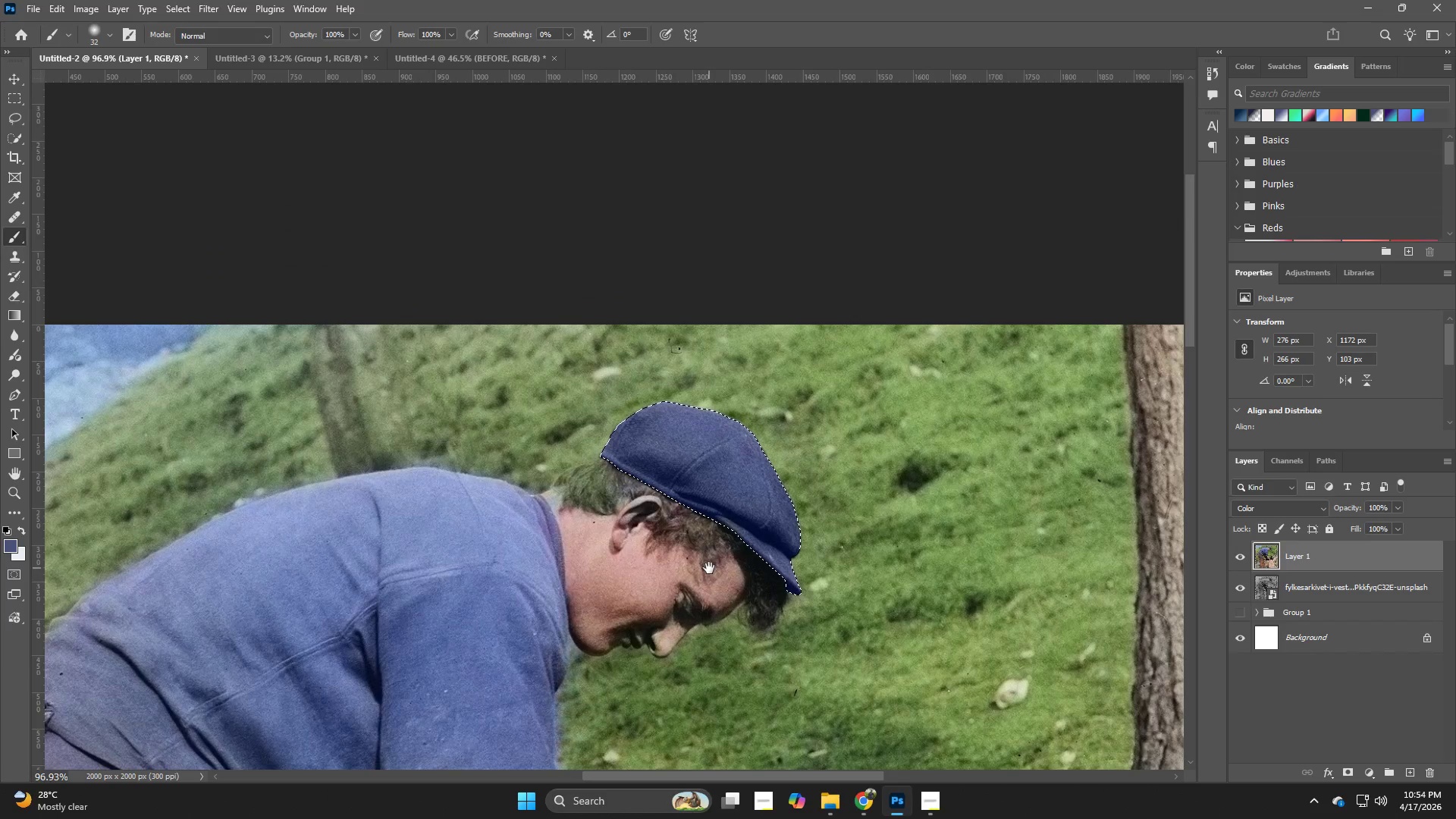 
left_click_drag(start_coordinate=[683, 453], to_coordinate=[614, 477])
 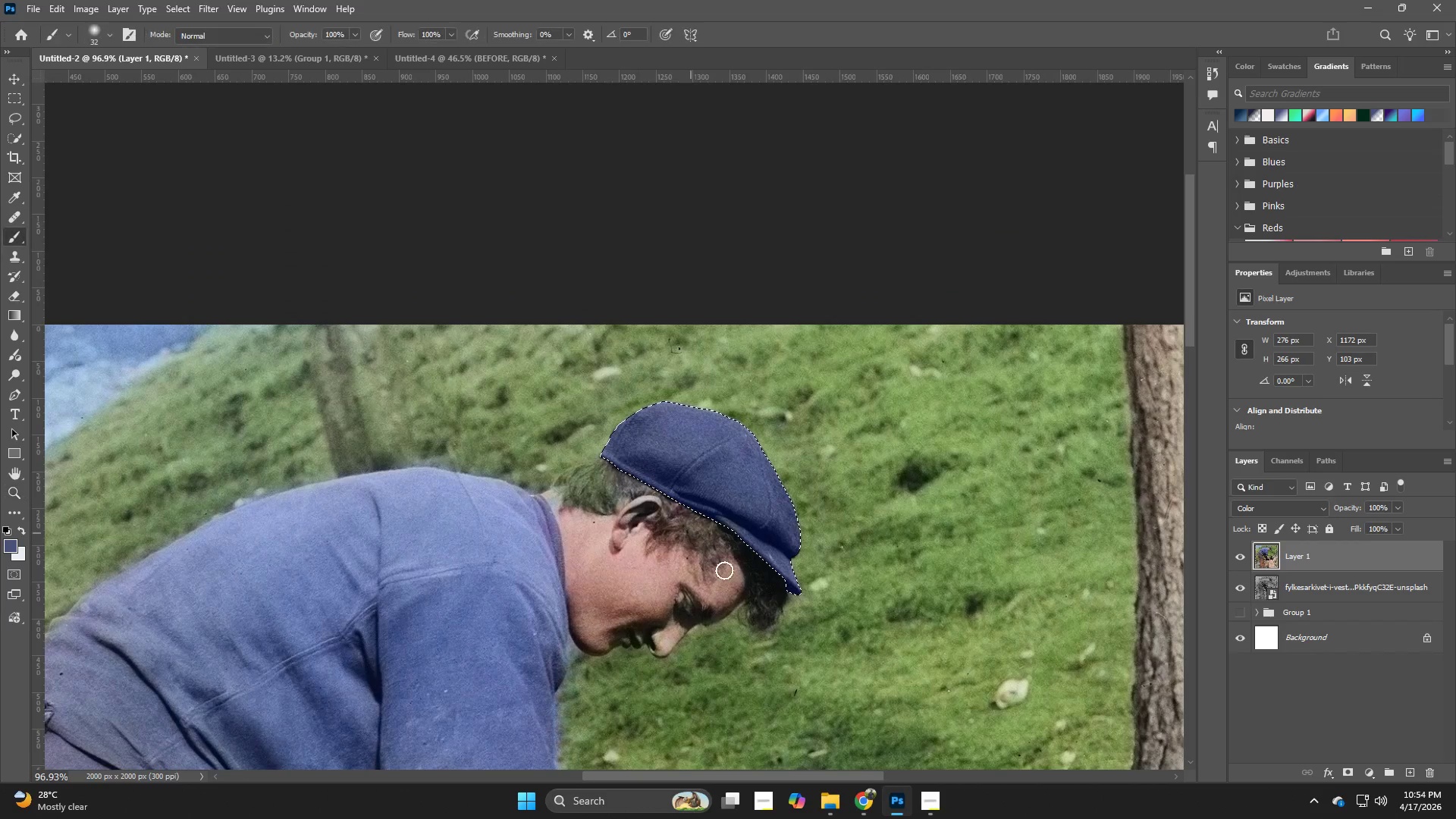 
hold_key(key=Space, duration=1.14)
 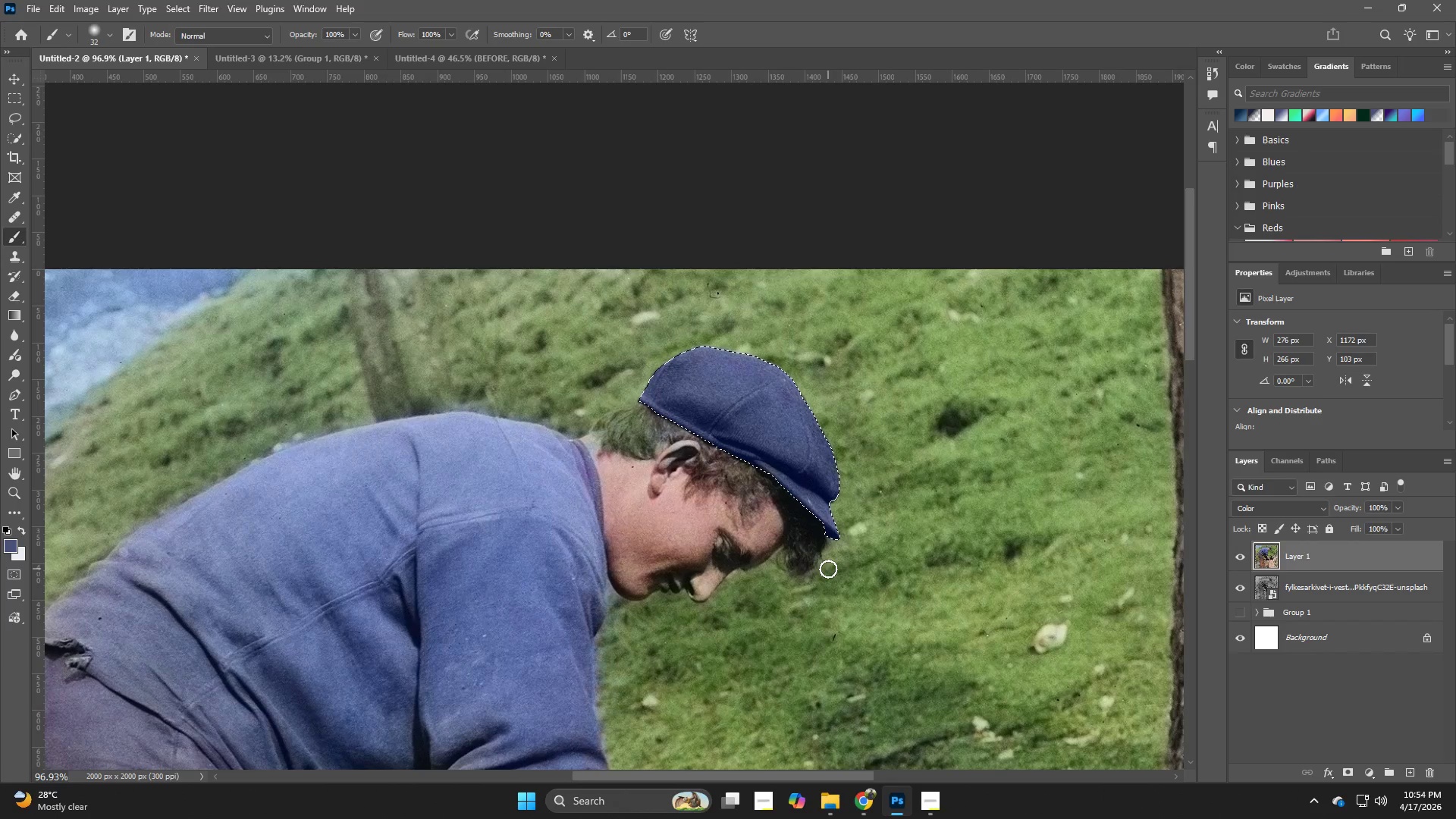 
left_click_drag(start_coordinate=[710, 566], to_coordinate=[748, 510])
 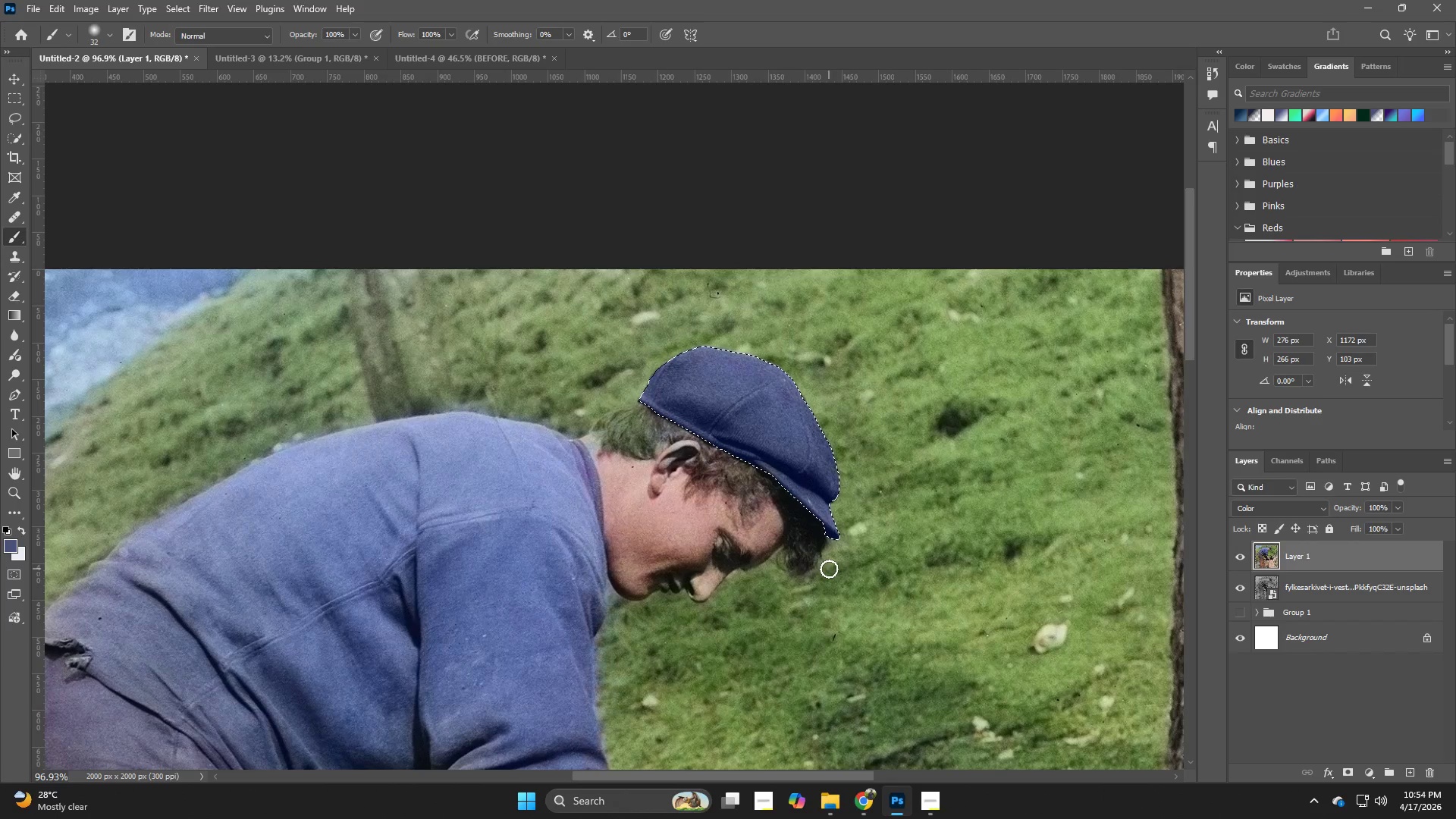 
hold_key(key=Z, duration=1.11)
 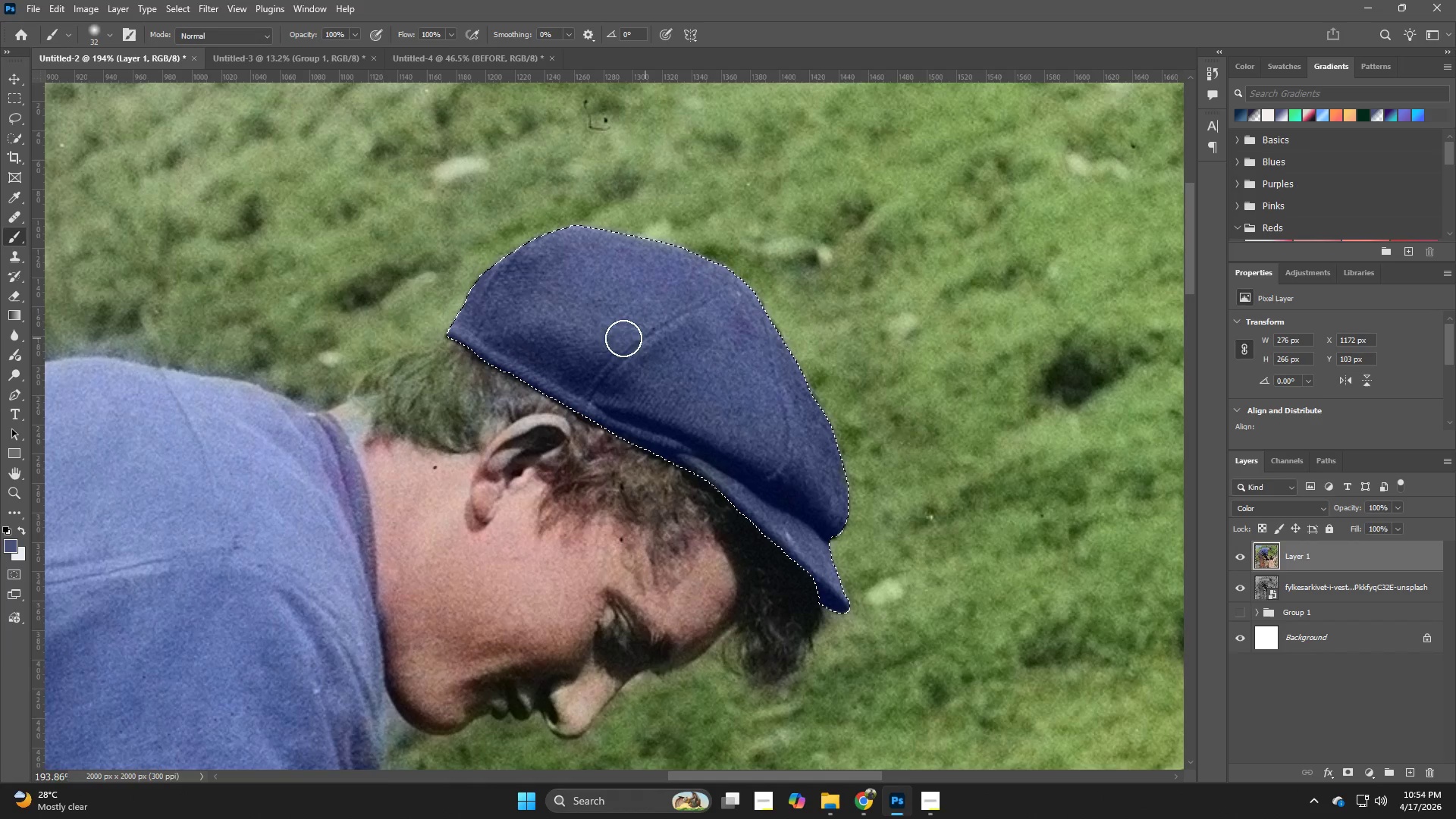 
left_click_drag(start_coordinate=[830, 467], to_coordinate=[882, 513])
 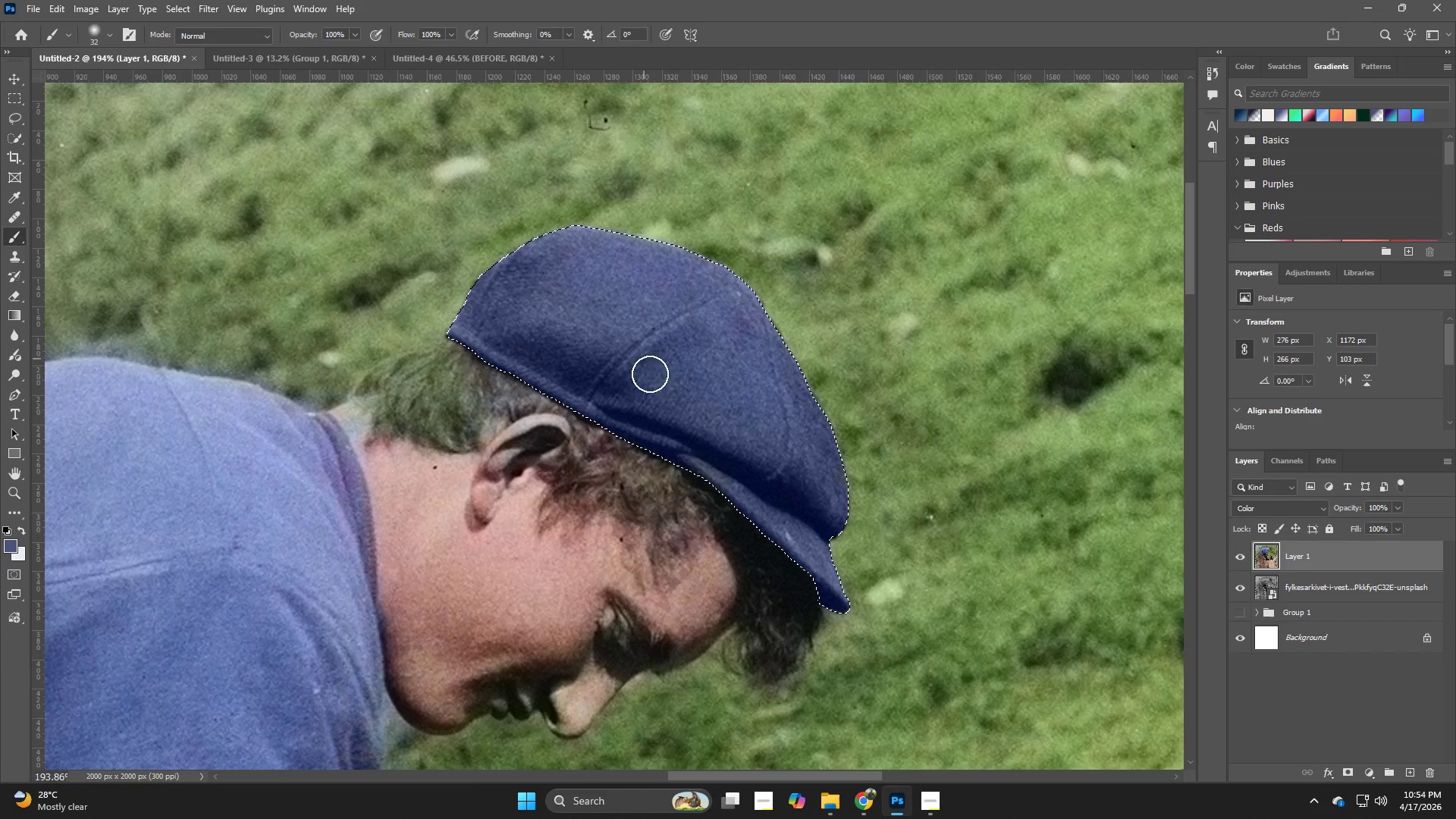 
key(Control+D)
 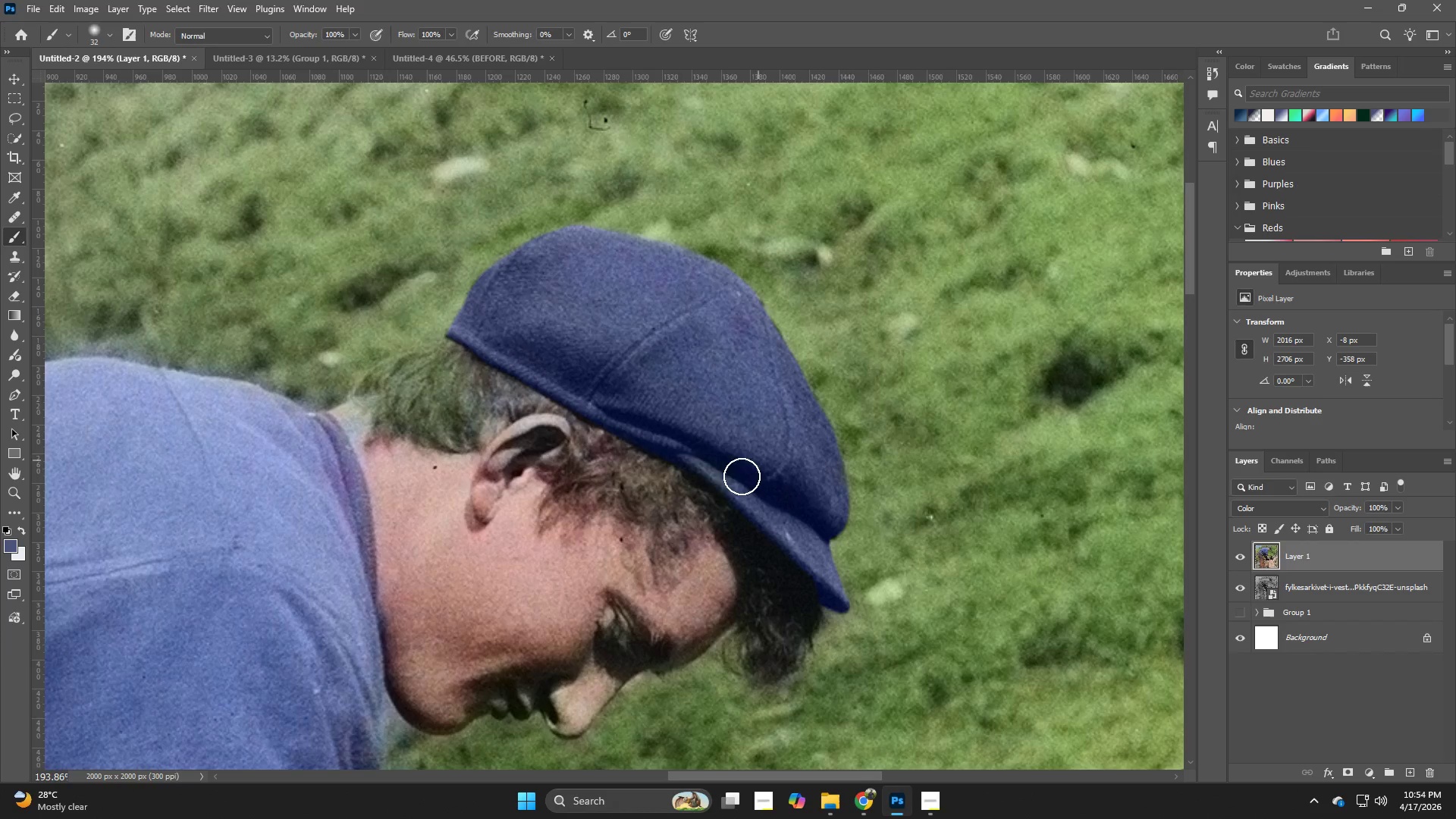 
key(Z)
 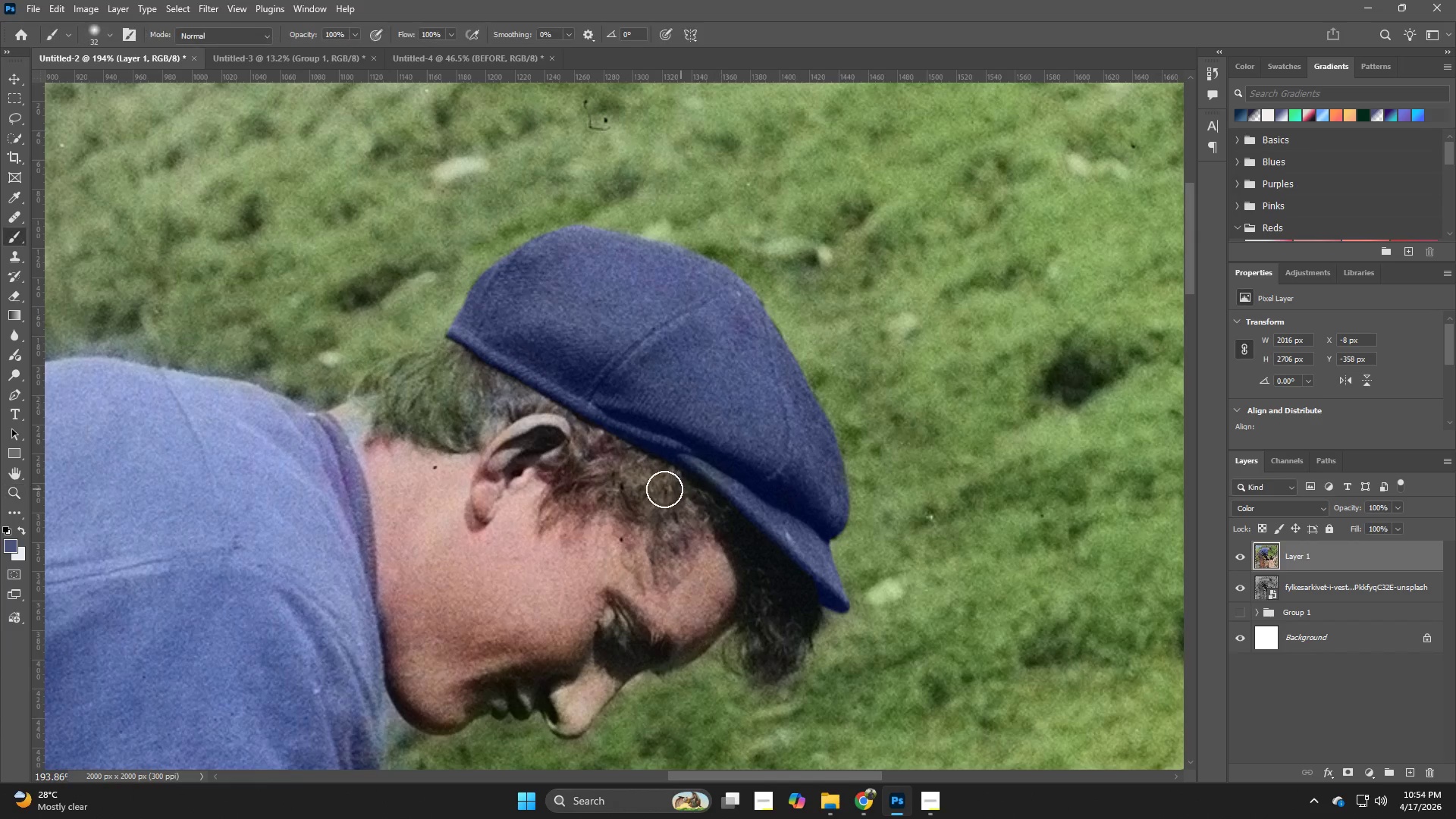 
hold_key(key=Space, duration=0.86)
 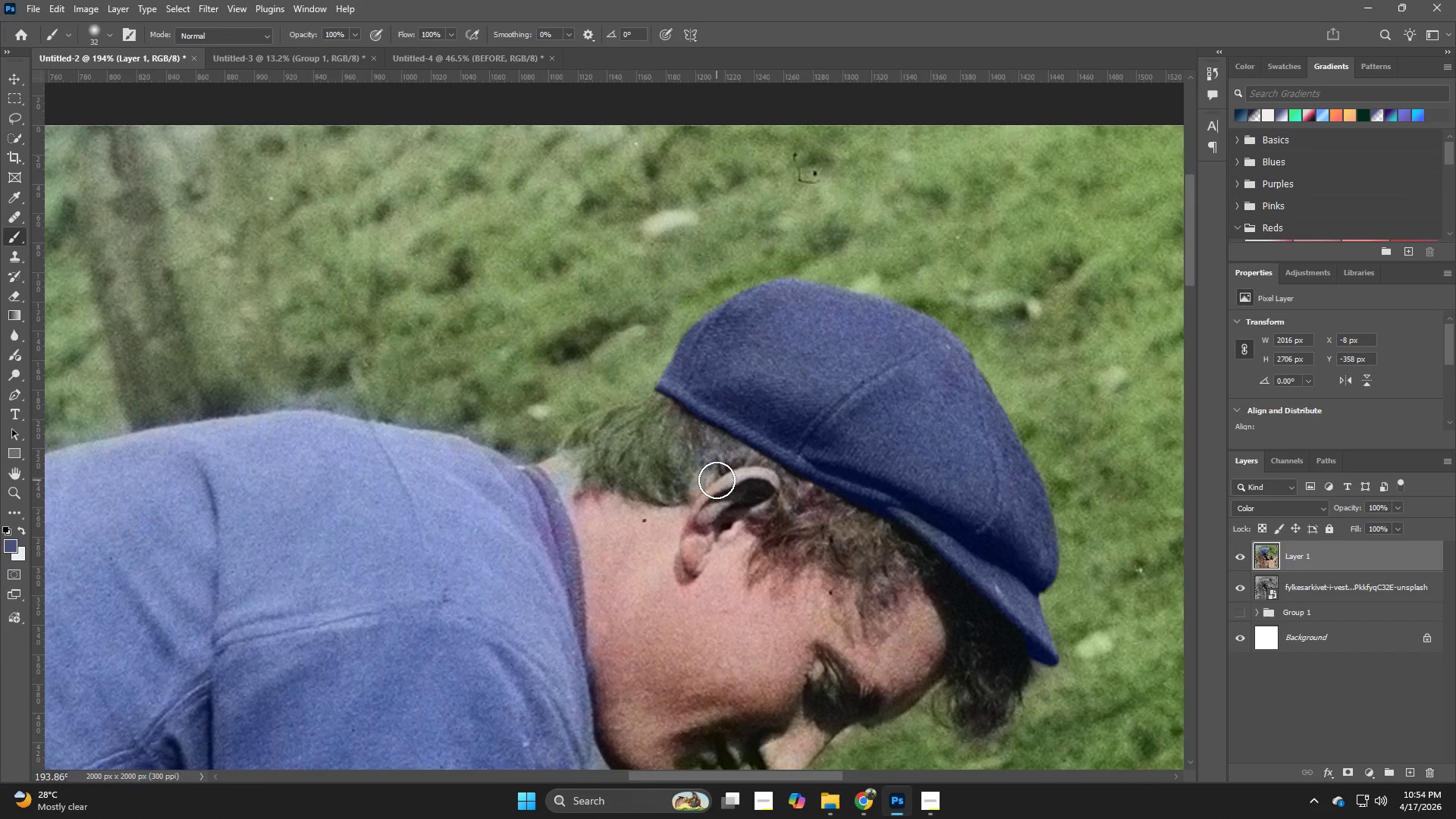 
left_click_drag(start_coordinate=[494, 426], to_coordinate=[657, 465])
 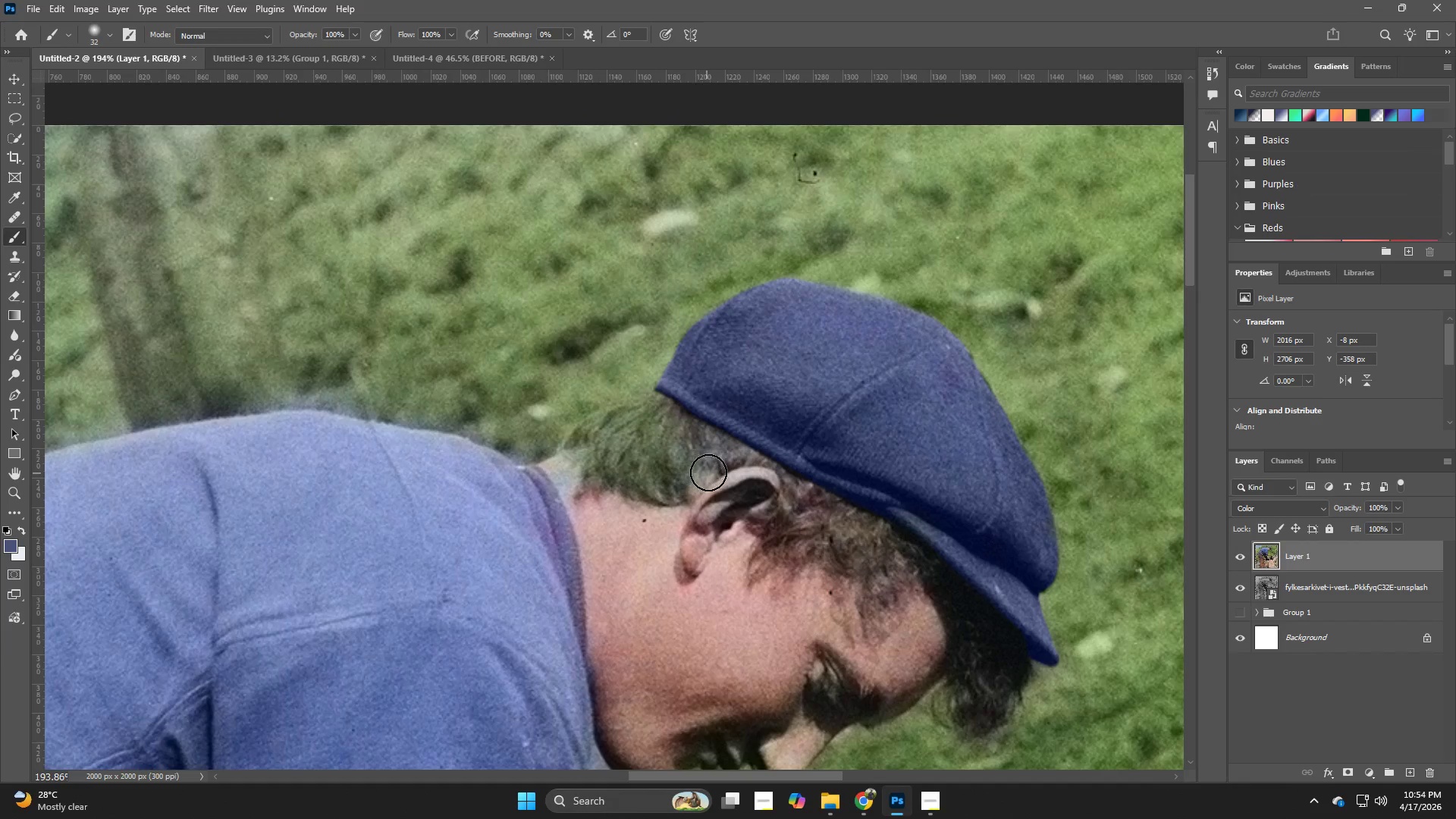 
hold_key(key=Z, duration=1.5)
 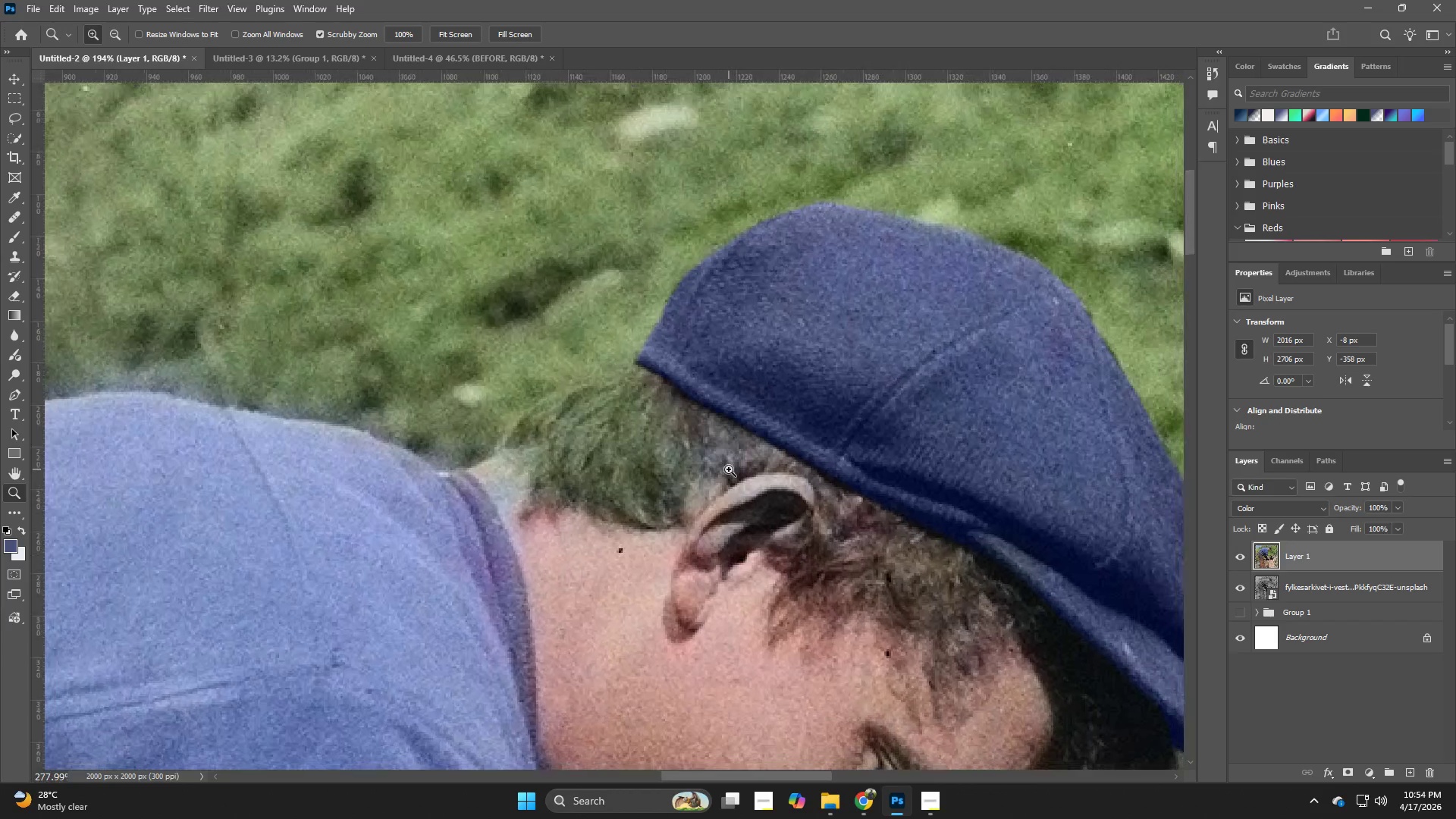 
left_click_drag(start_coordinate=[698, 453], to_coordinate=[729, 469])
 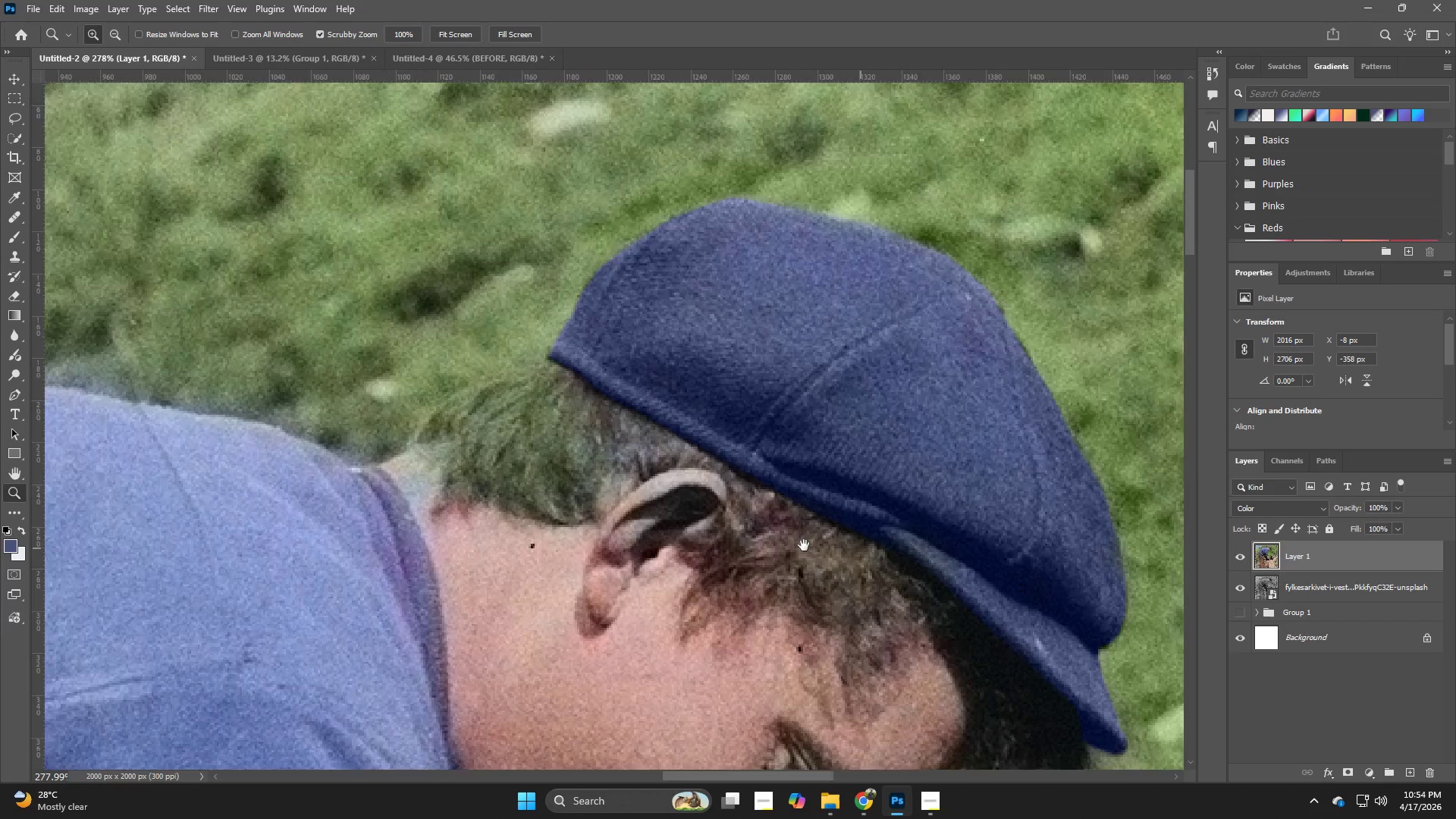 
hold_key(key=Z, duration=0.7)
 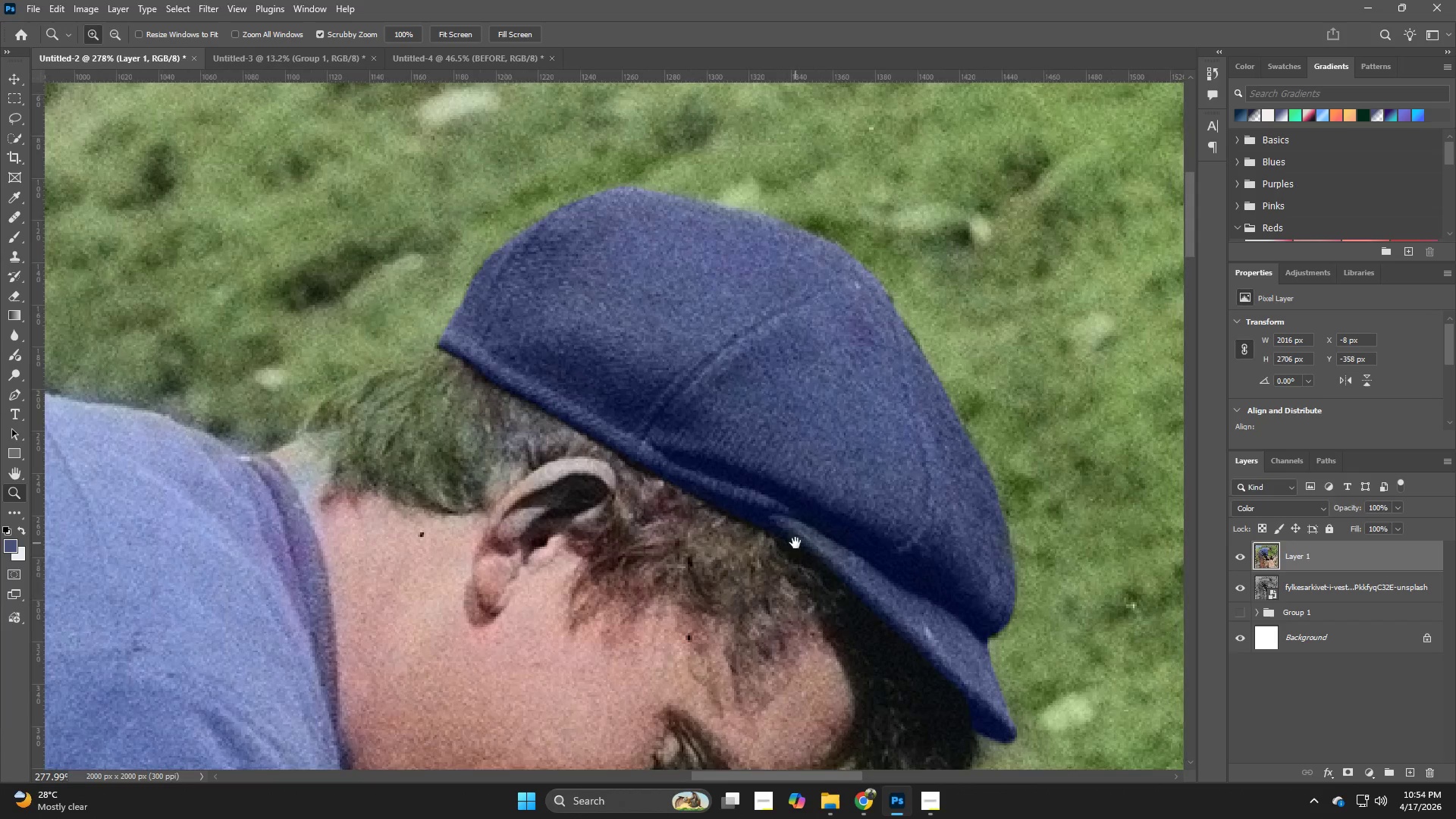 
key(Space)
 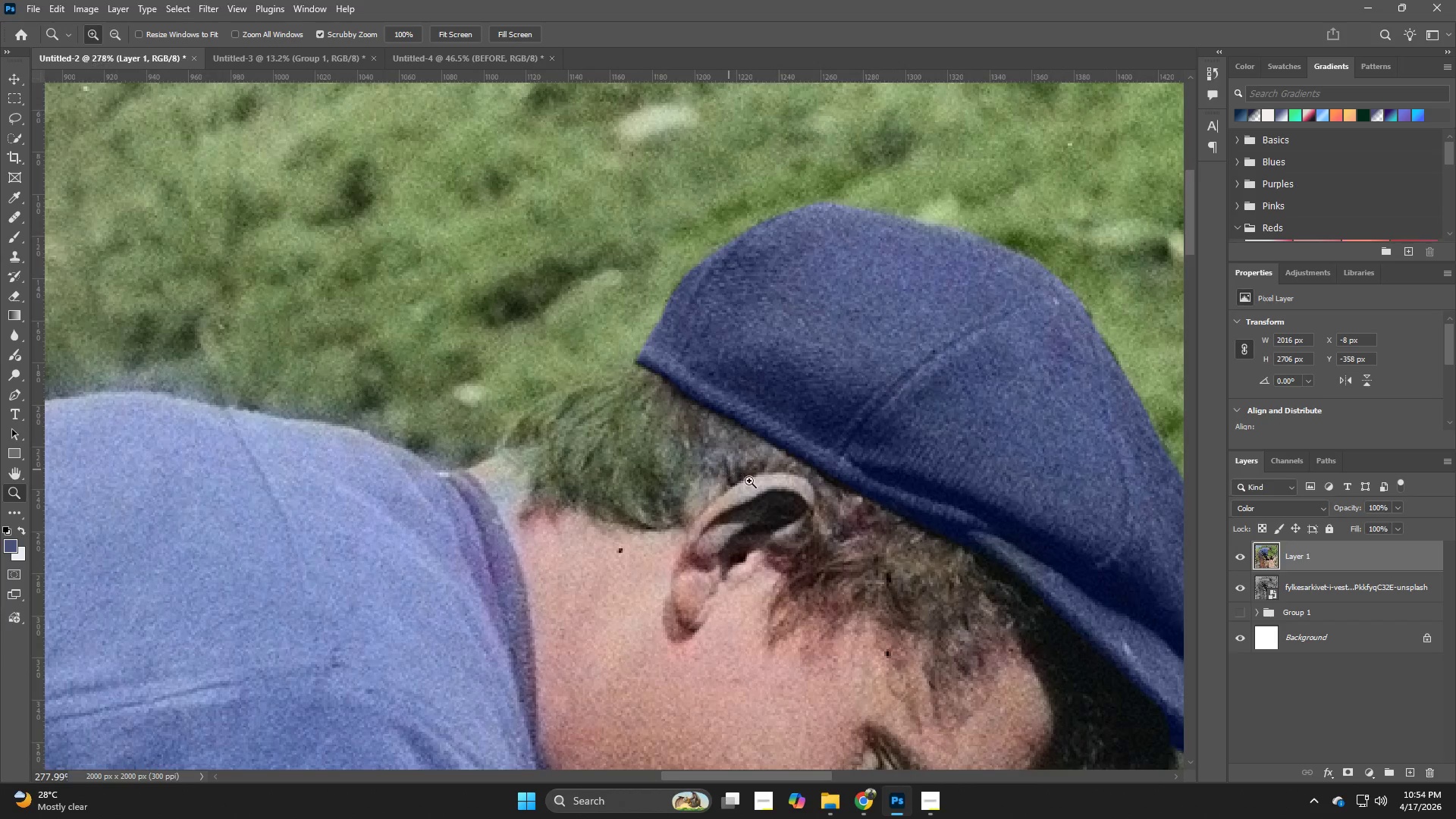 
hold_key(key=Space, duration=0.47)
 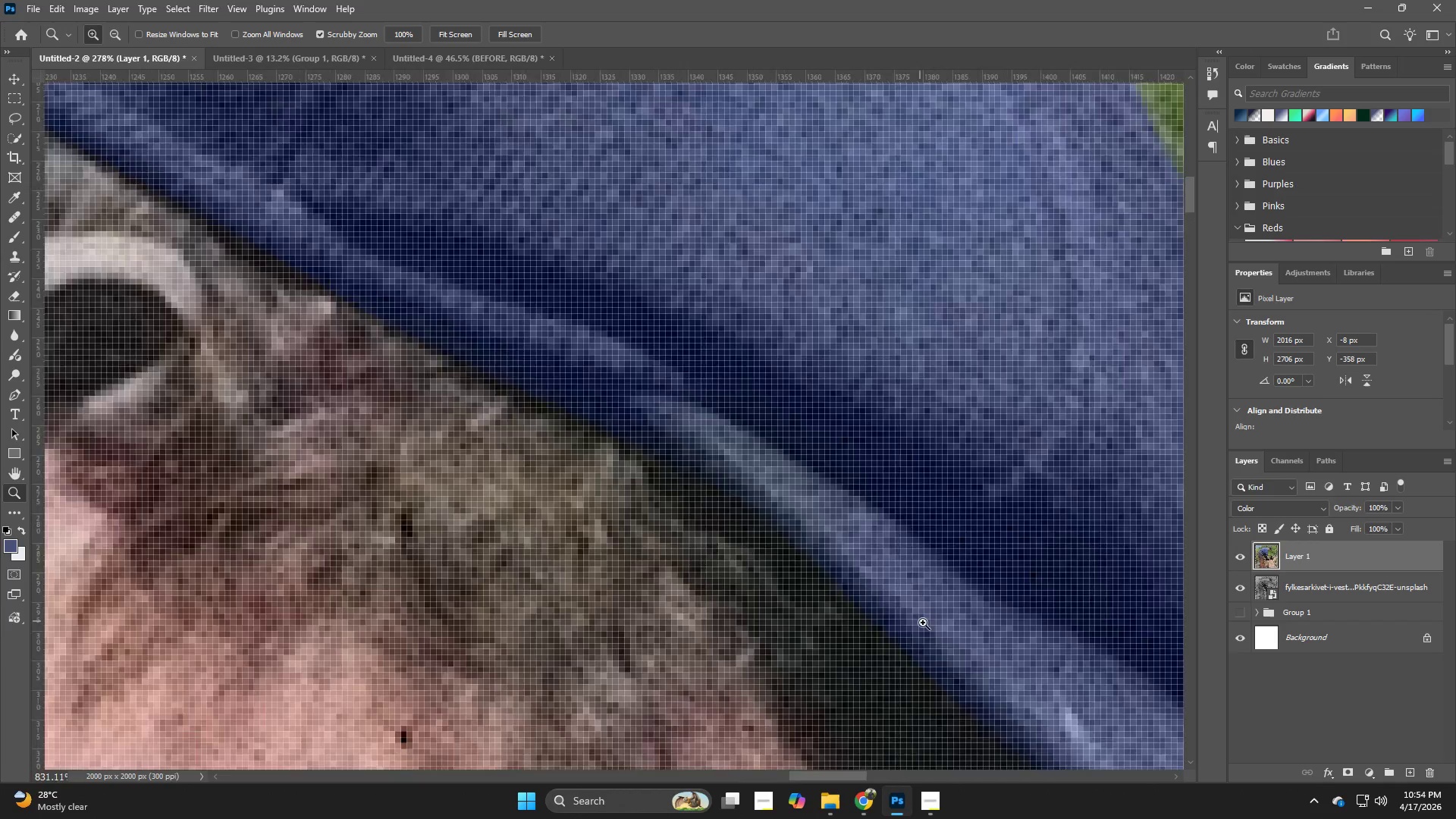 
left_click_drag(start_coordinate=[994, 559], to_coordinate=[795, 543])
 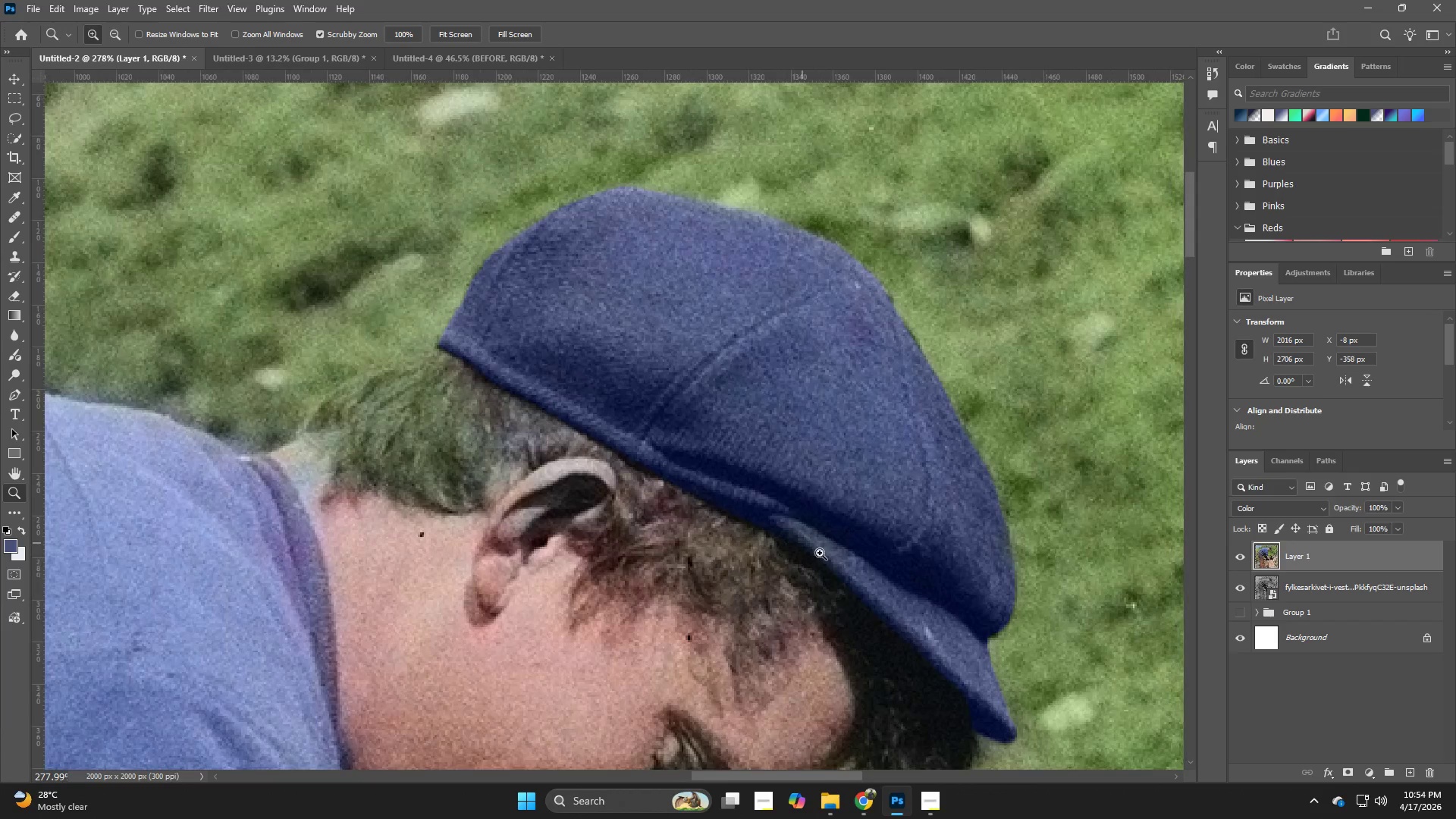 
hold_key(key=Z, duration=0.83)
 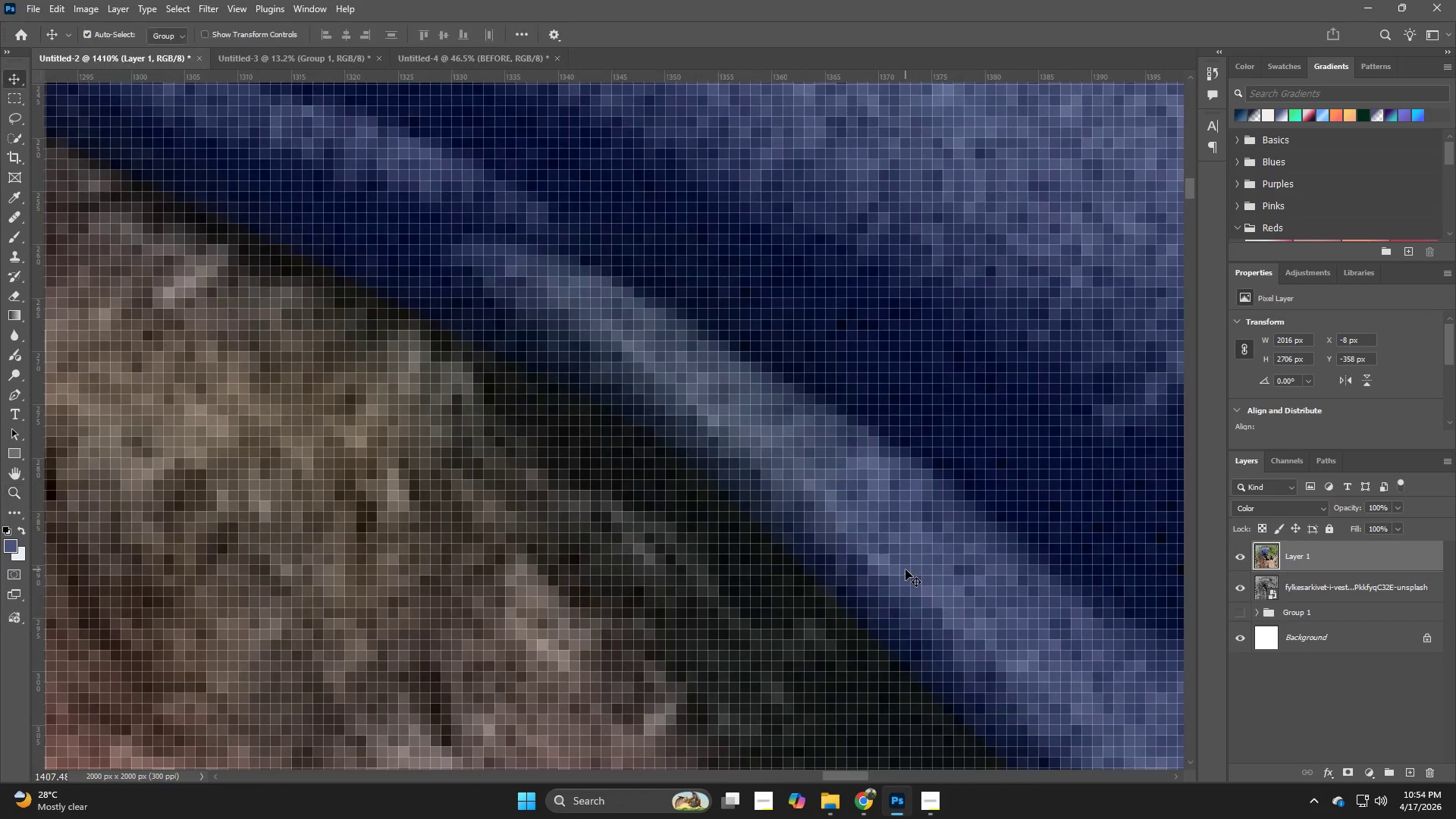 
left_click_drag(start_coordinate=[849, 582], to_coordinate=[952, 636])
 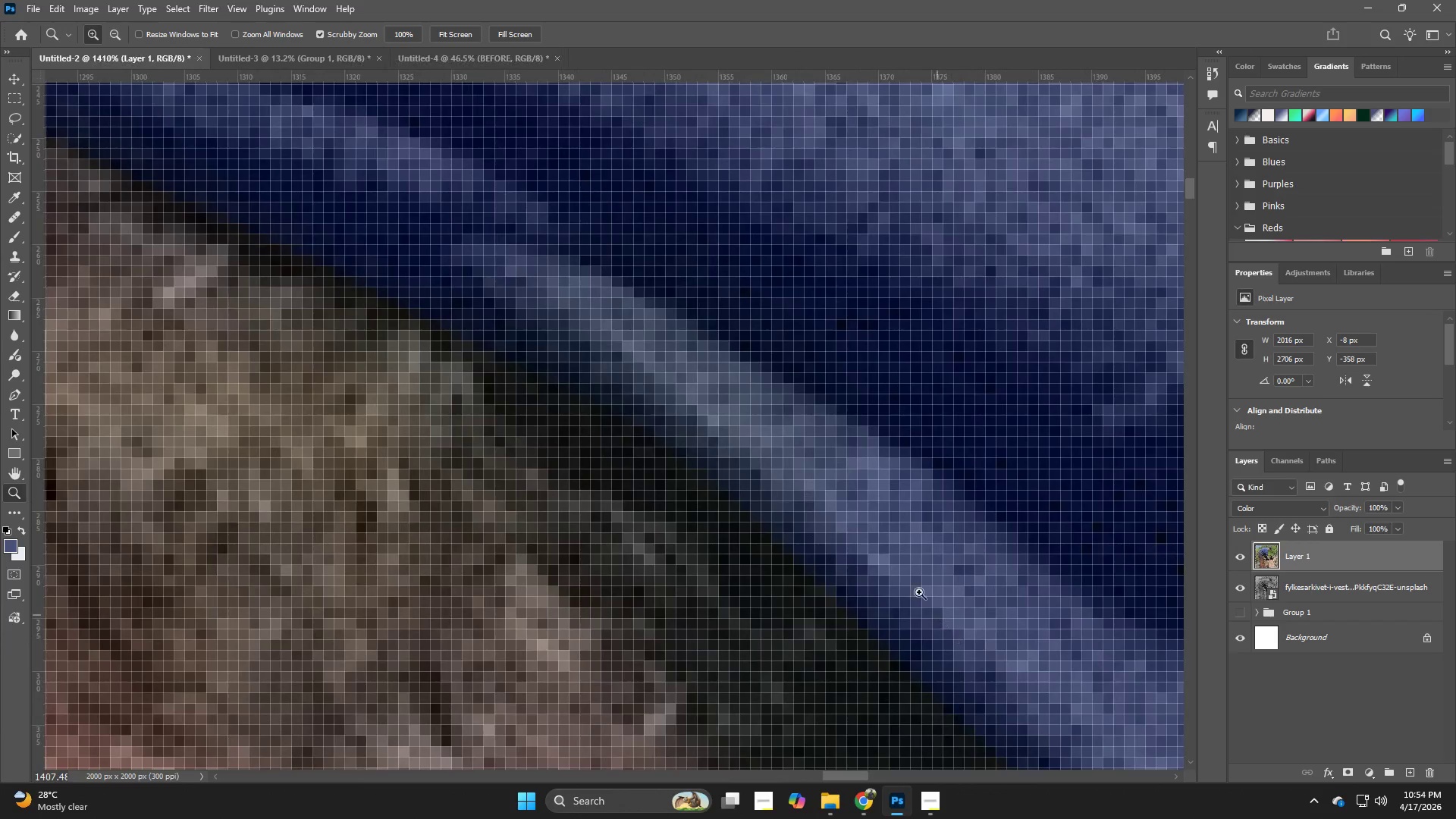 
type(vb)
 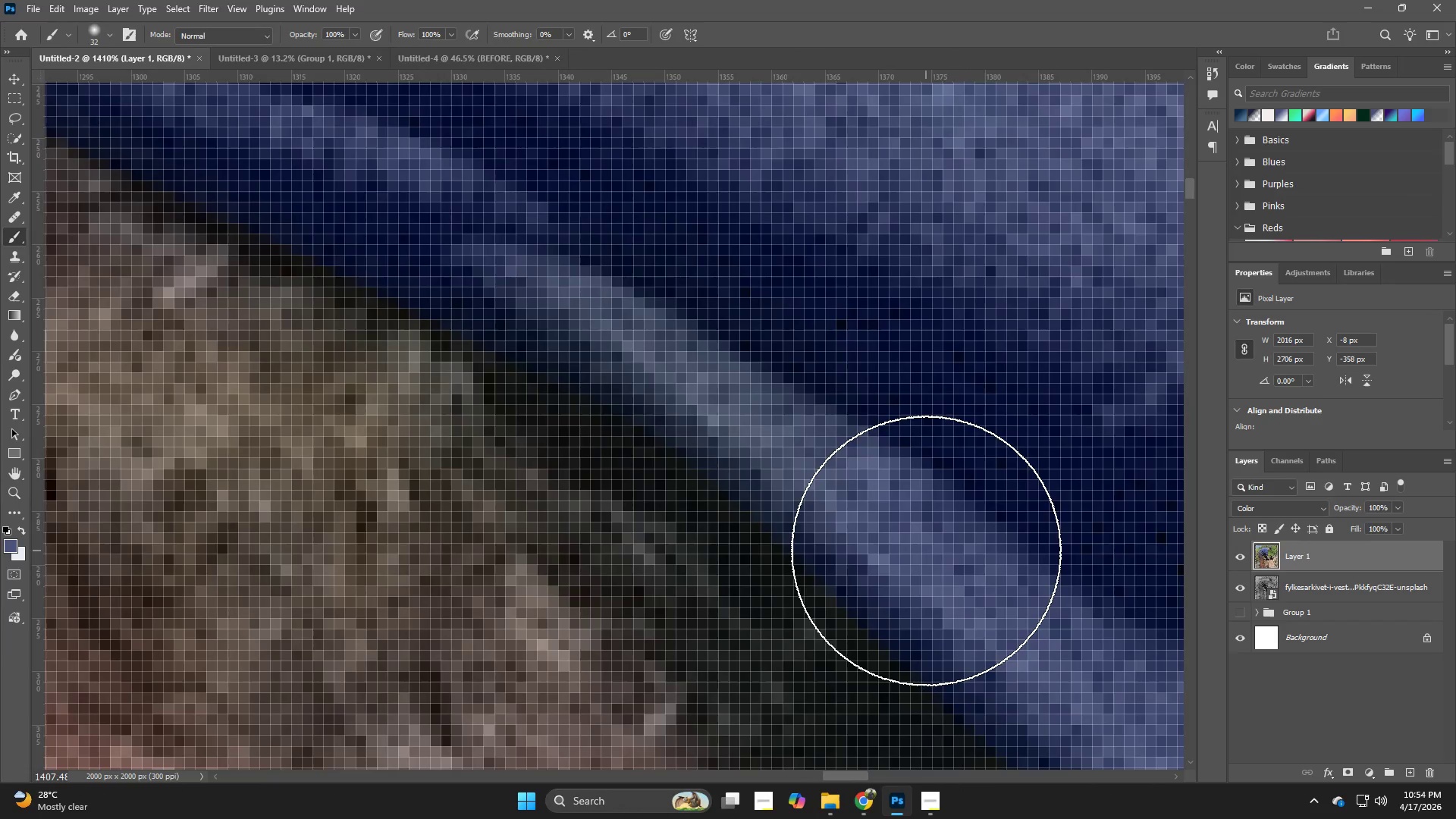 
hold_key(key=AltLeft, duration=1.55)
left_click([936, 538])
 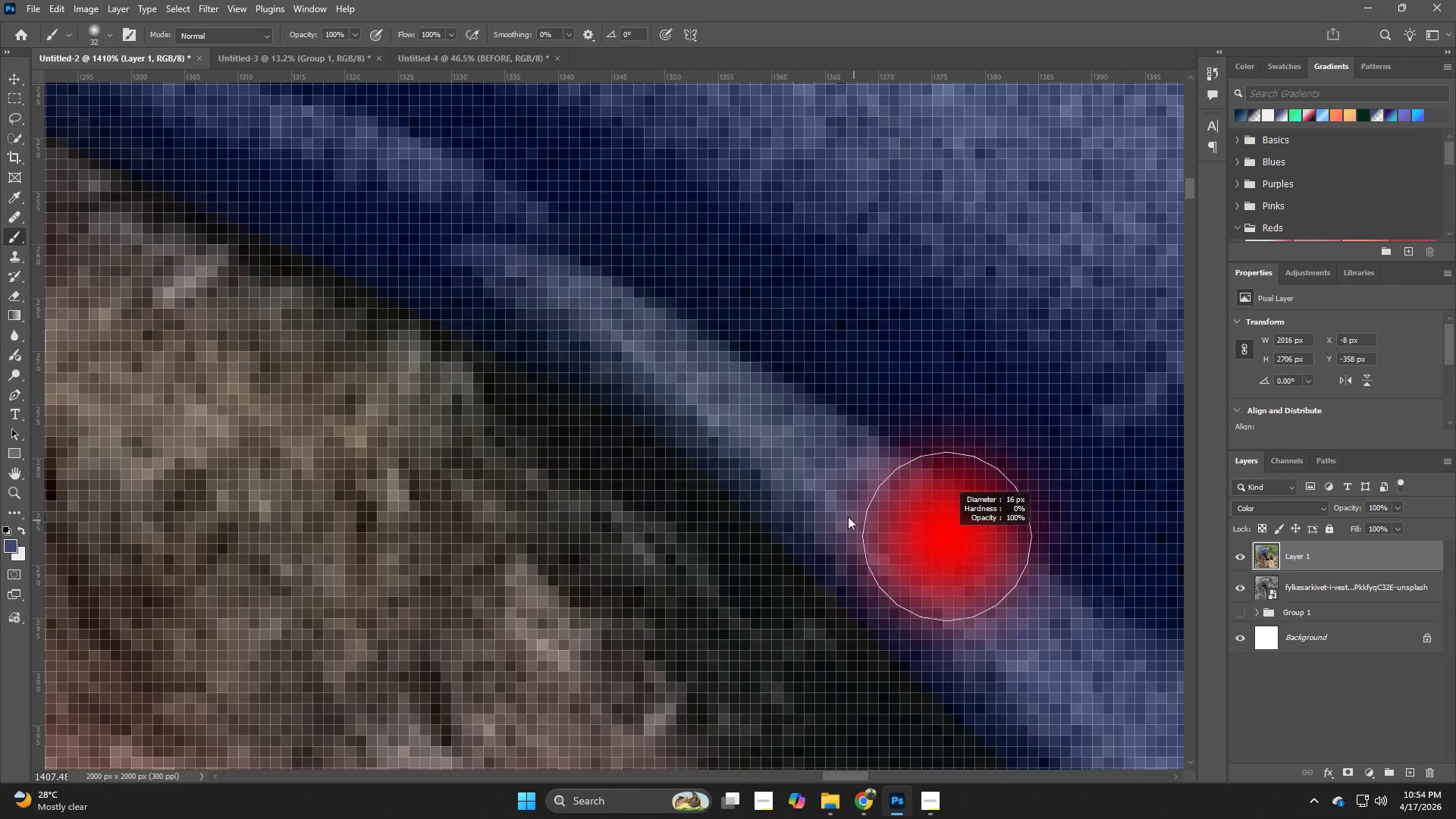 
hold_key(key=AltLeft, duration=0.53)
 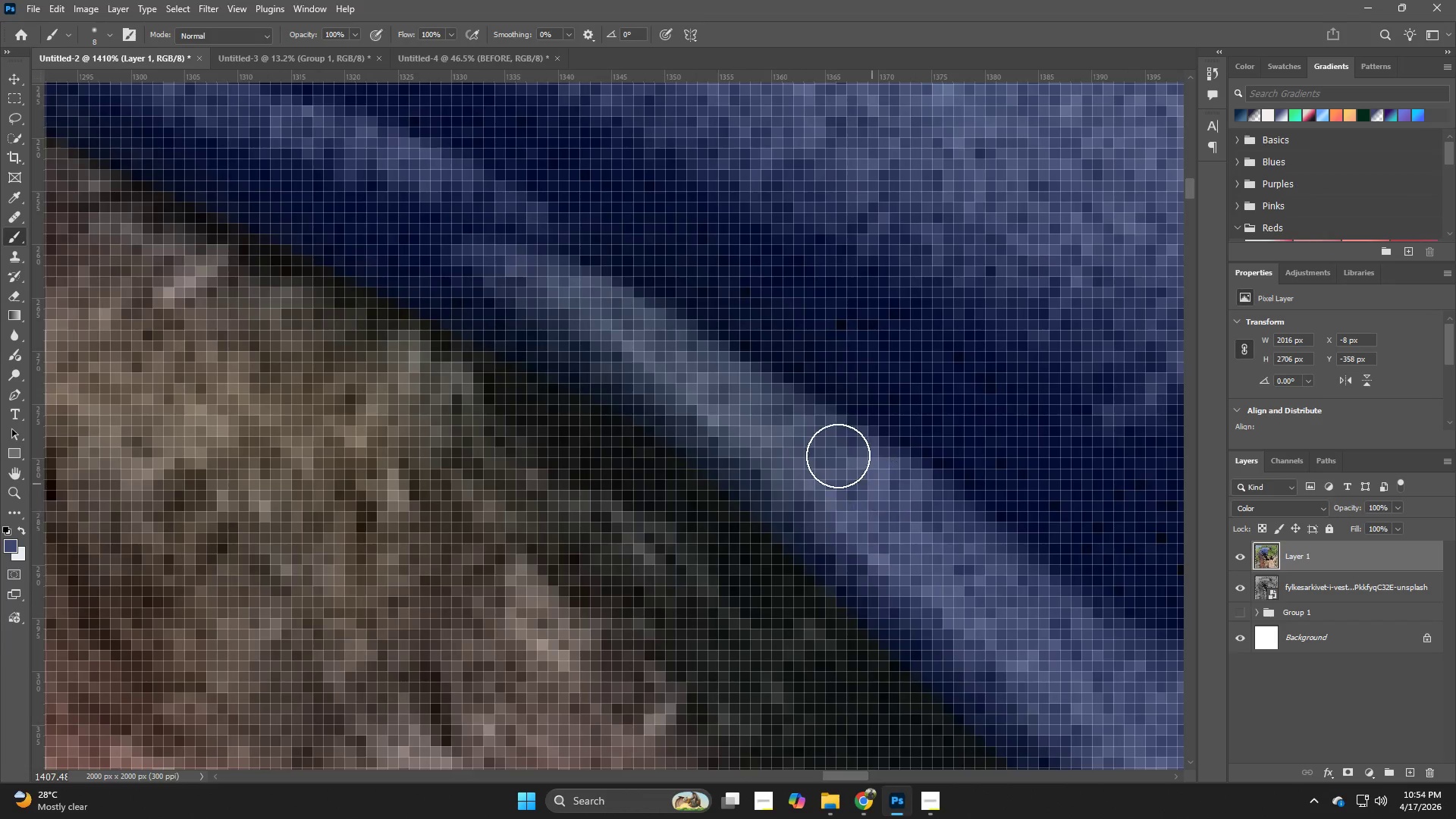 
left_click_drag(start_coordinate=[835, 454], to_coordinate=[786, 482])
 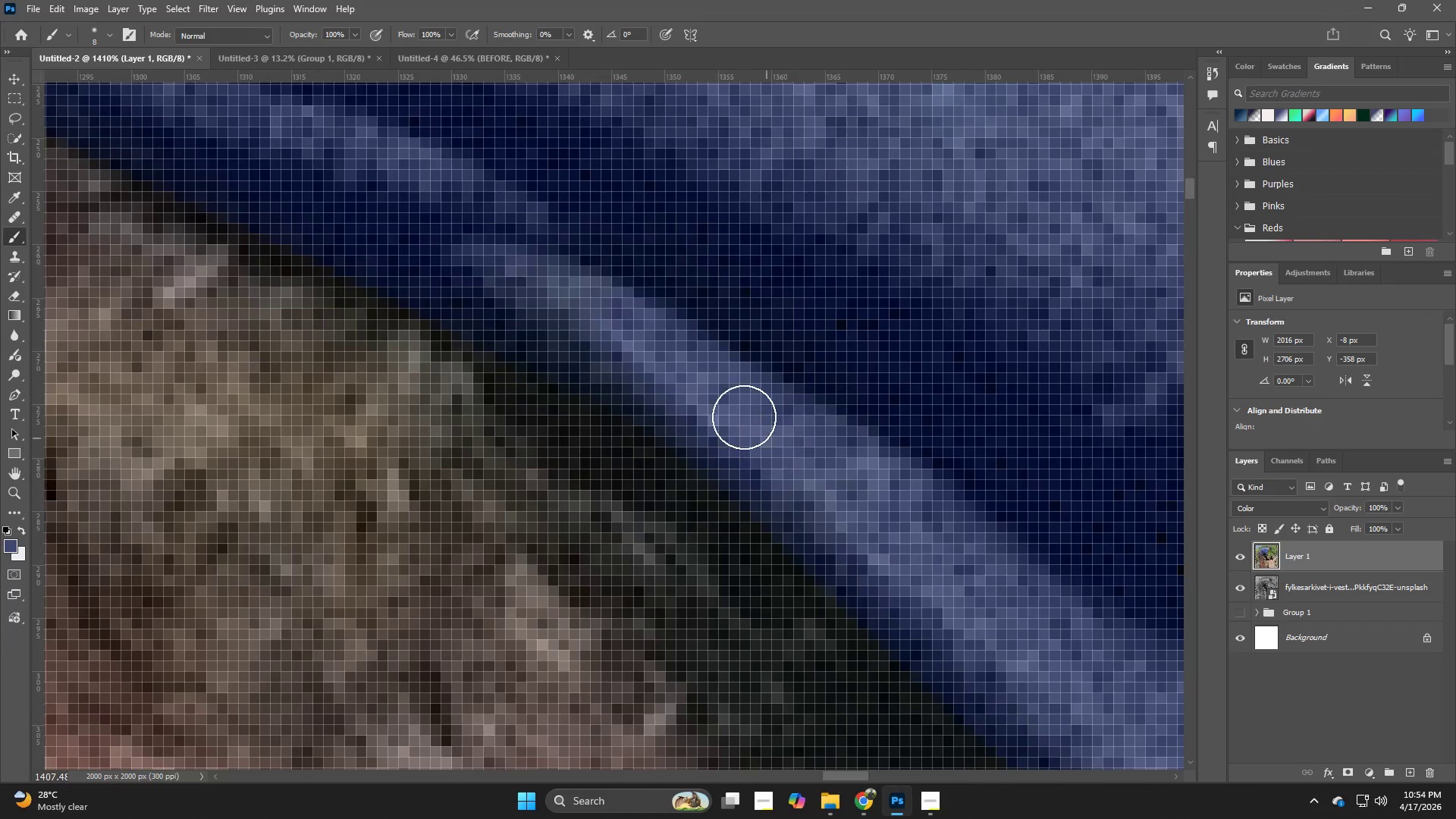 
left_click_drag(start_coordinate=[717, 396], to_coordinate=[524, 265])
 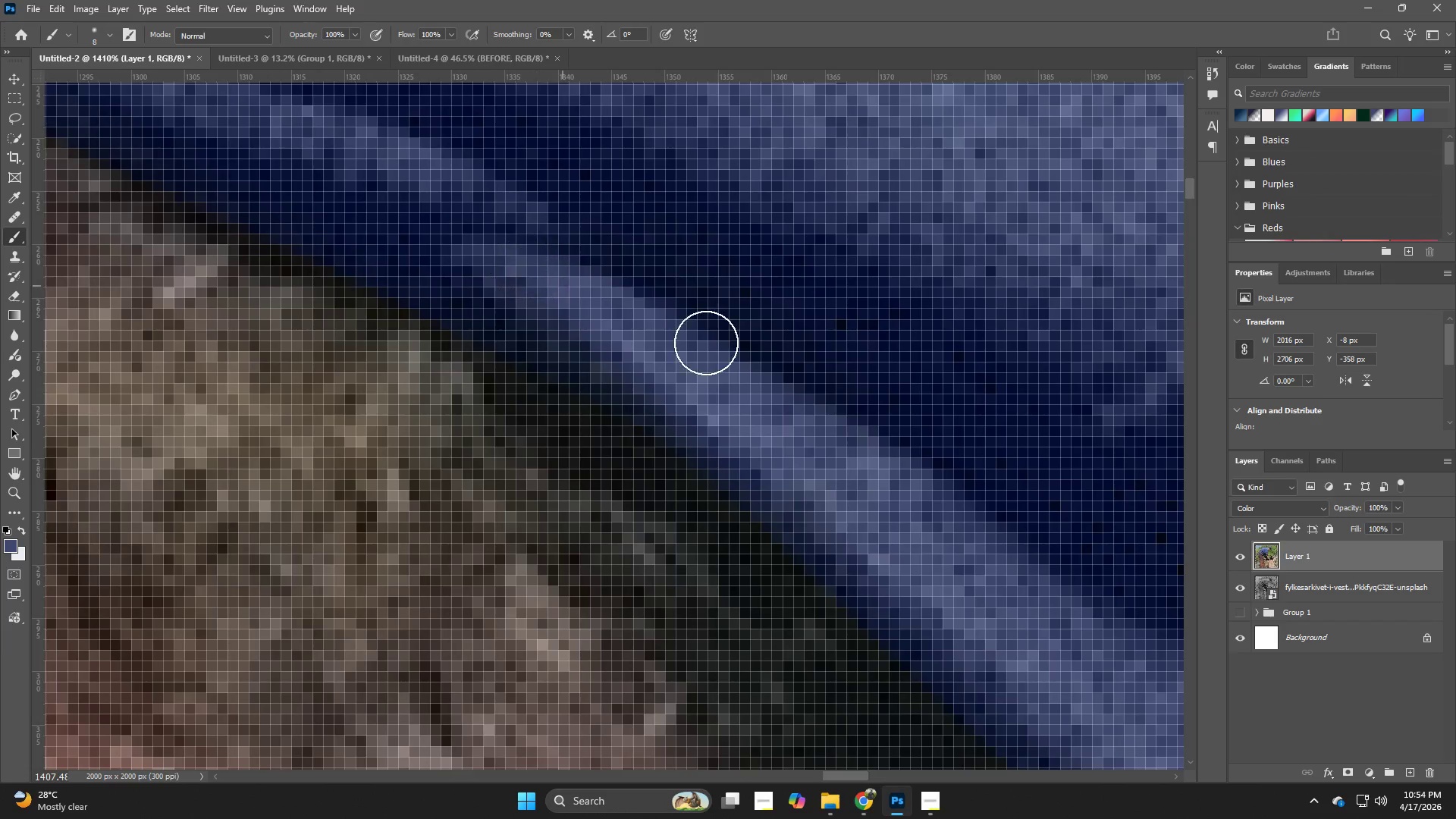 
hold_key(key=Z, duration=0.33)
 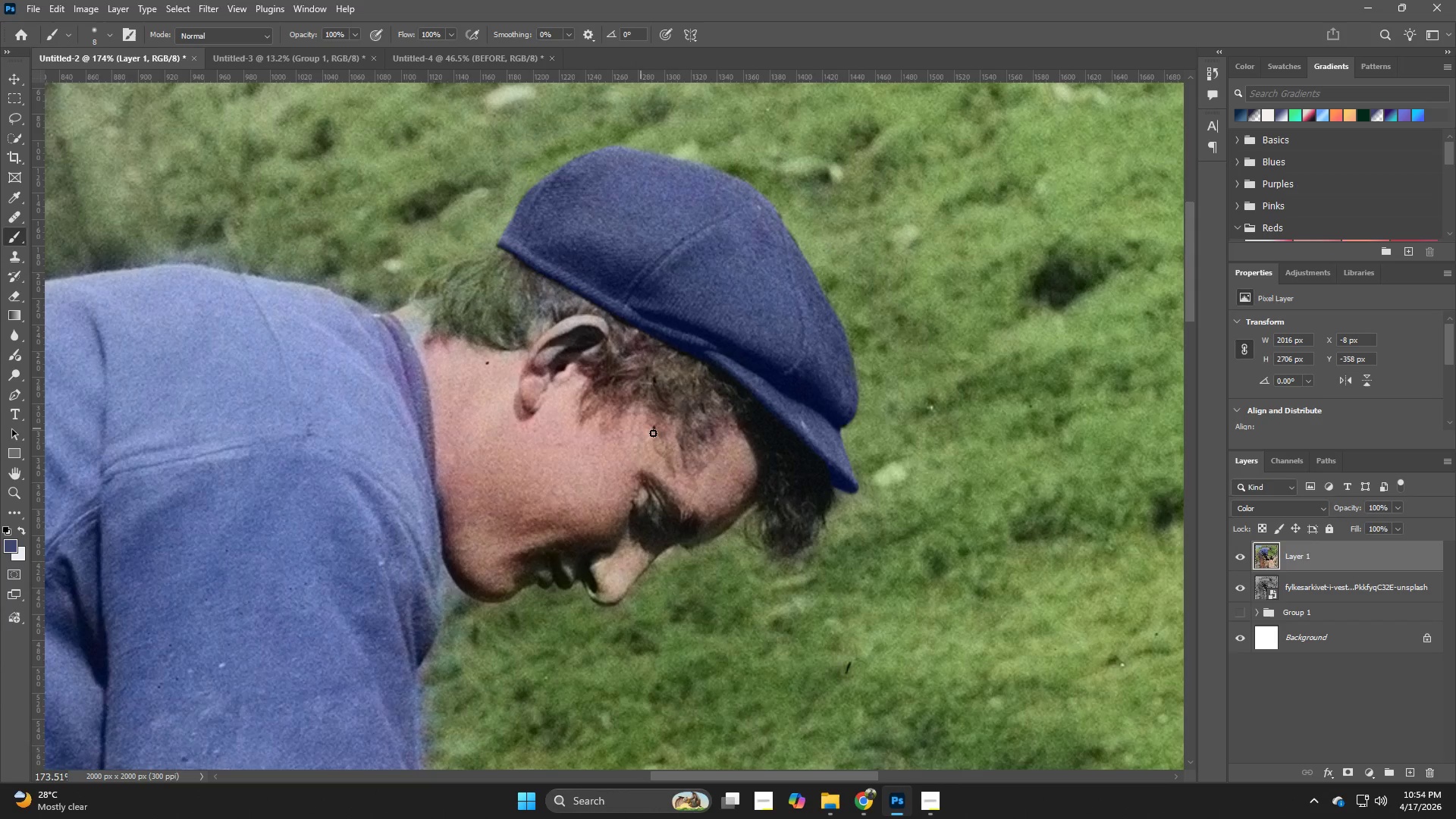 
left_click_drag(start_coordinate=[740, 366], to_coordinate=[614, 417])
 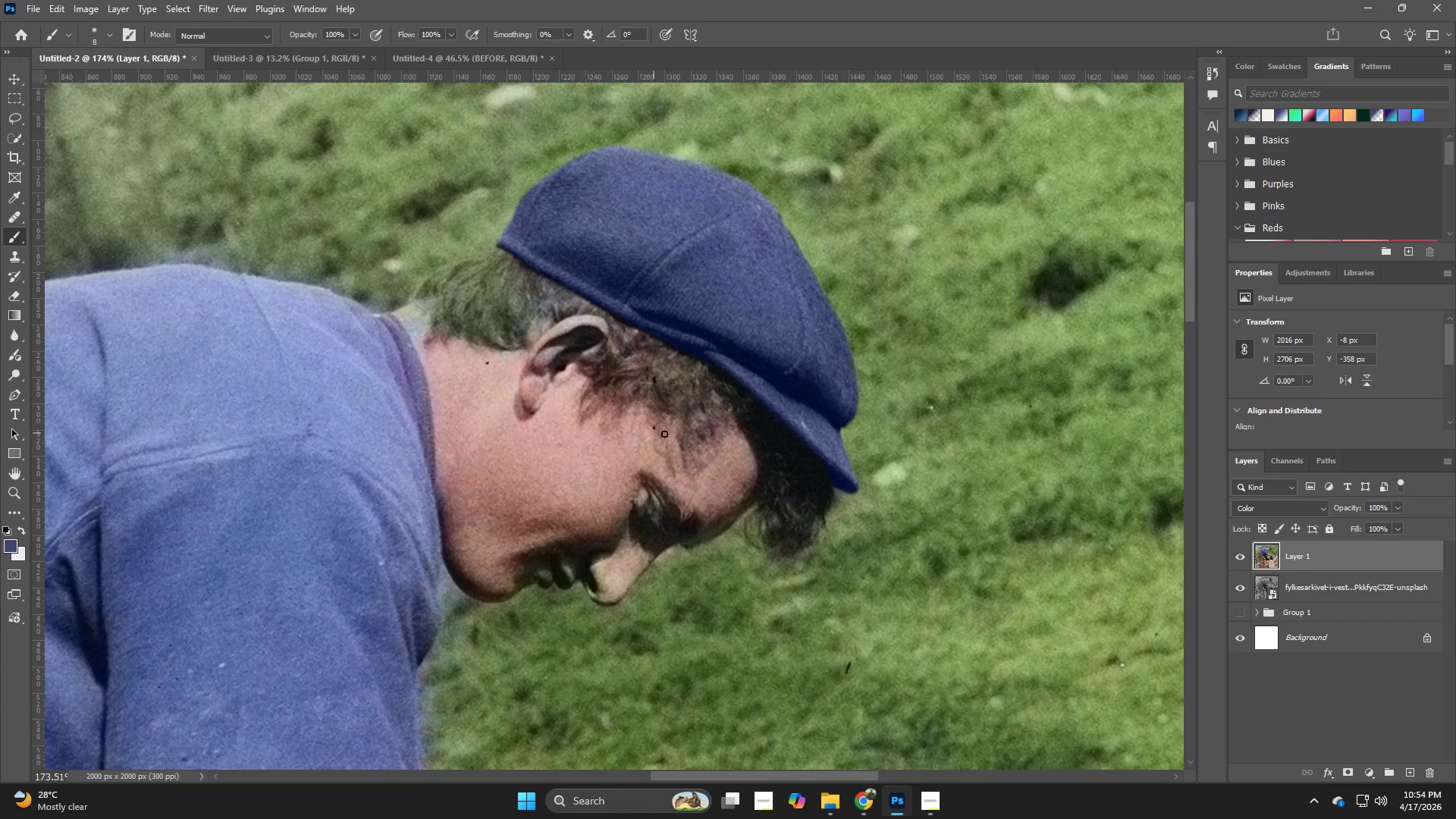 
hold_key(key=Z, duration=0.88)
 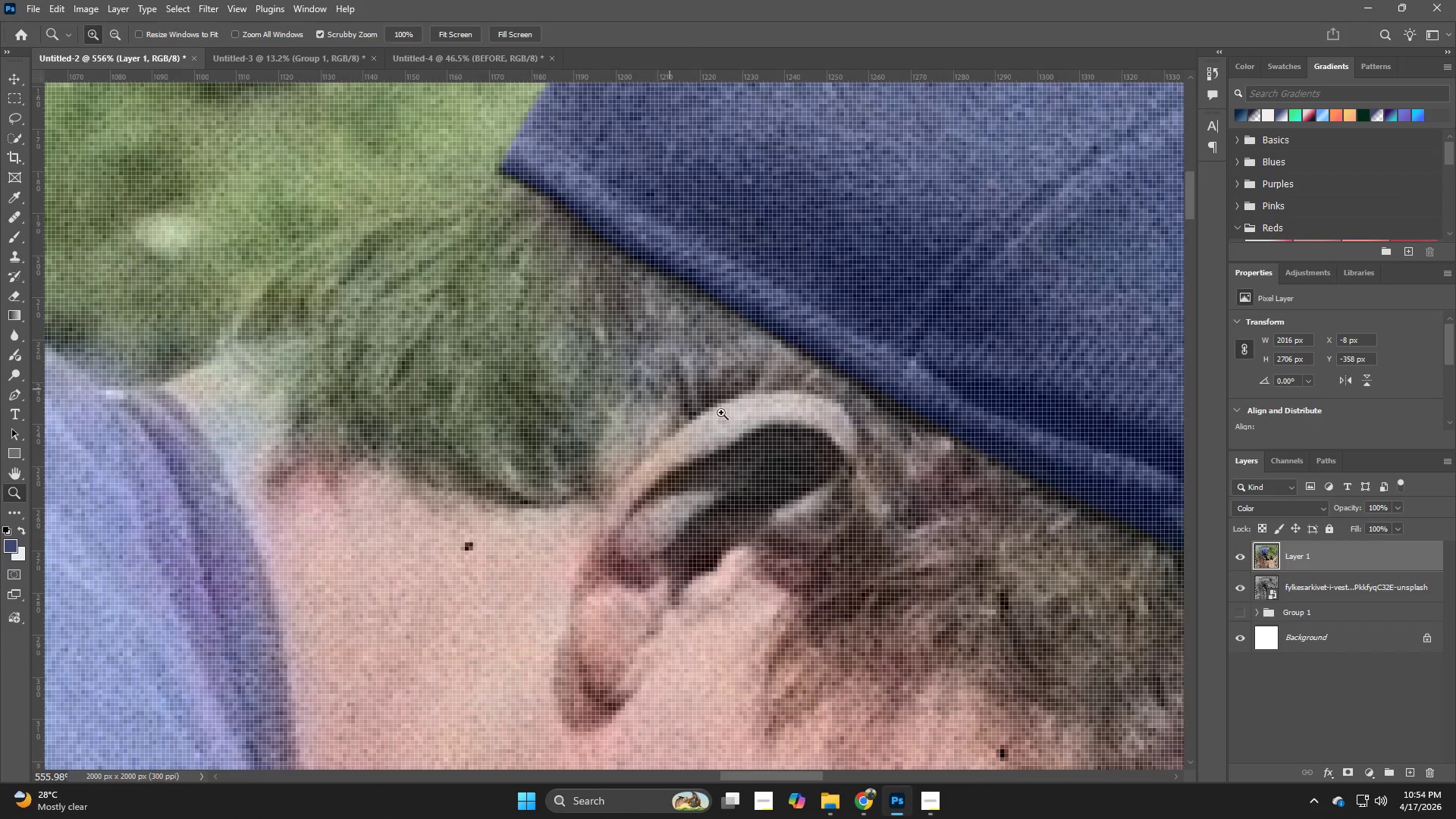 
left_click_drag(start_coordinate=[496, 280], to_coordinate=[569, 323])
 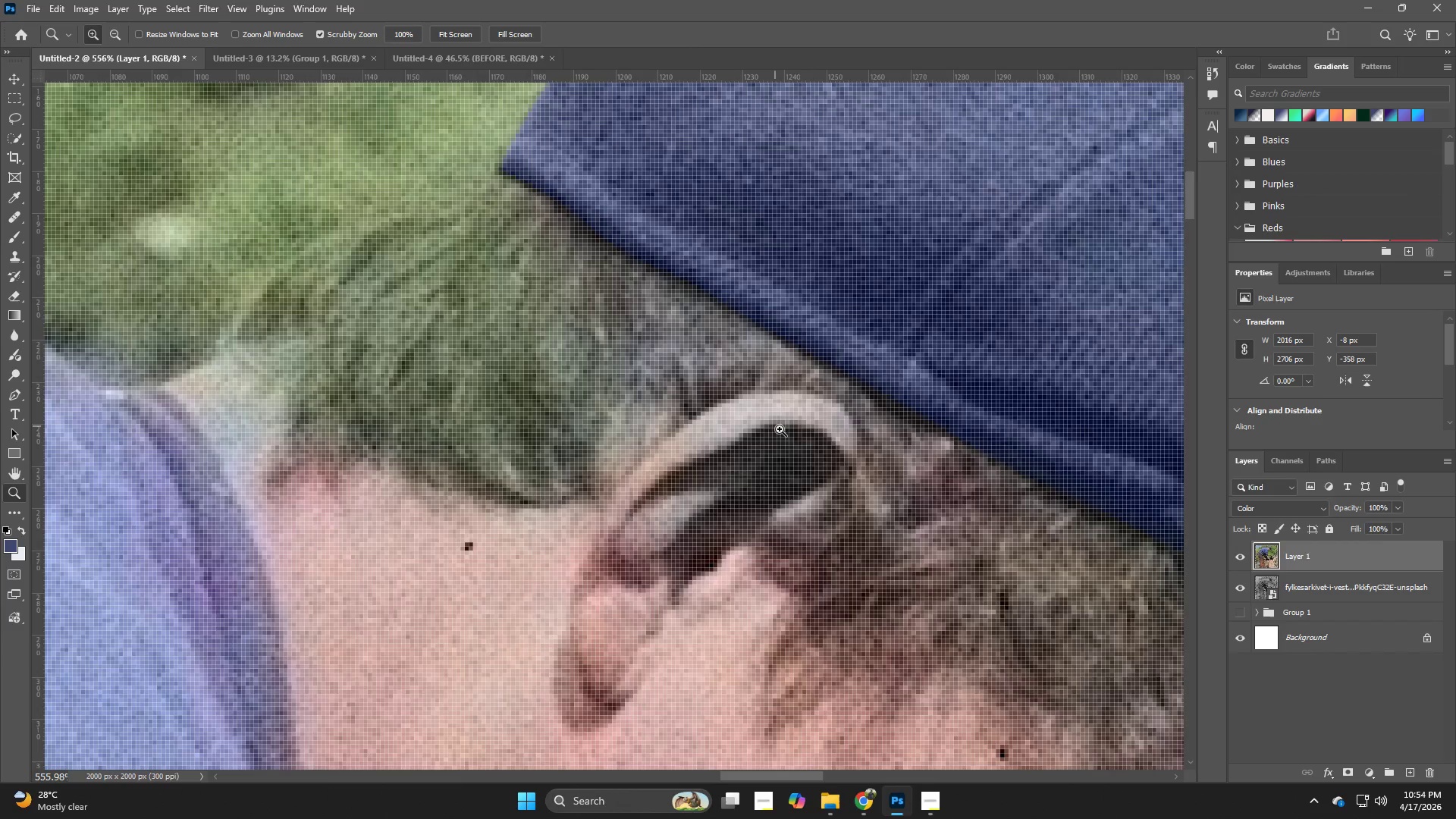 
hold_key(key=Z, duration=0.48)
 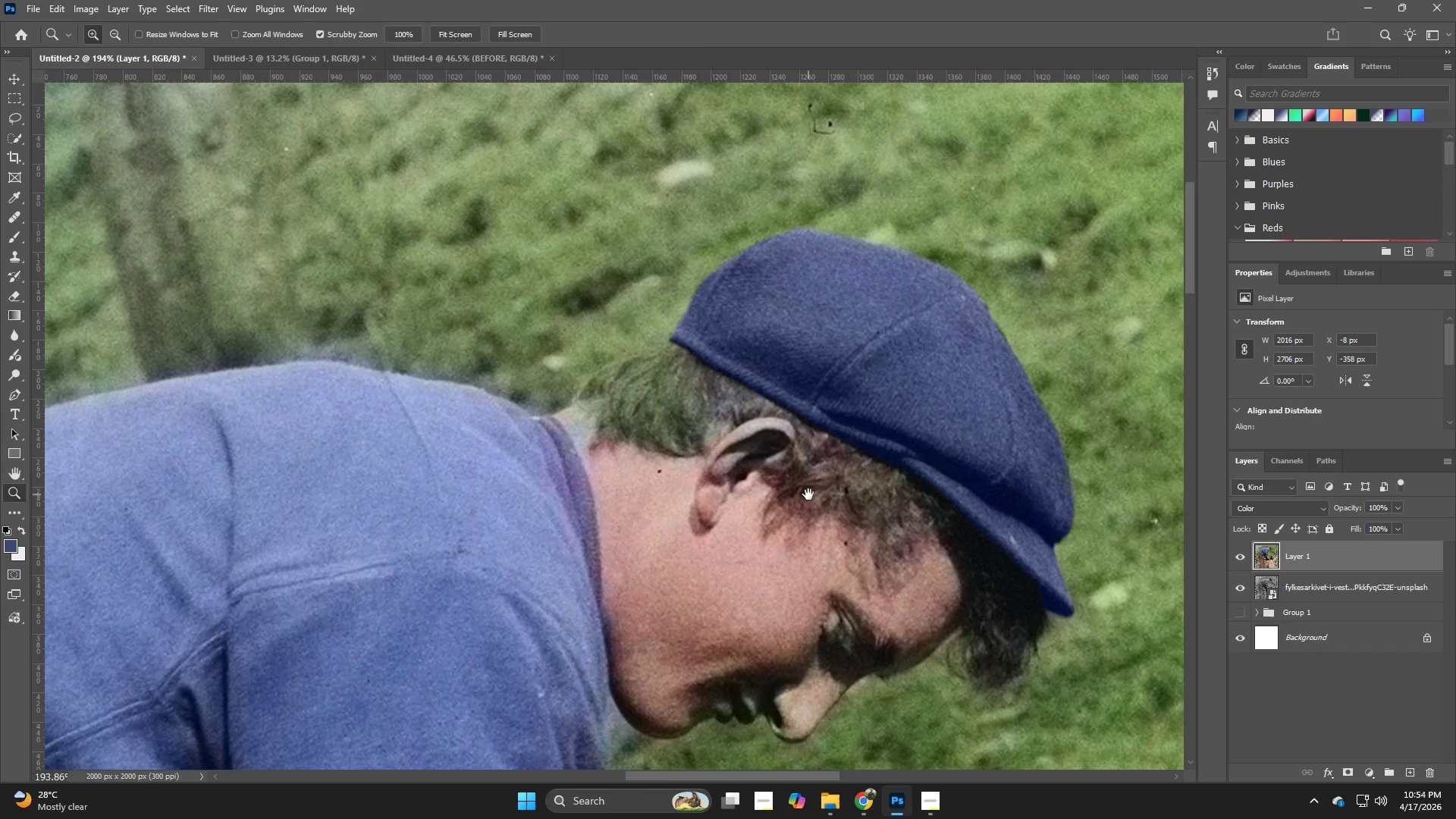 
left_click_drag(start_coordinate=[759, 431], to_coordinate=[692, 449])
 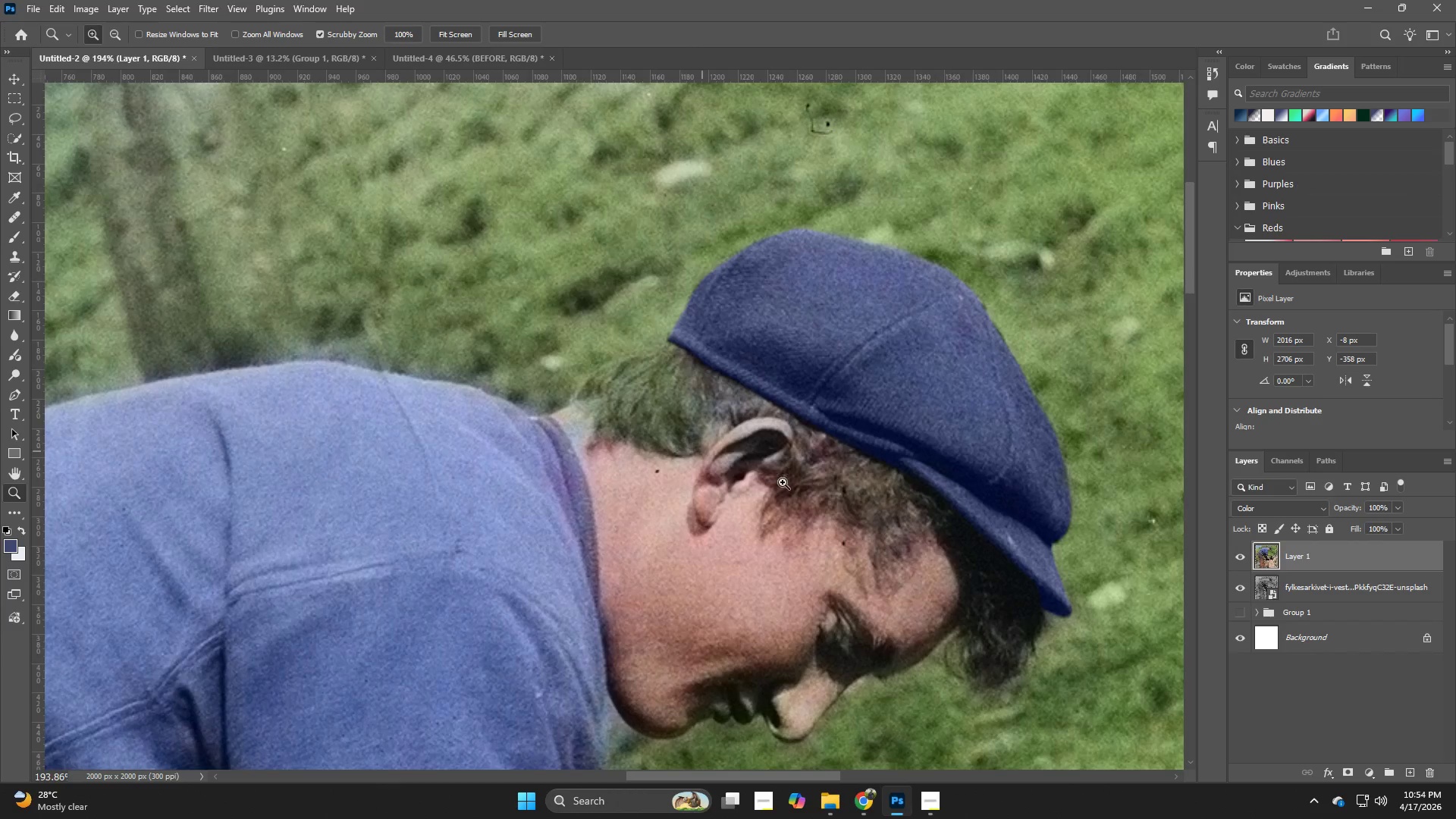 
hold_key(key=Space, duration=0.45)
 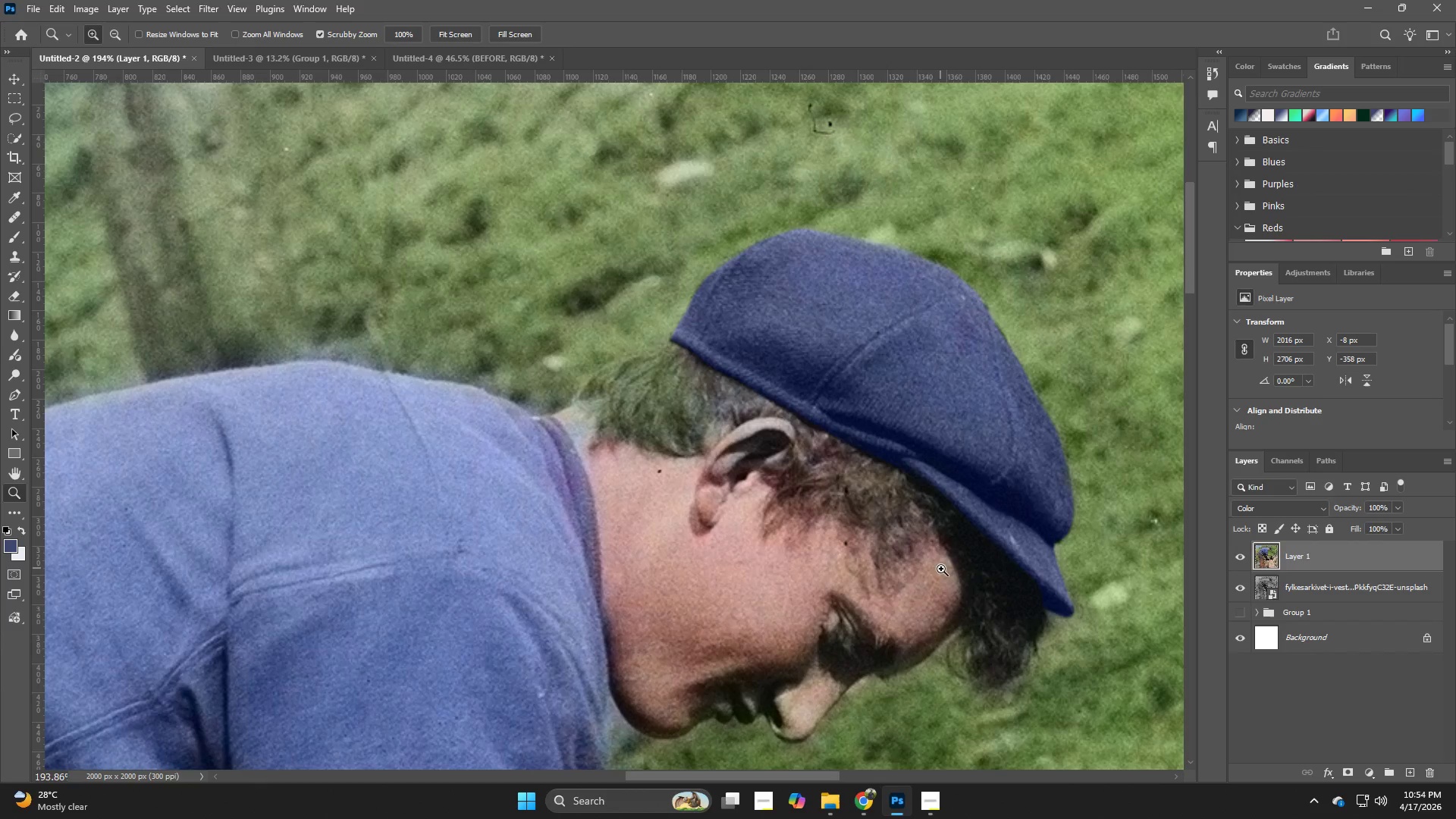 
type(bb)
 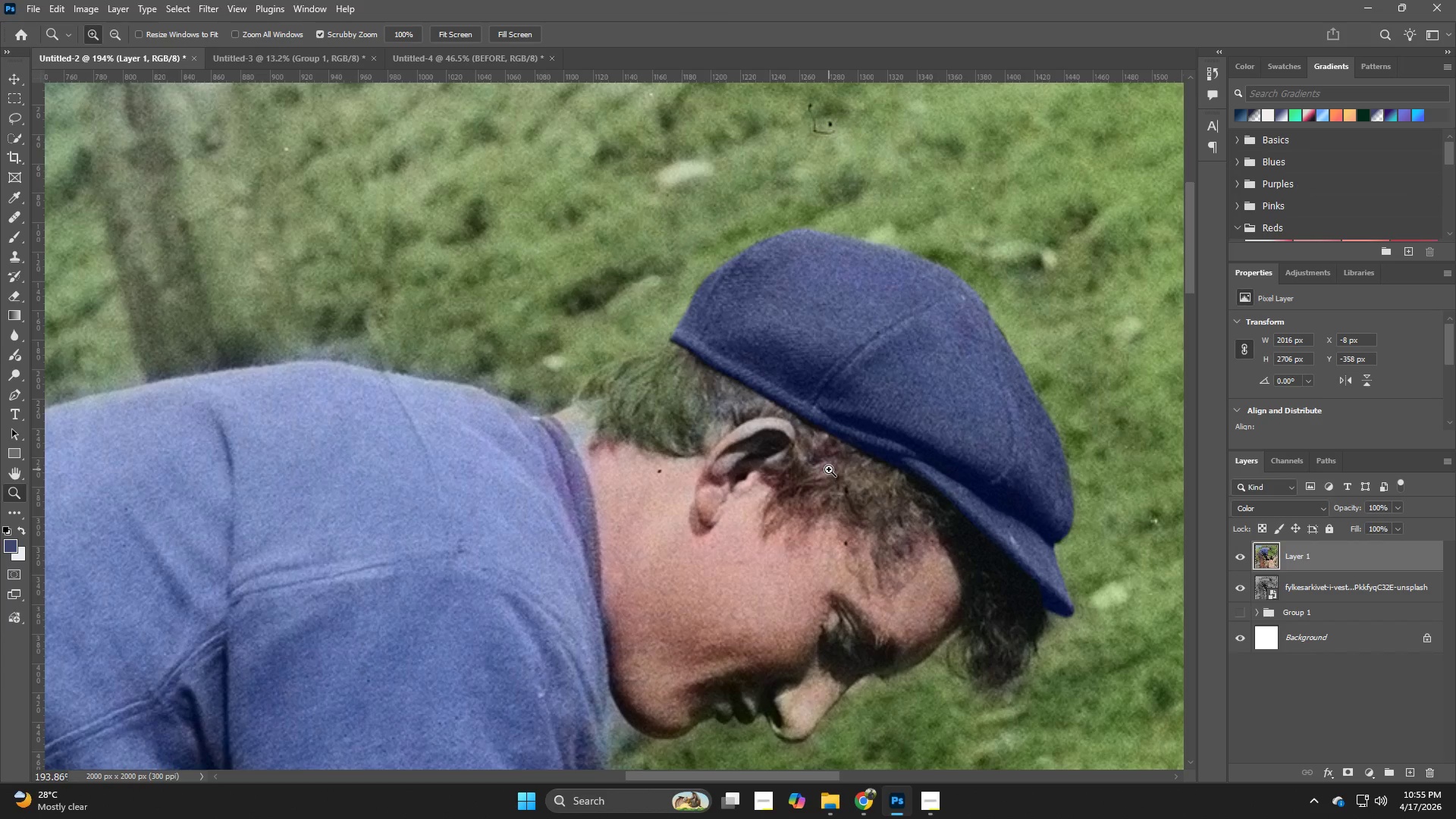 
hold_key(key=AltLeft, duration=0.75)
 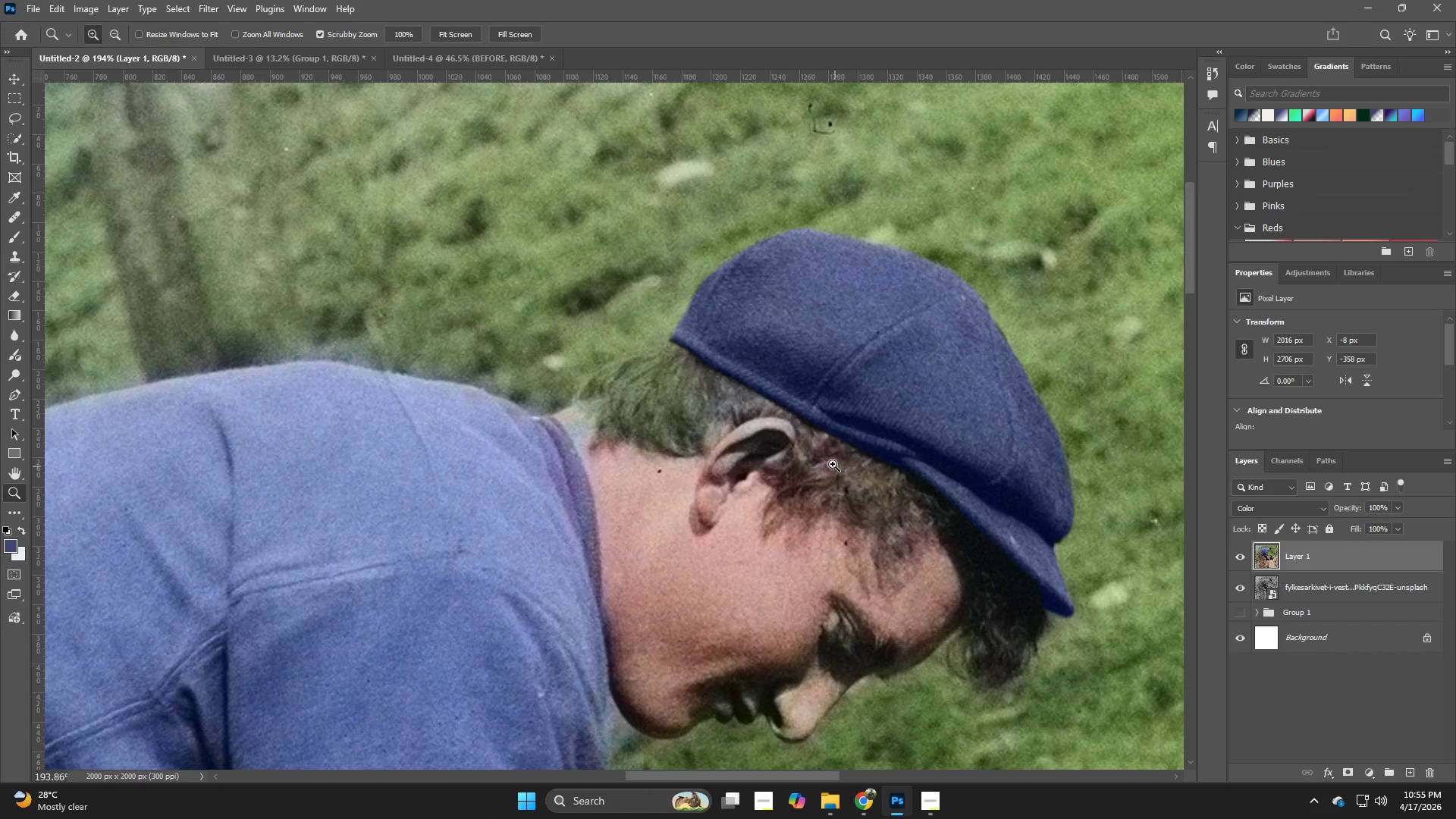 
hold_key(key=Z, duration=0.77)
 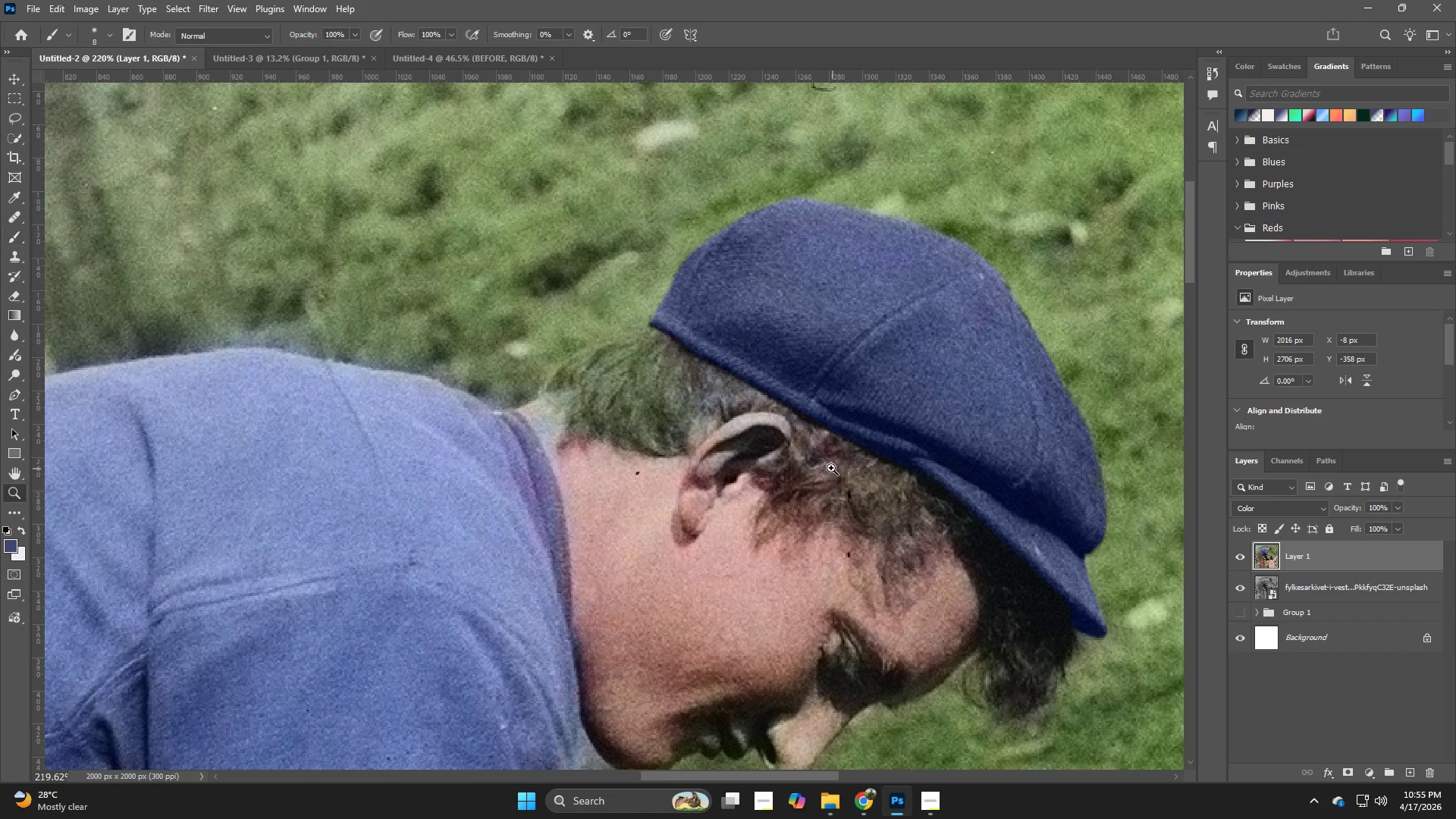 
left_click_drag(start_coordinate=[826, 460], to_coordinate=[842, 469])
 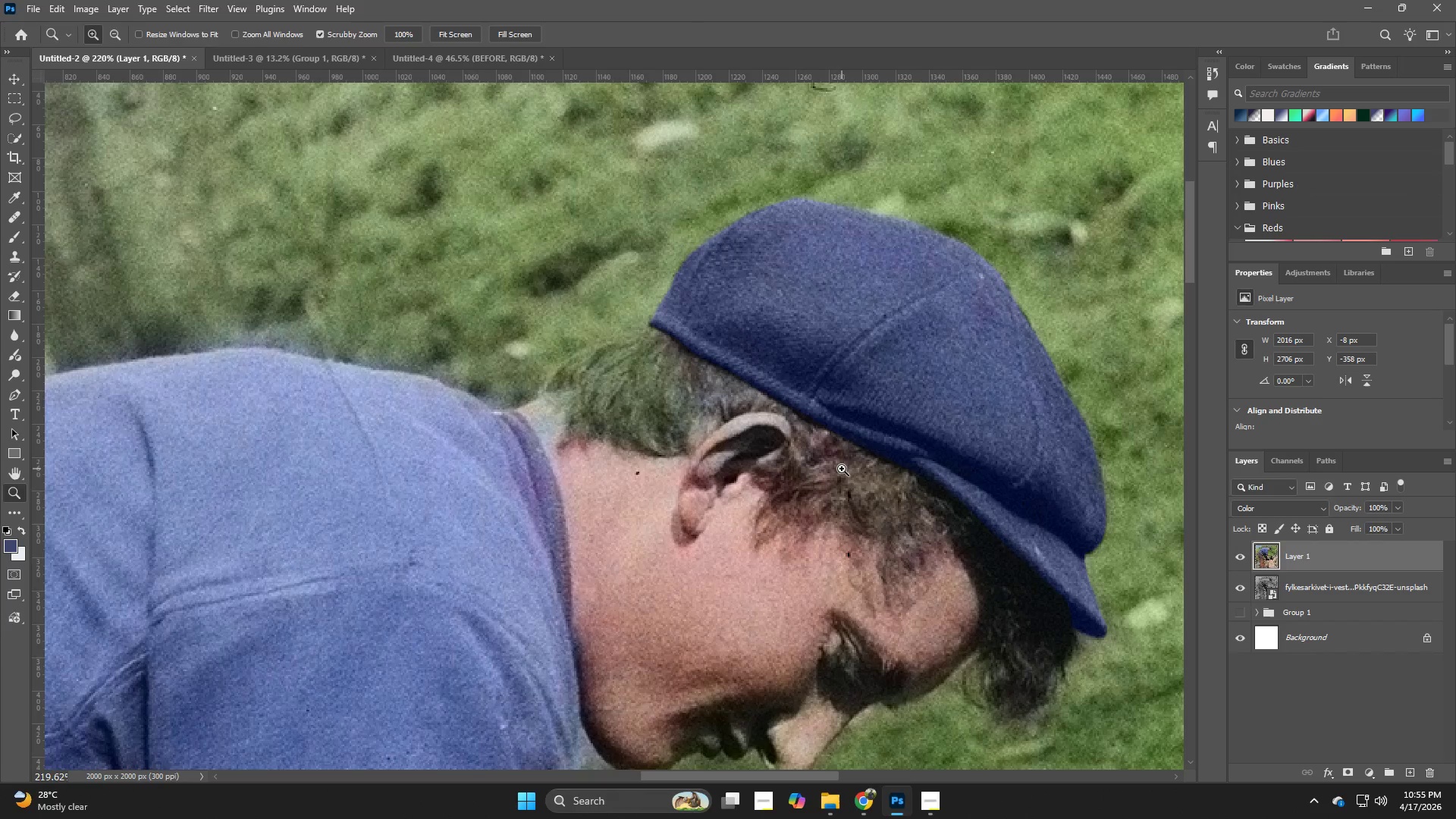 
type(bb)
 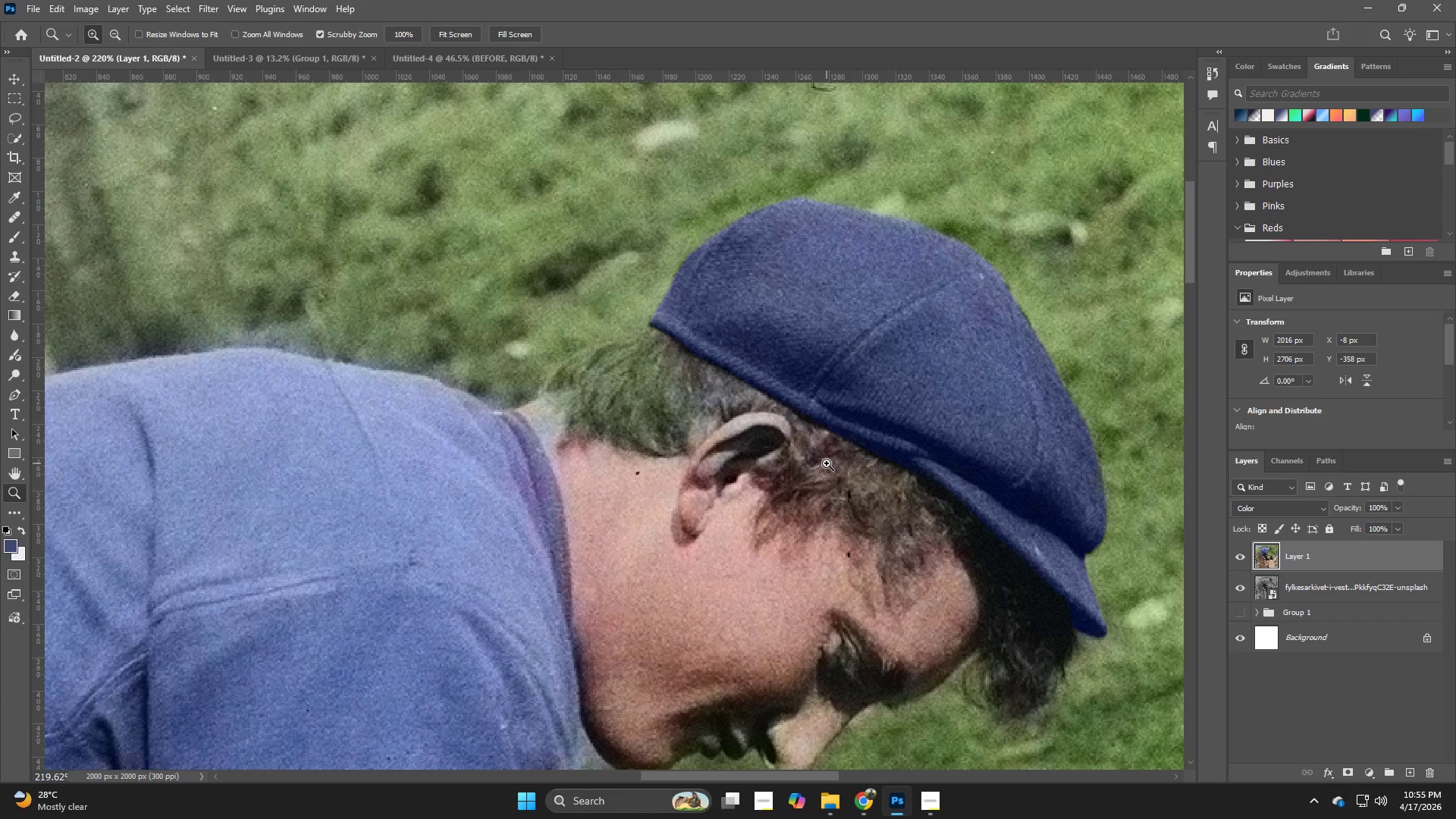 
hold_key(key=B, duration=1.88)
 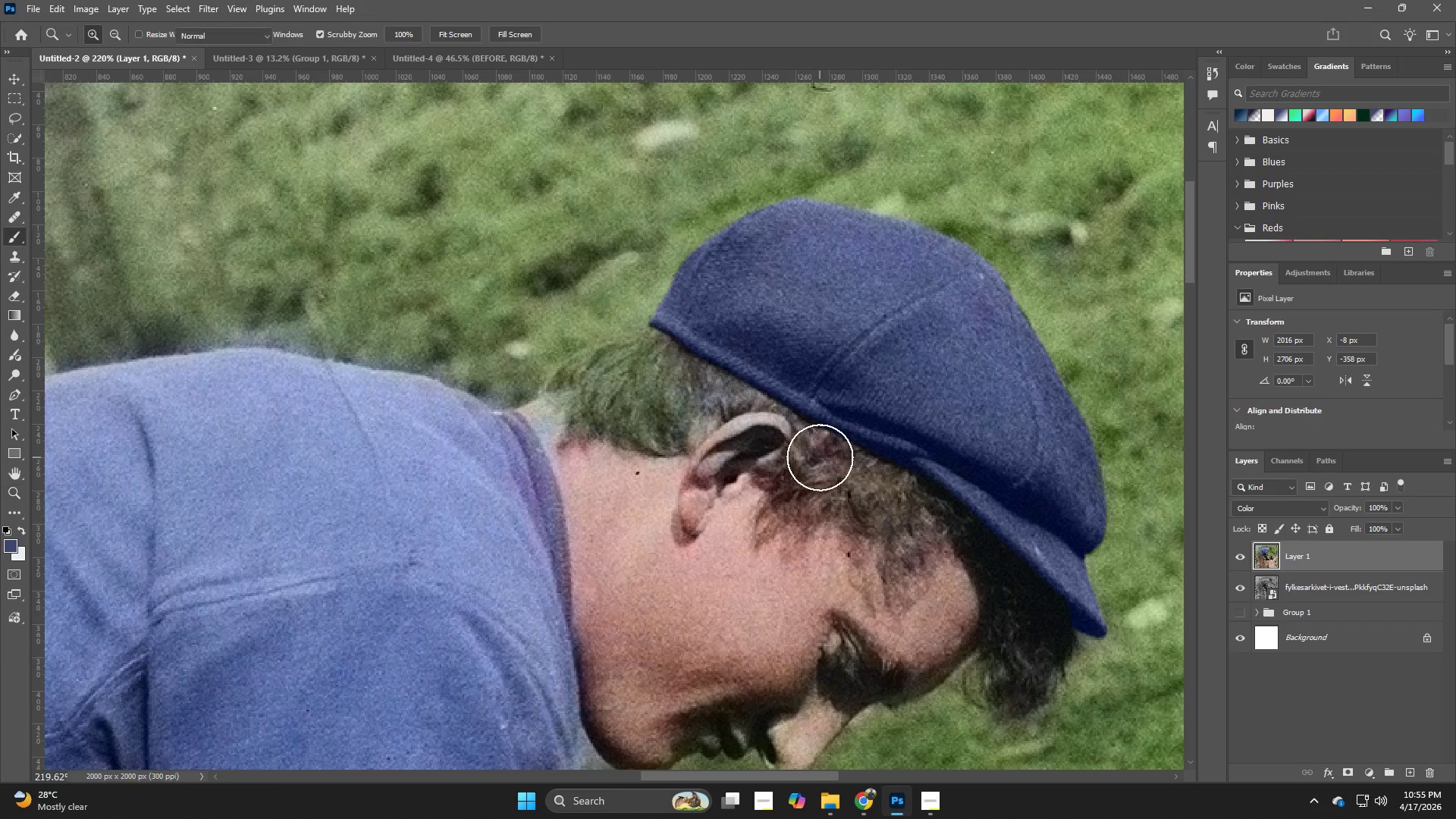 
hold_key(key=AltLeft, duration=0.78)
 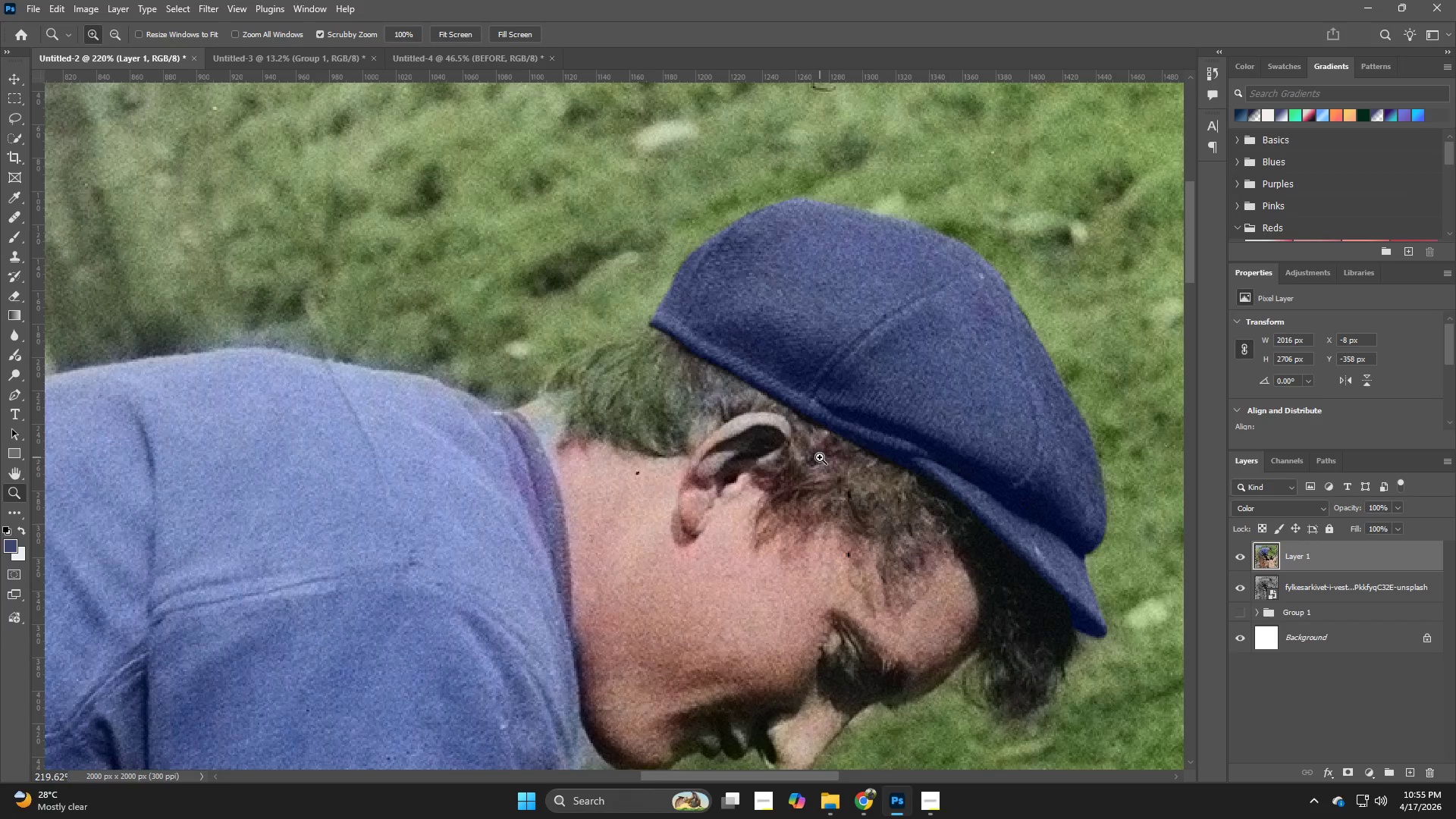 
key(B)
 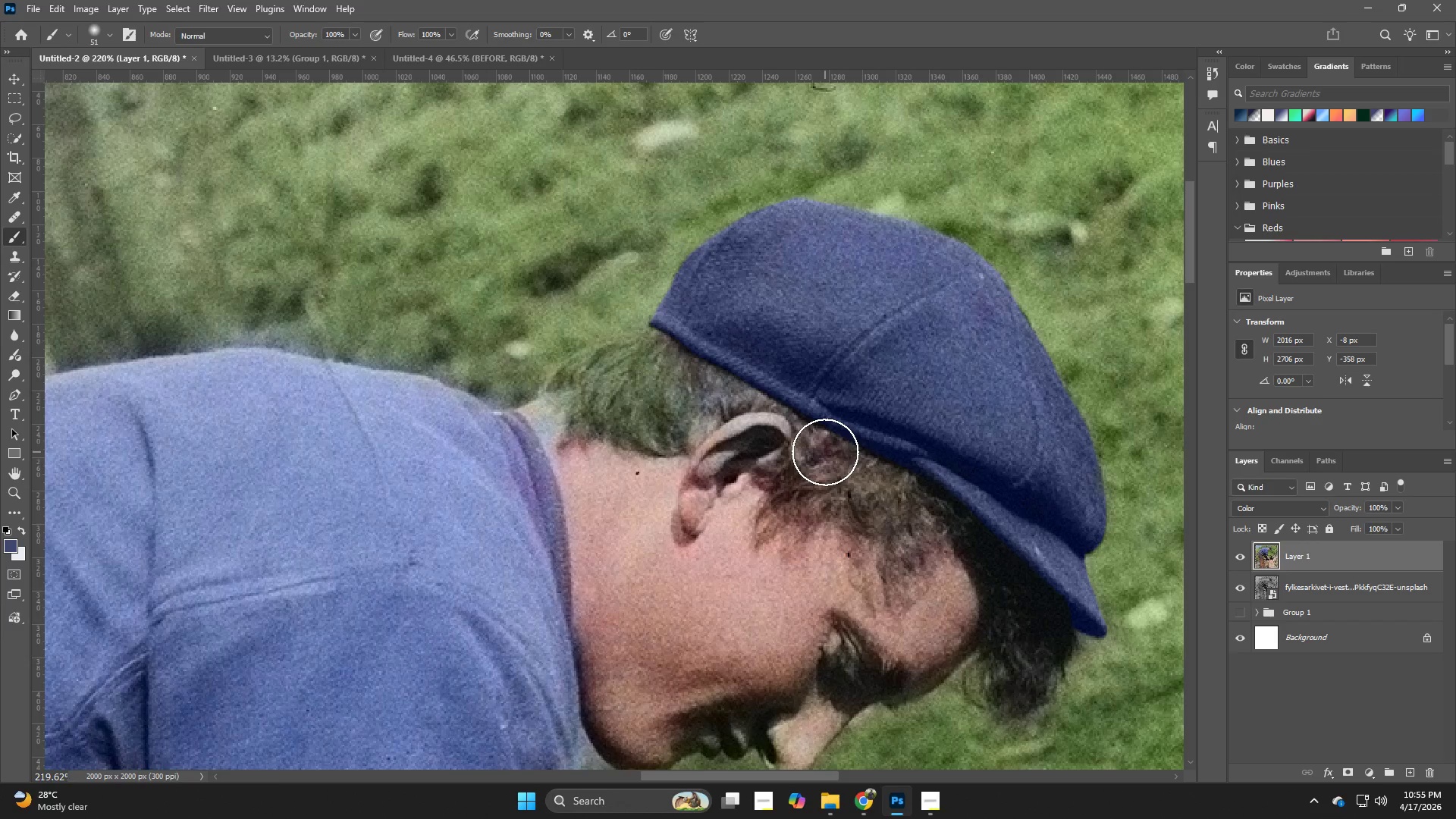 
hold_key(key=AltLeft, duration=0.56)
 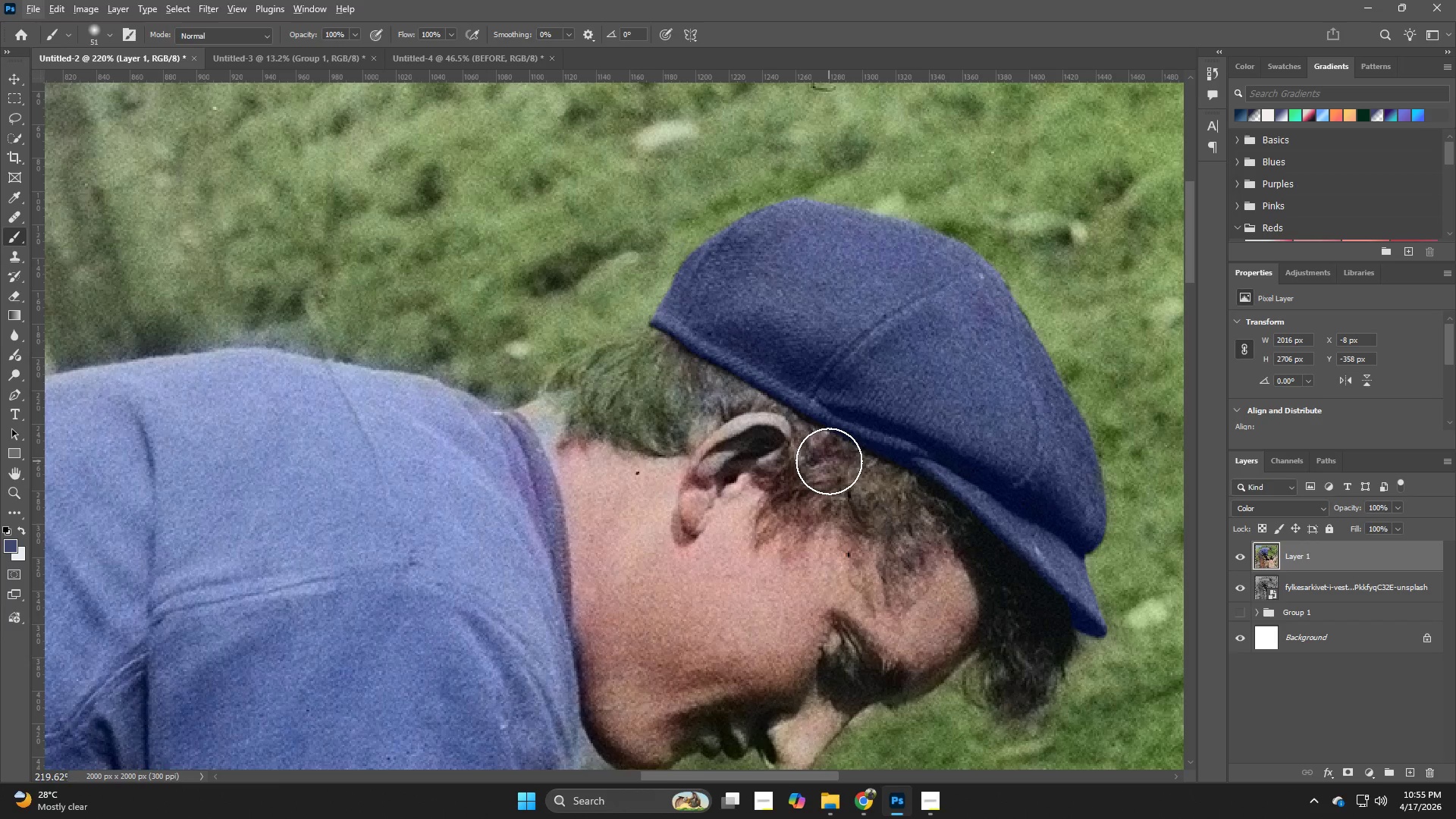 
hold_key(key=AltLeft, duration=0.8)
left_click([828, 449])
 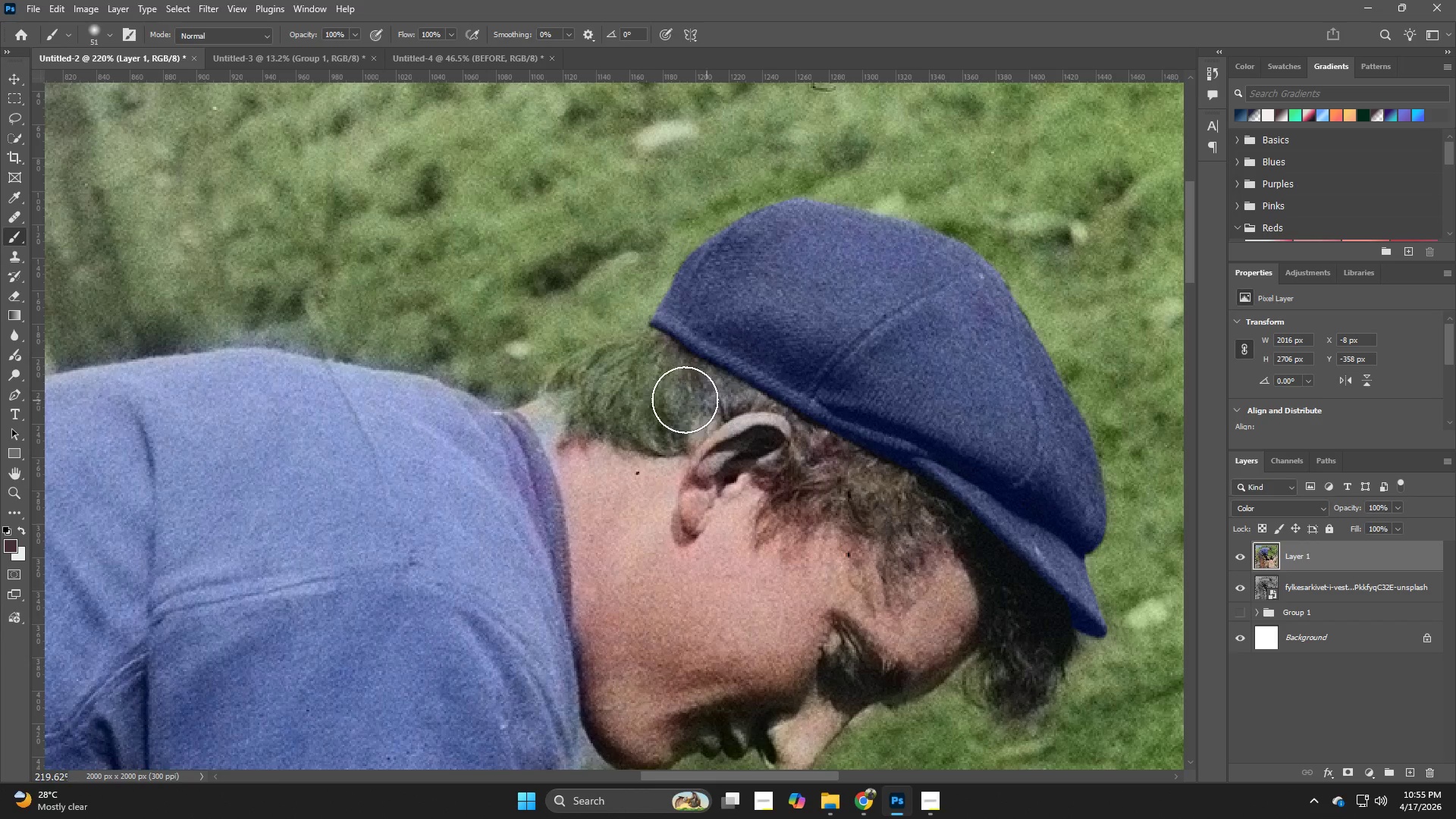 
left_click_drag(start_coordinate=[674, 396], to_coordinate=[662, 363])
 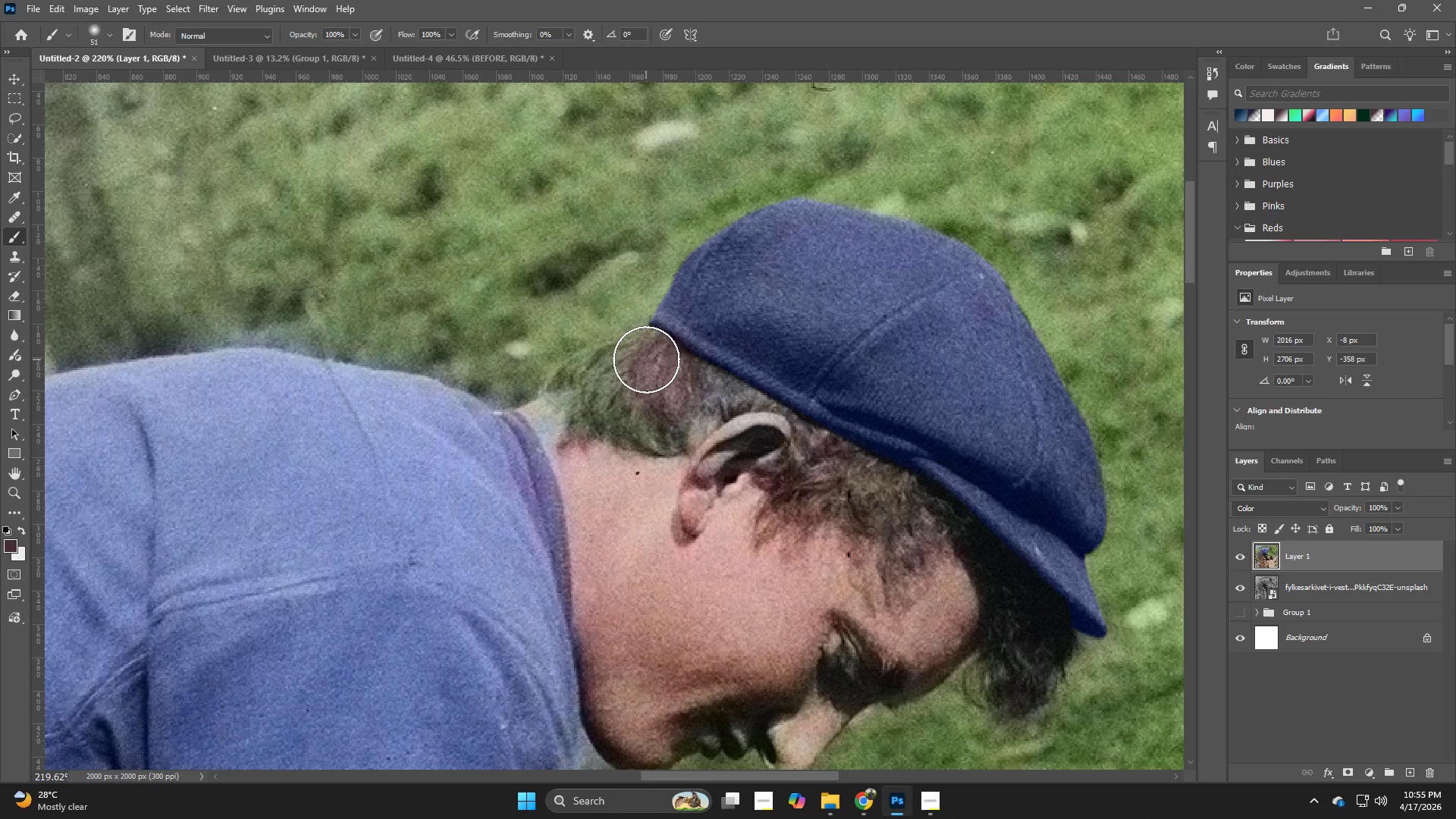 
left_click([646, 359])
 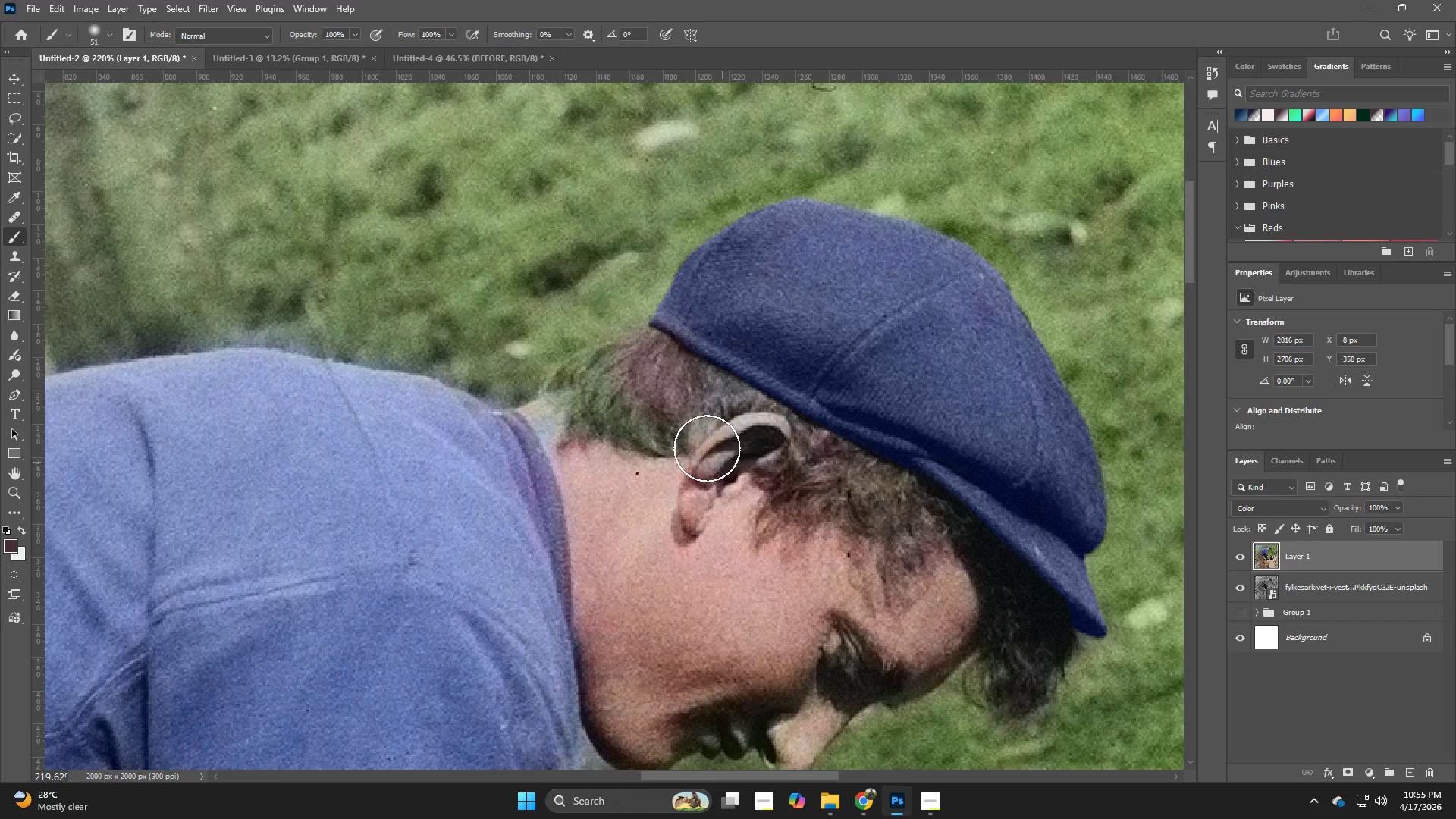 
left_click_drag(start_coordinate=[664, 419], to_coordinate=[552, 362])
 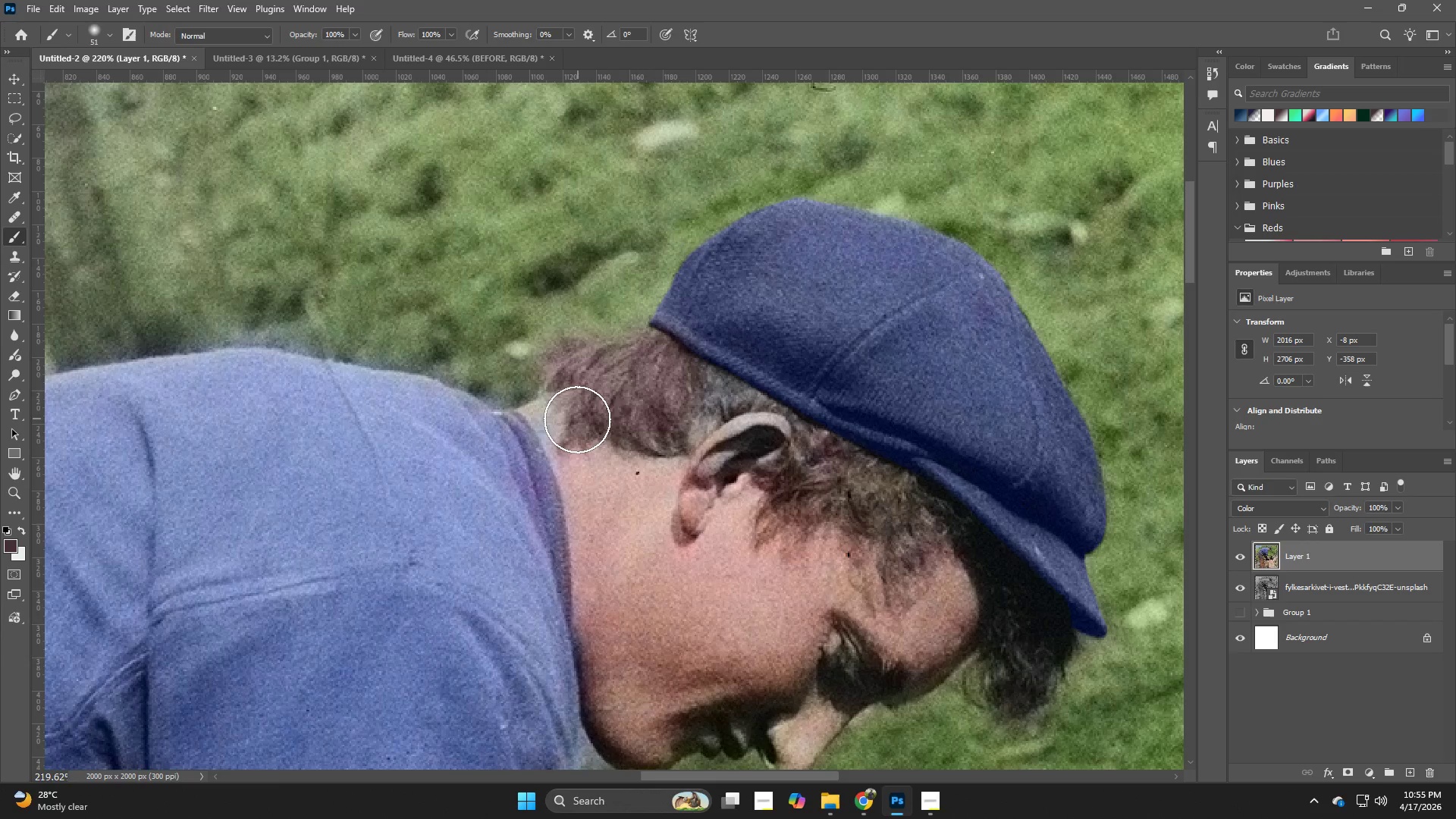 
hold_key(key=Z, duration=0.44)
 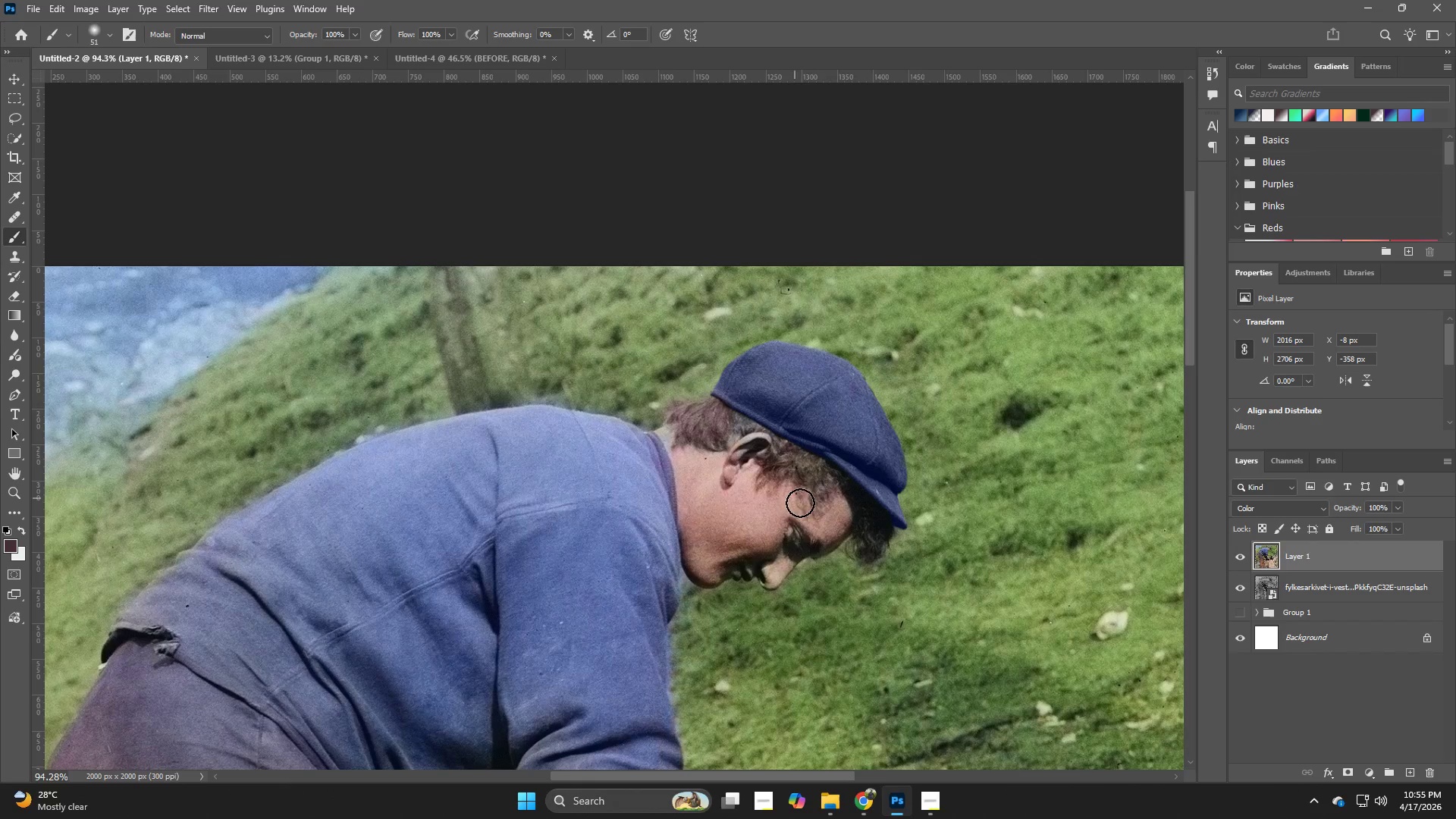 
left_click_drag(start_coordinate=[756, 448], to_coordinate=[700, 466])
 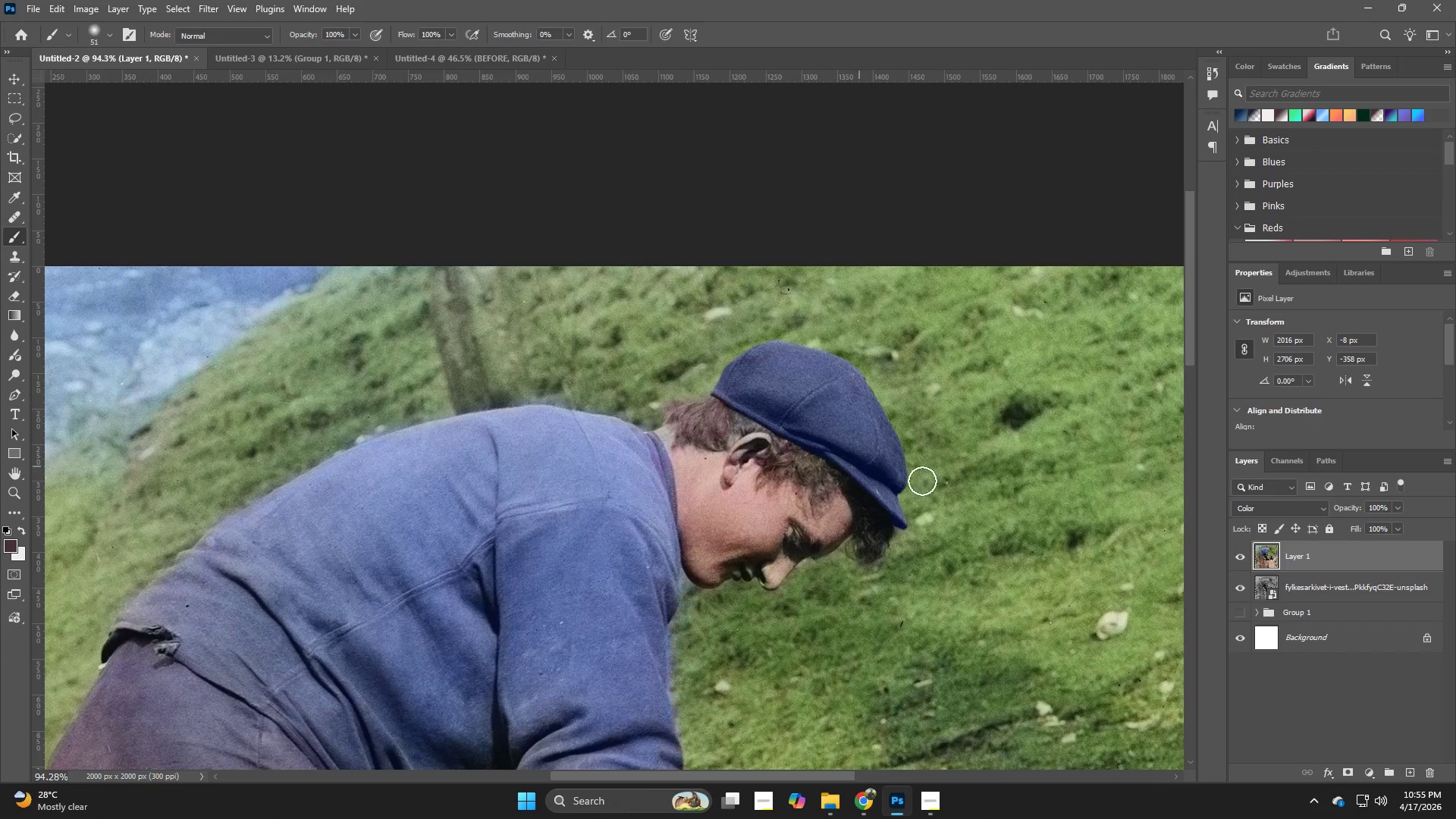 
hold_key(key=Z, duration=1.53)
 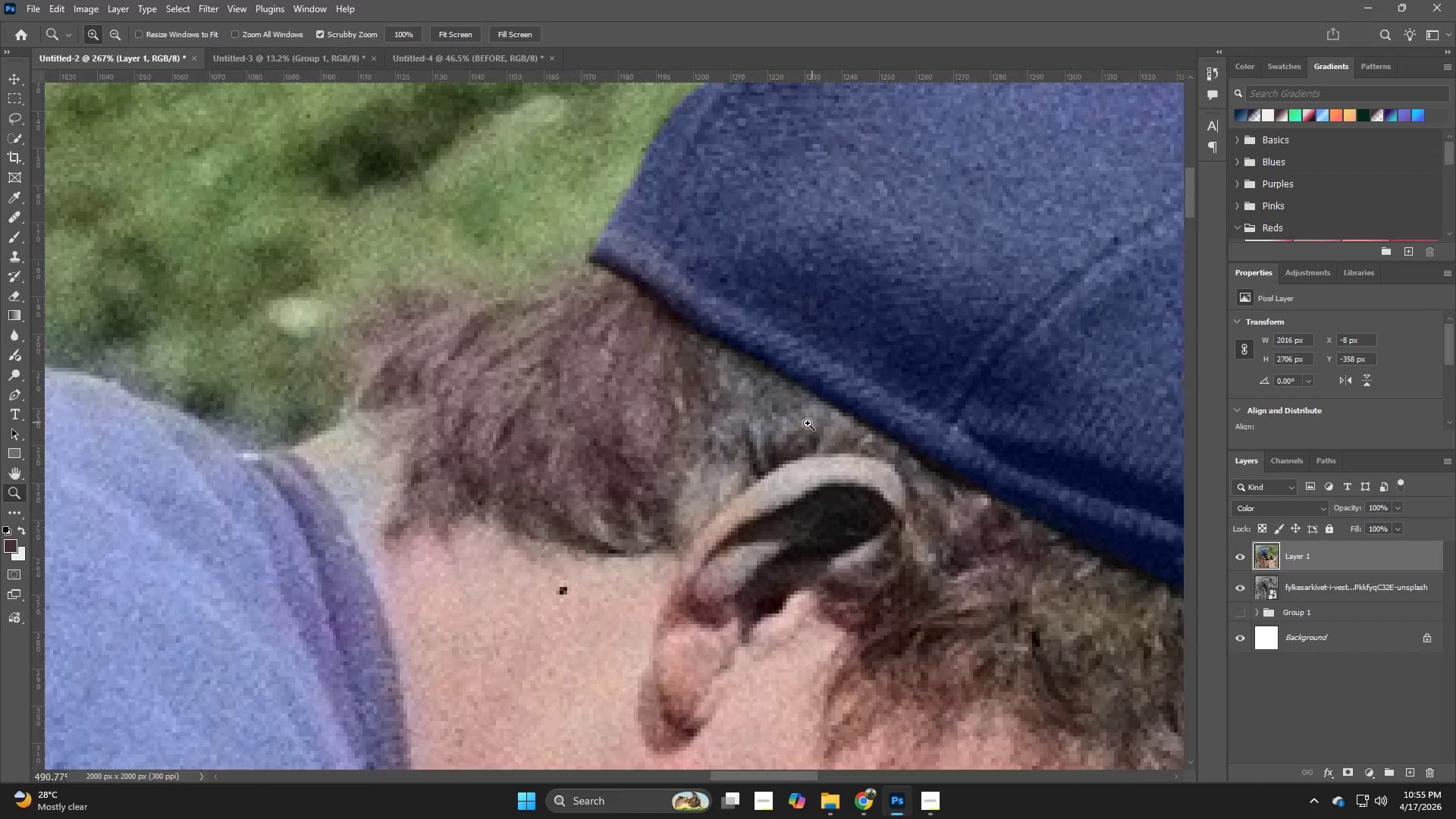 
left_click_drag(start_coordinate=[732, 434], to_coordinate=[799, 450])
 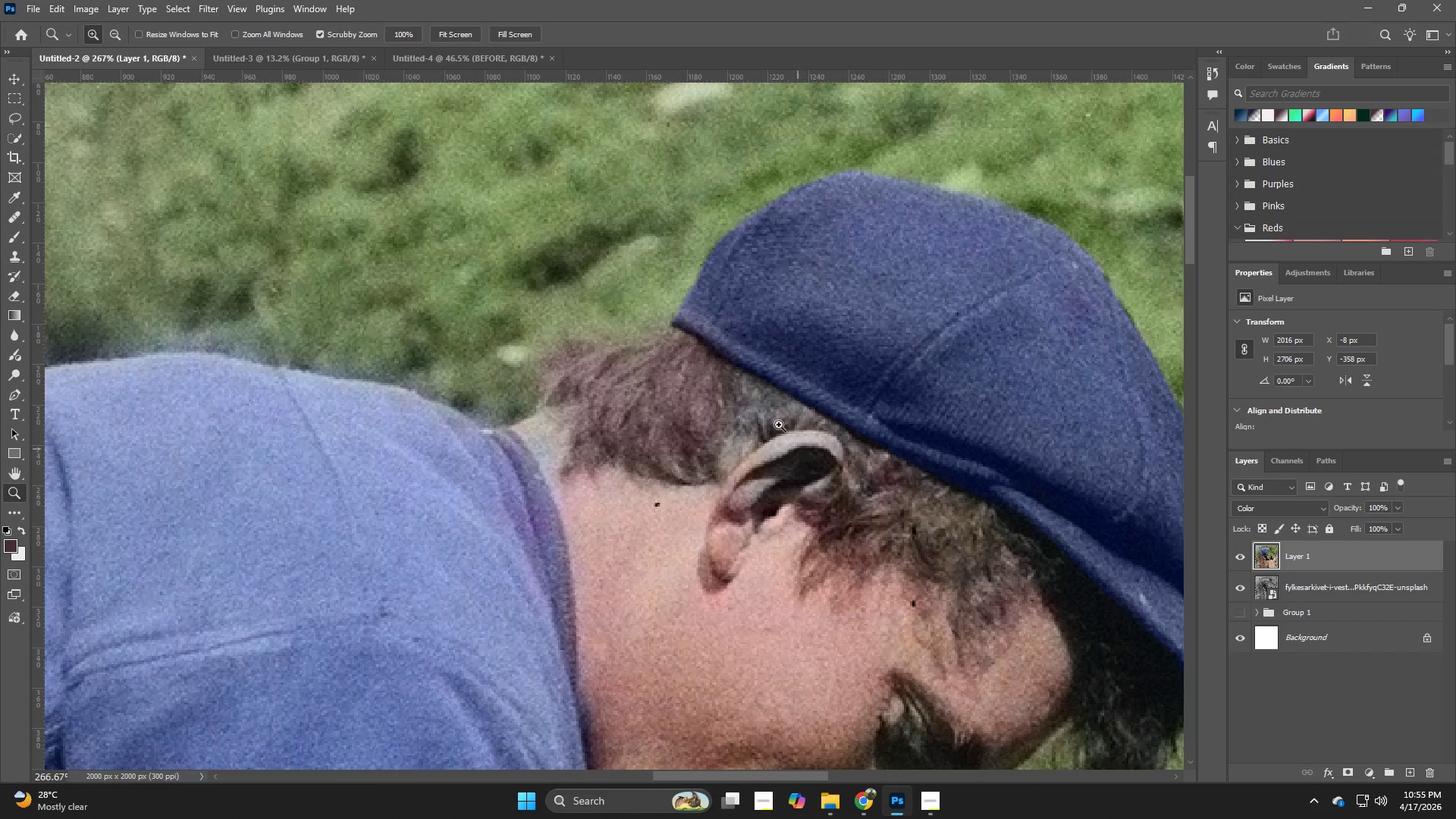 
left_click_drag(start_coordinate=[769, 401], to_coordinate=[802, 424])
 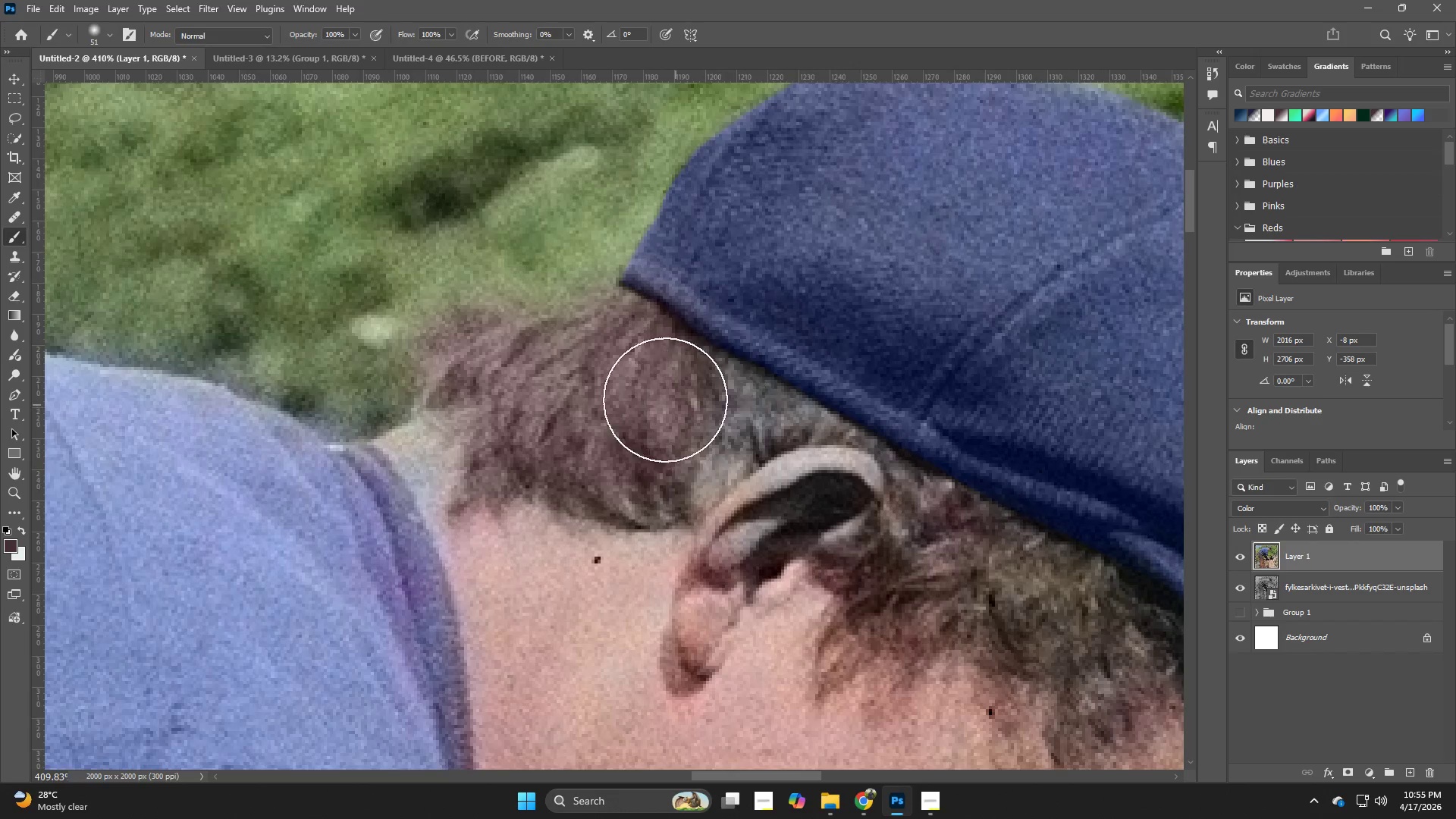 
hold_key(key=Z, duration=0.89)
 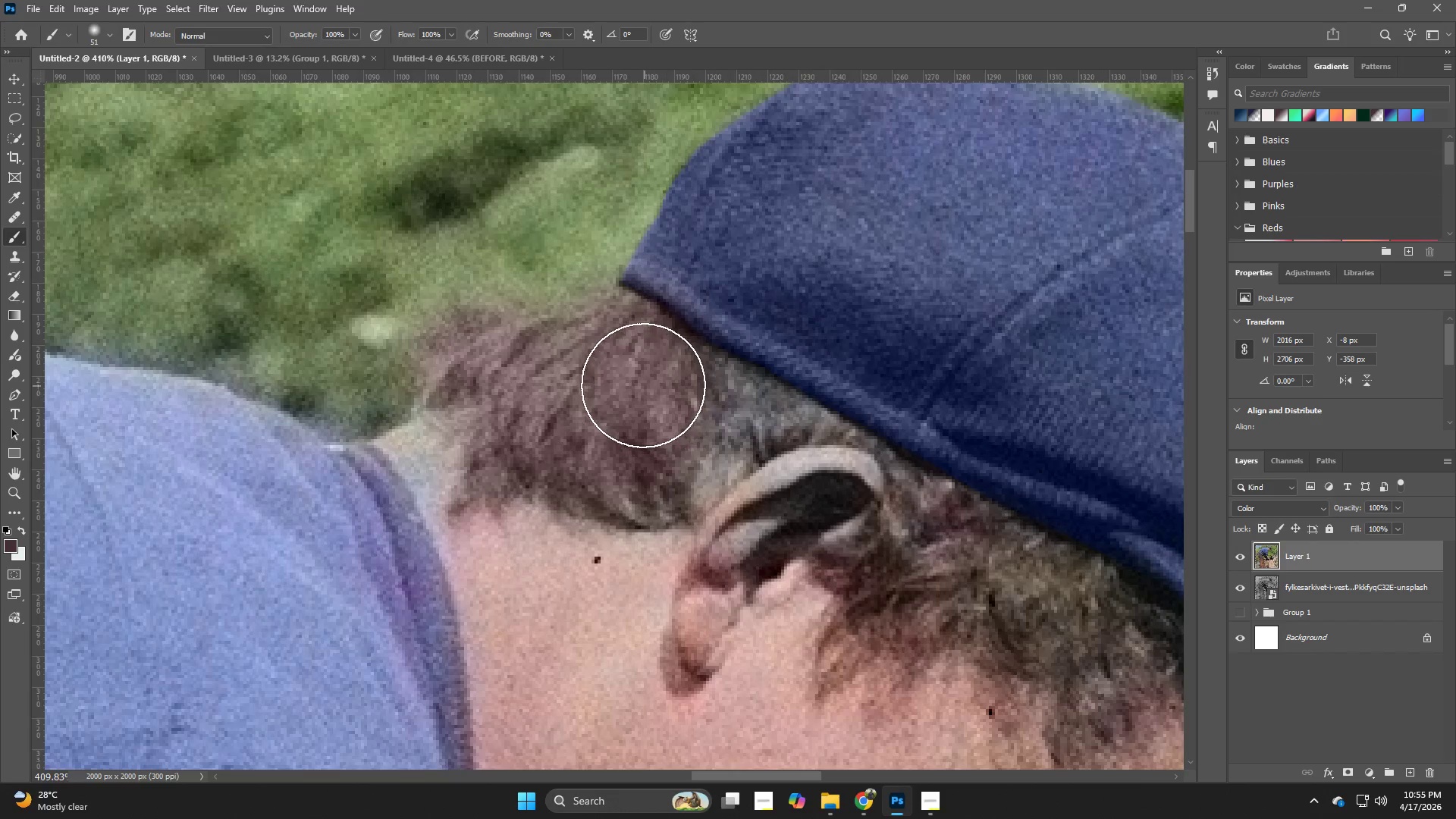 
hold_key(key=AltLeft, duration=0.53)
 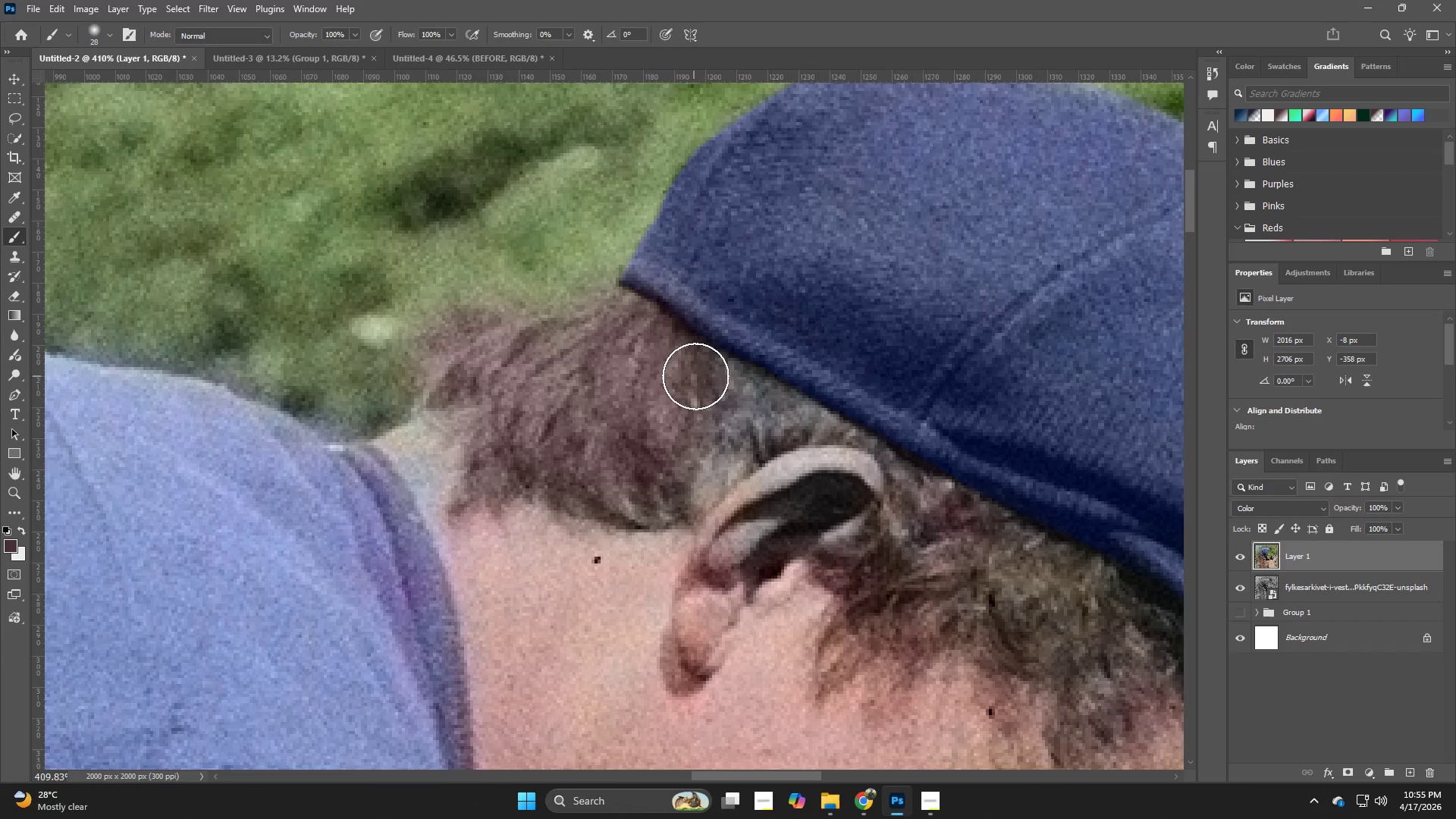 
left_click_drag(start_coordinate=[712, 382], to_coordinate=[770, 406])
 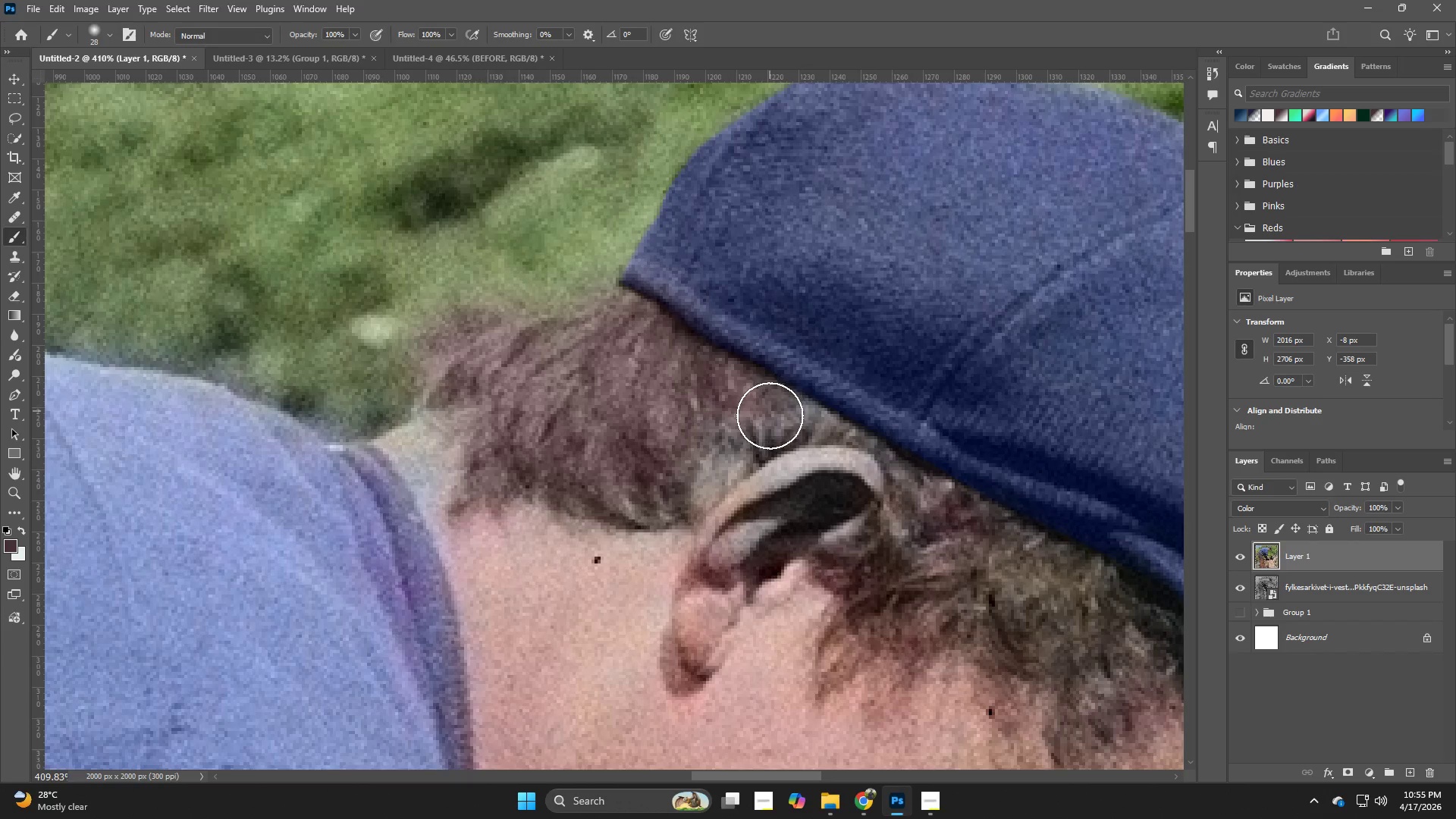 
hold_key(key=AltLeft, duration=0.48)
 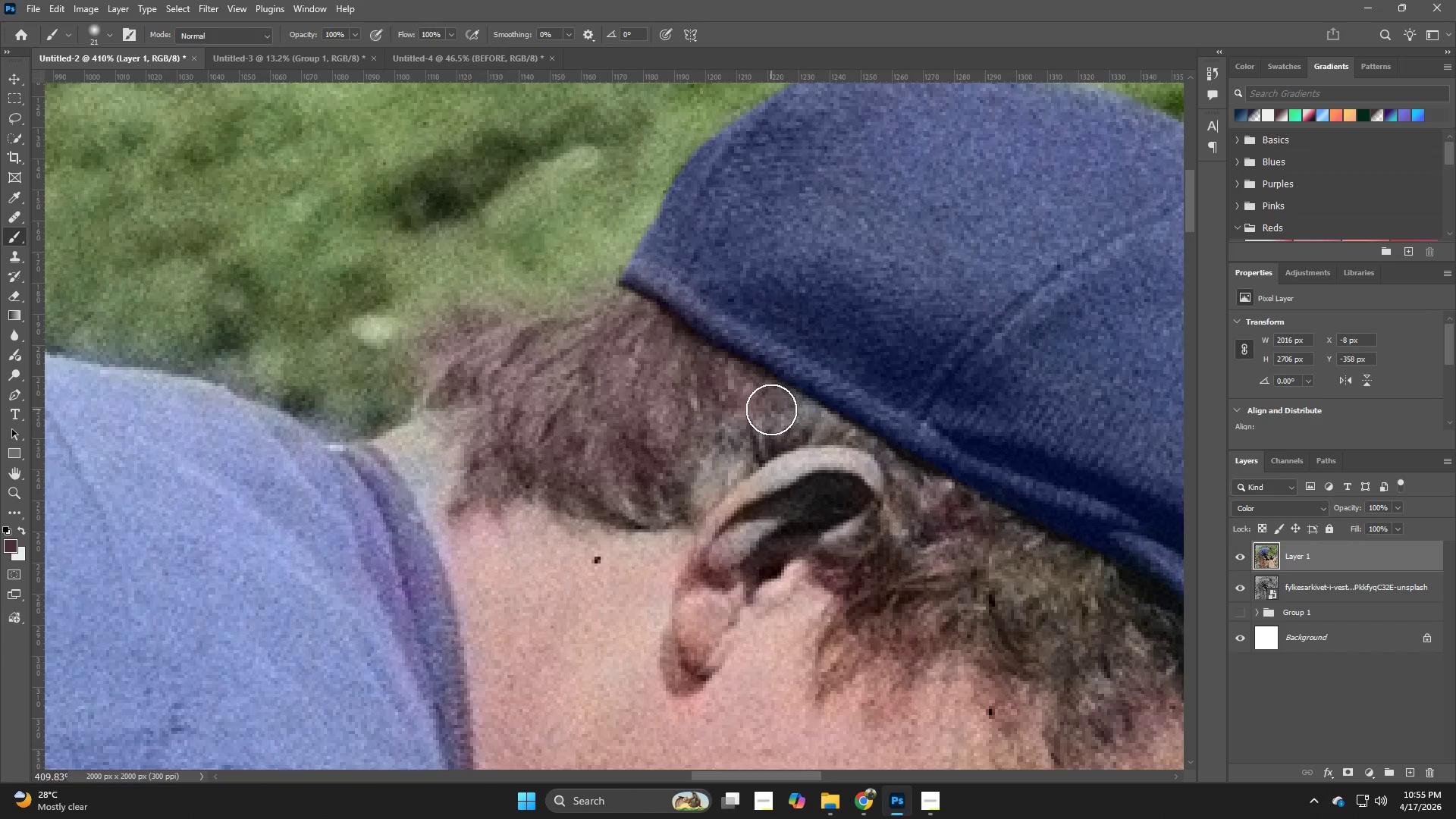 
left_click_drag(start_coordinate=[772, 409], to_coordinate=[811, 425])
 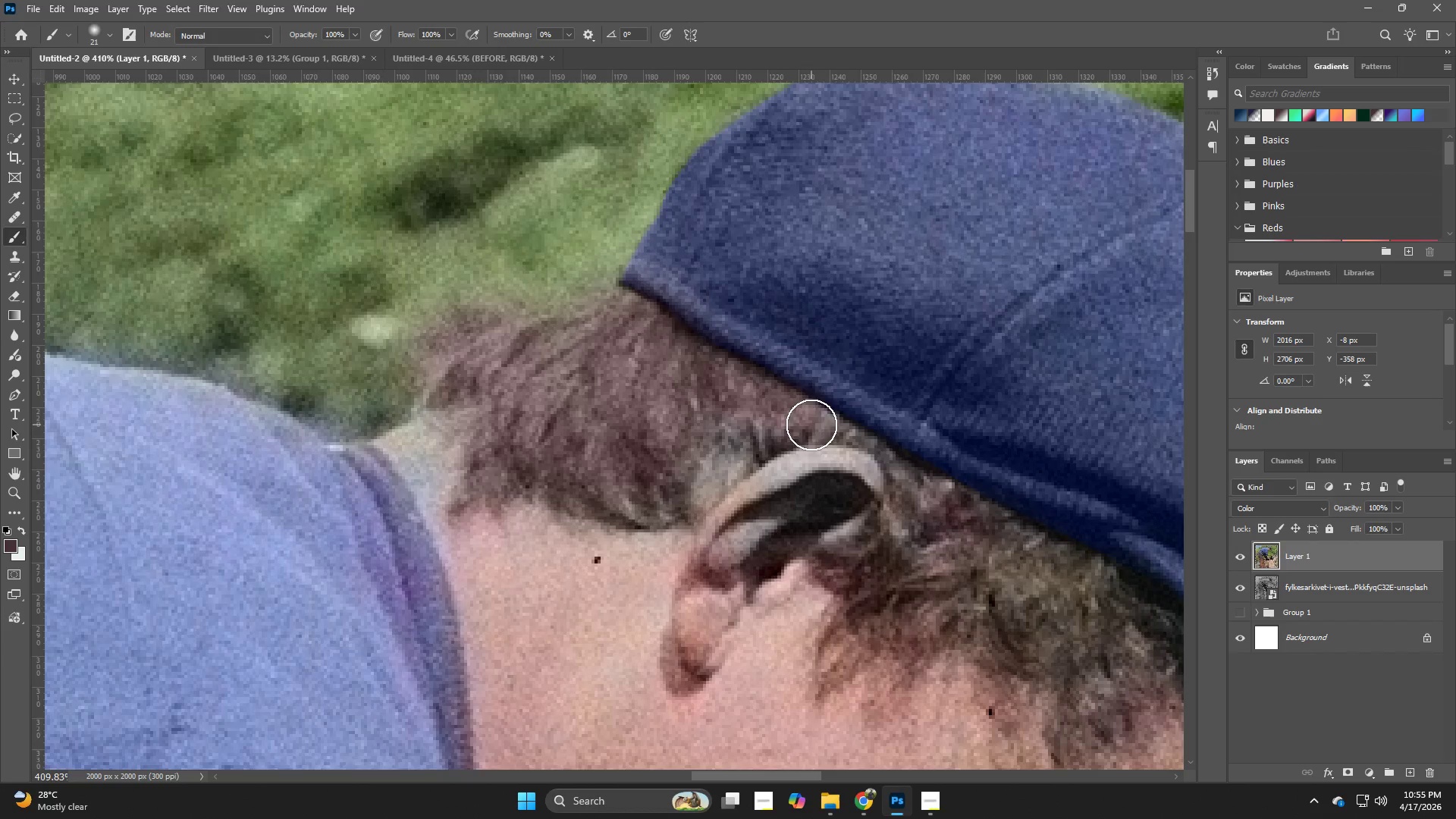 
left_click_drag(start_coordinate=[792, 425], to_coordinate=[693, 426])
 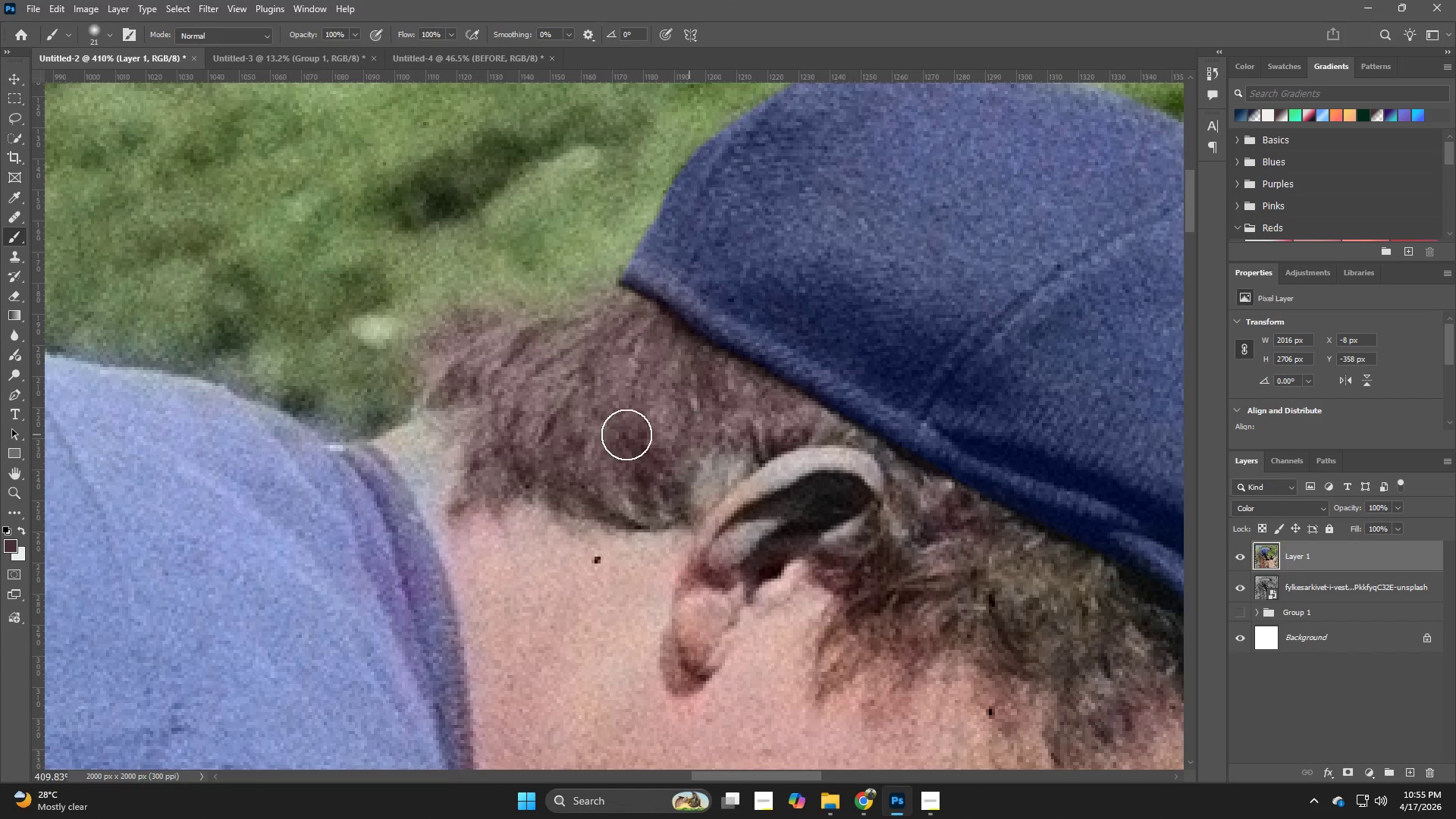 
hold_key(key=Space, duration=0.66)
 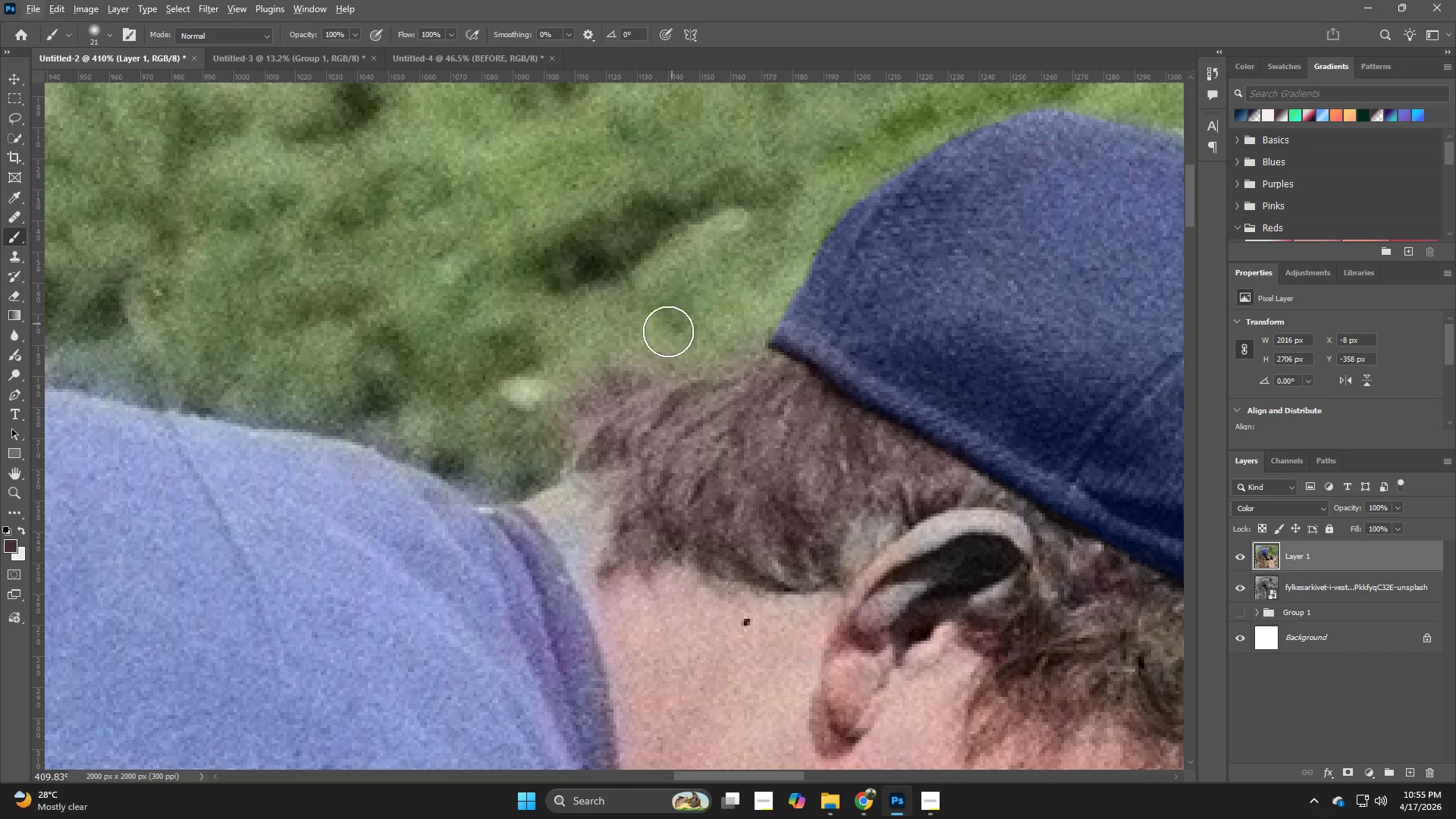 
left_click_drag(start_coordinate=[617, 428], to_coordinate=[766, 490])
 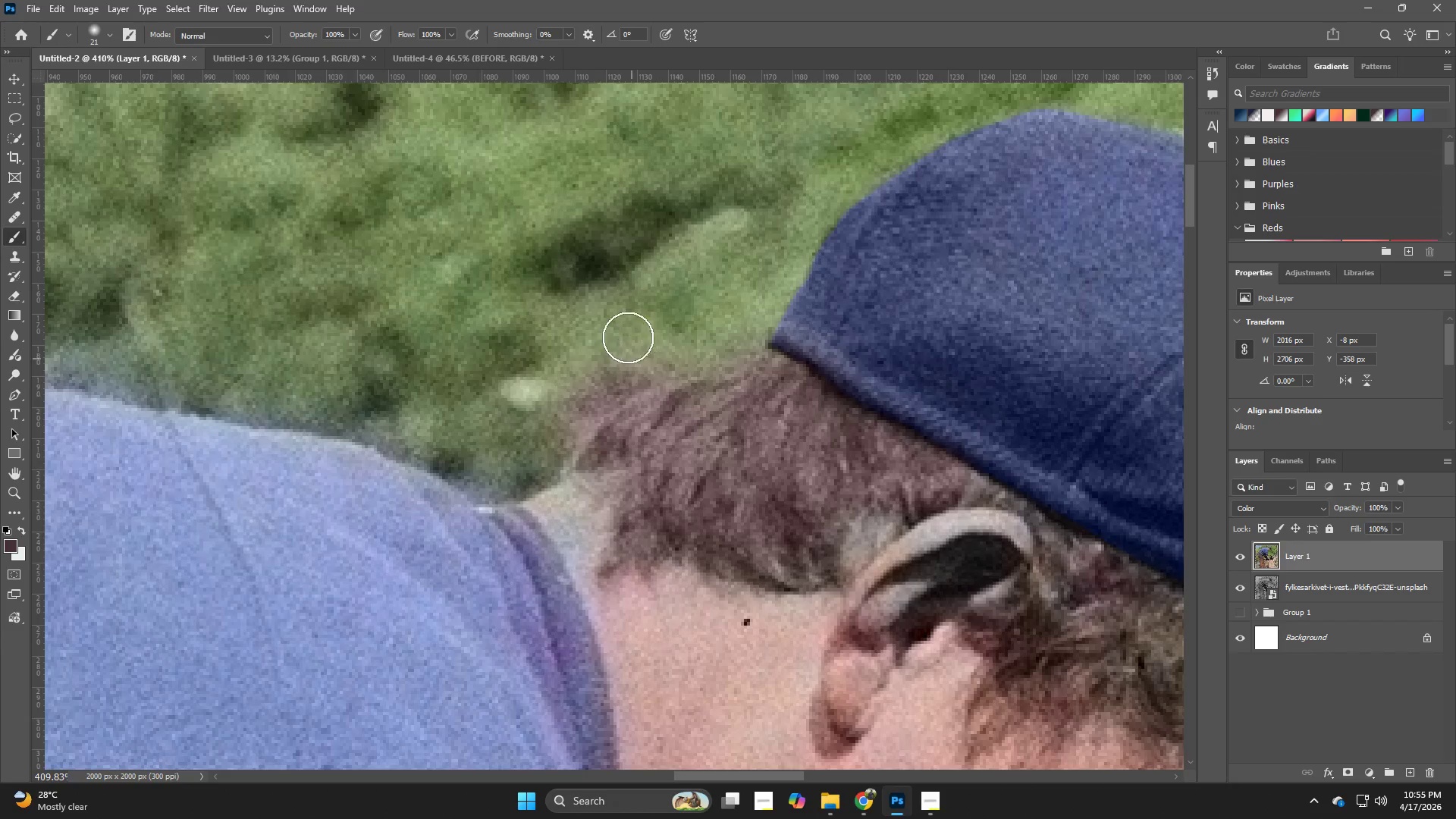 
key(Alt+AltLeft)
 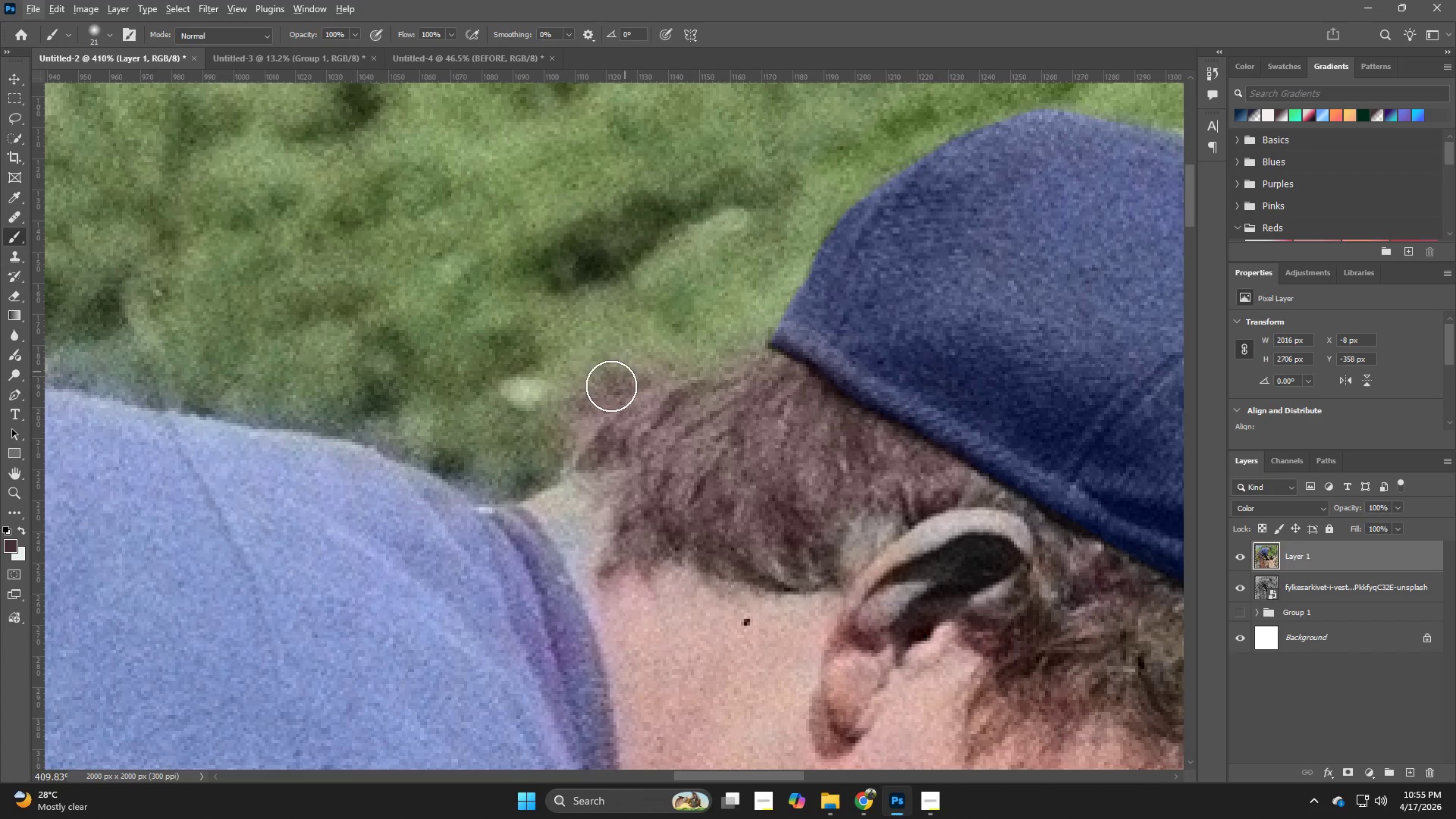 
hold_key(key=AltLeft, duration=0.61)
left_click([512, 433])
 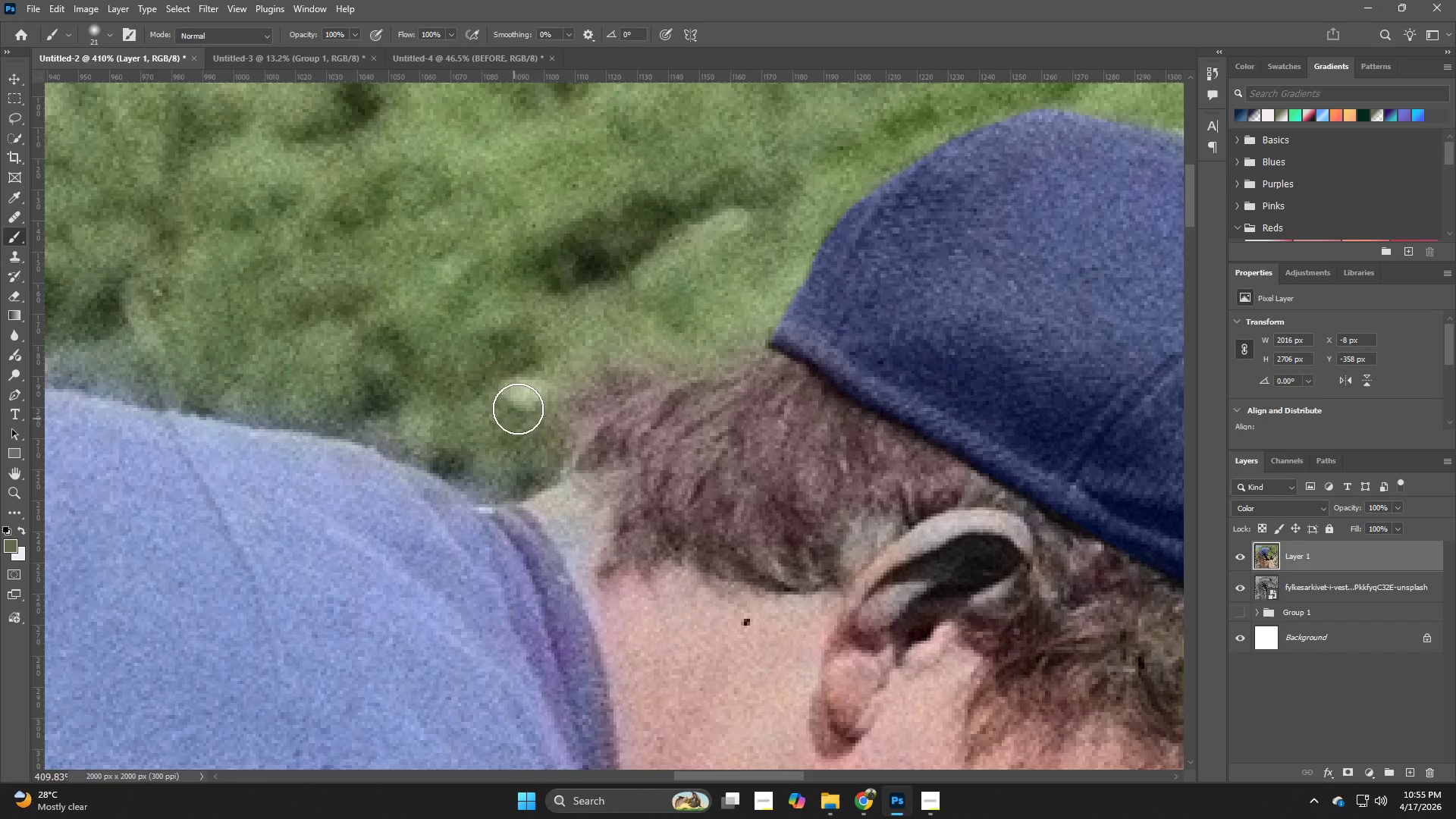 
left_click_drag(start_coordinate=[518, 409], to_coordinate=[541, 441])
 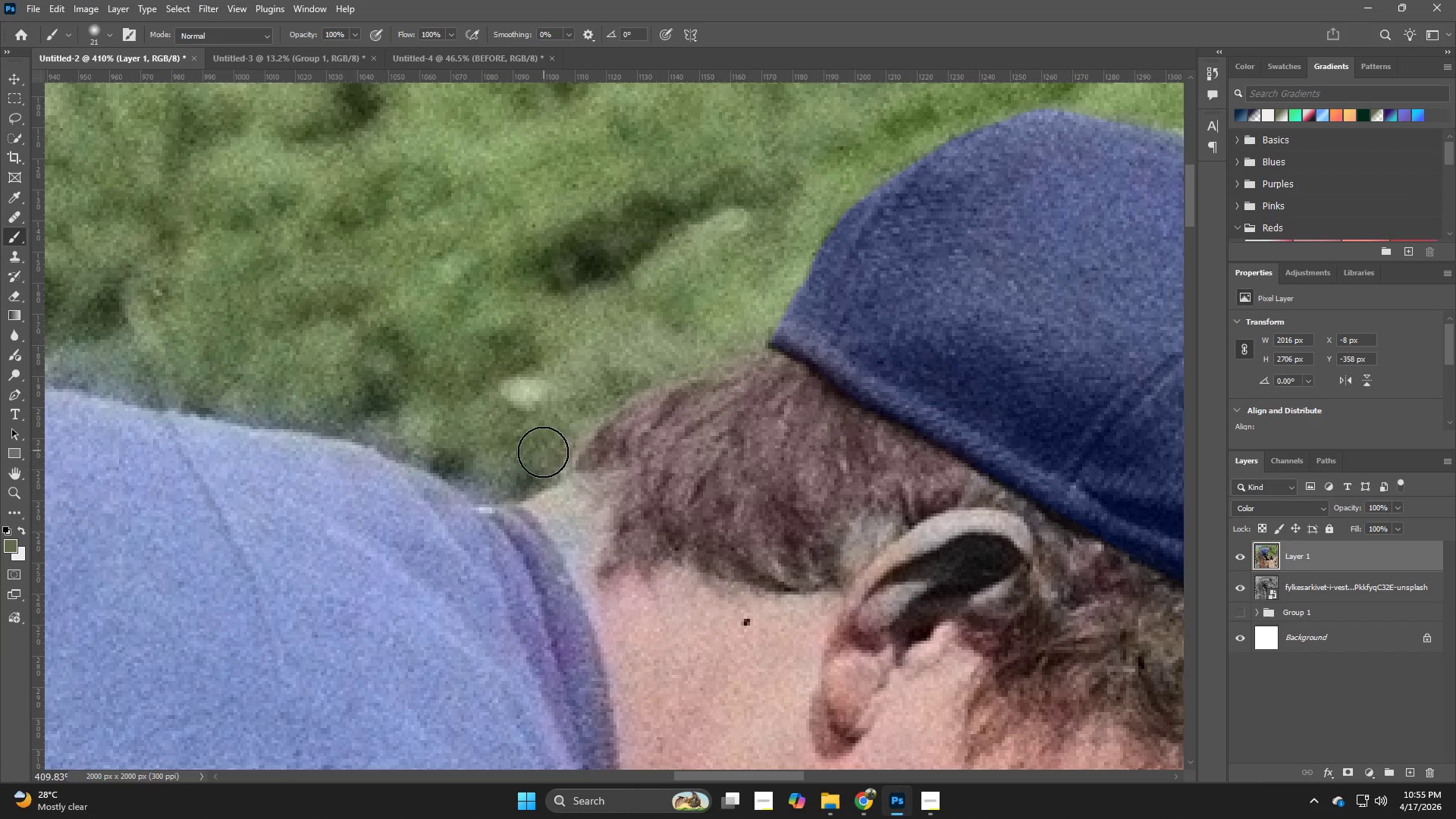 
left_click_drag(start_coordinate=[538, 455], to_coordinate=[535, 459])
 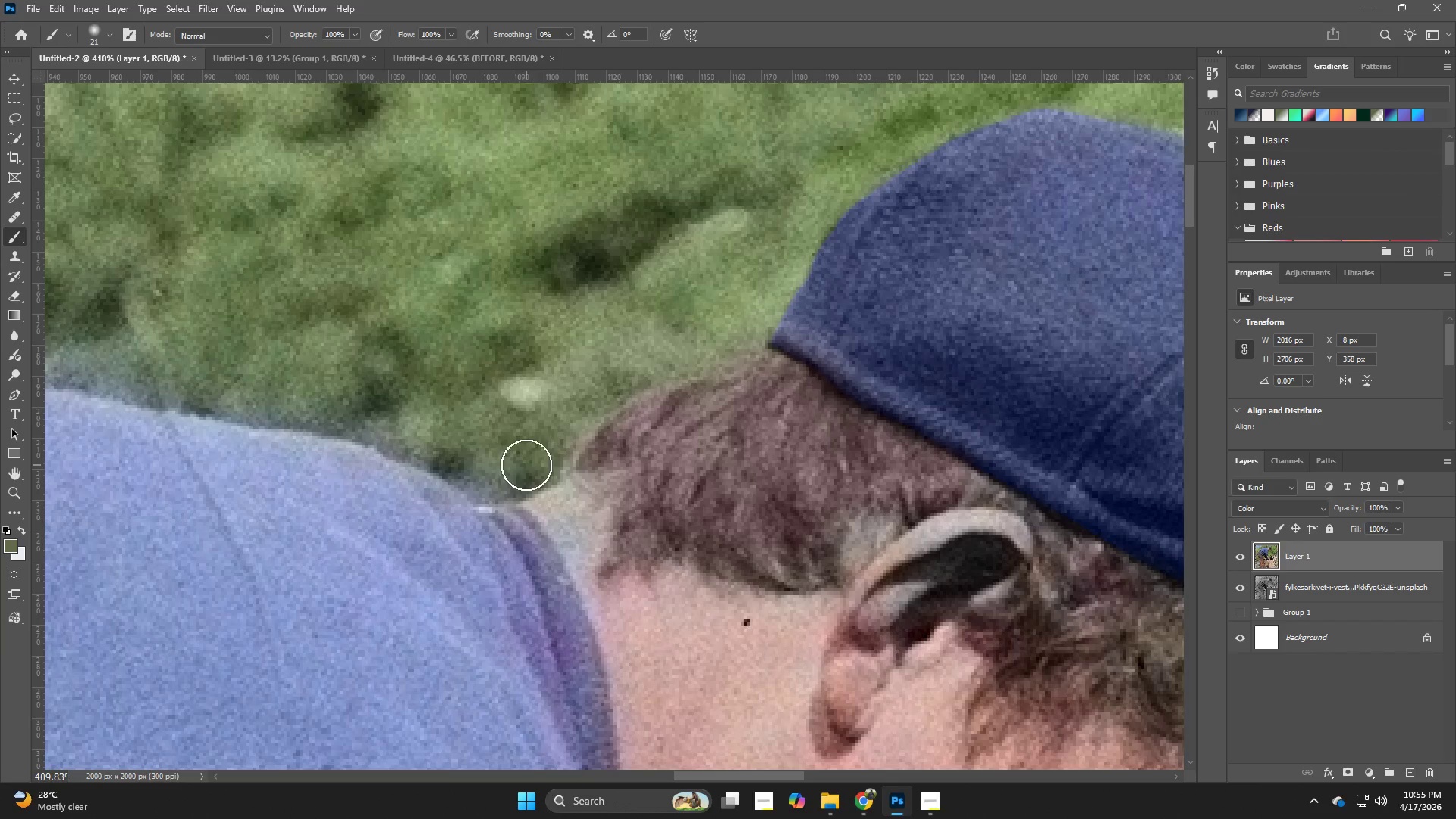 
left_click_drag(start_coordinate=[526, 465], to_coordinate=[469, 459])
 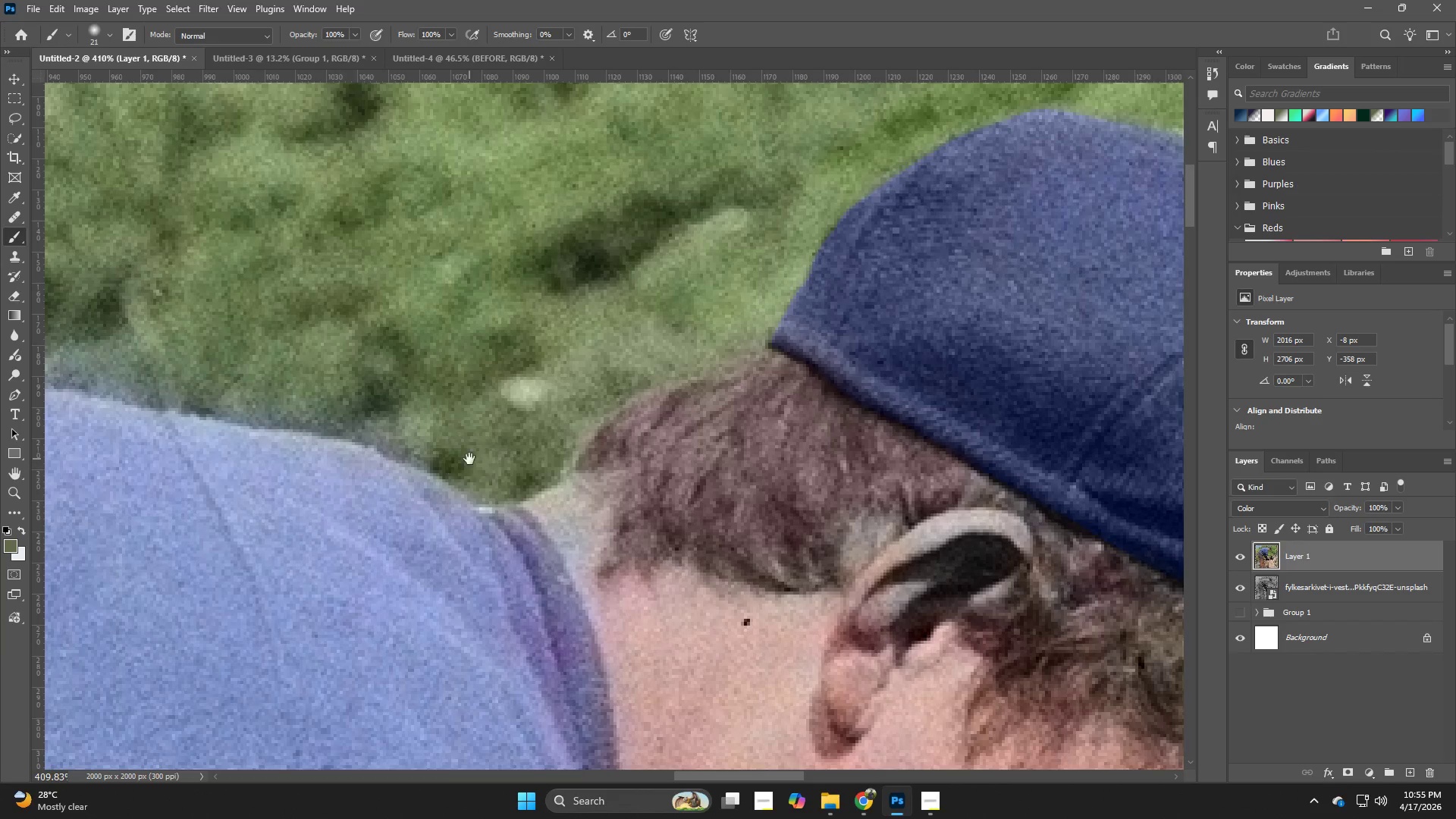 
hold_key(key=Space, duration=0.61)
 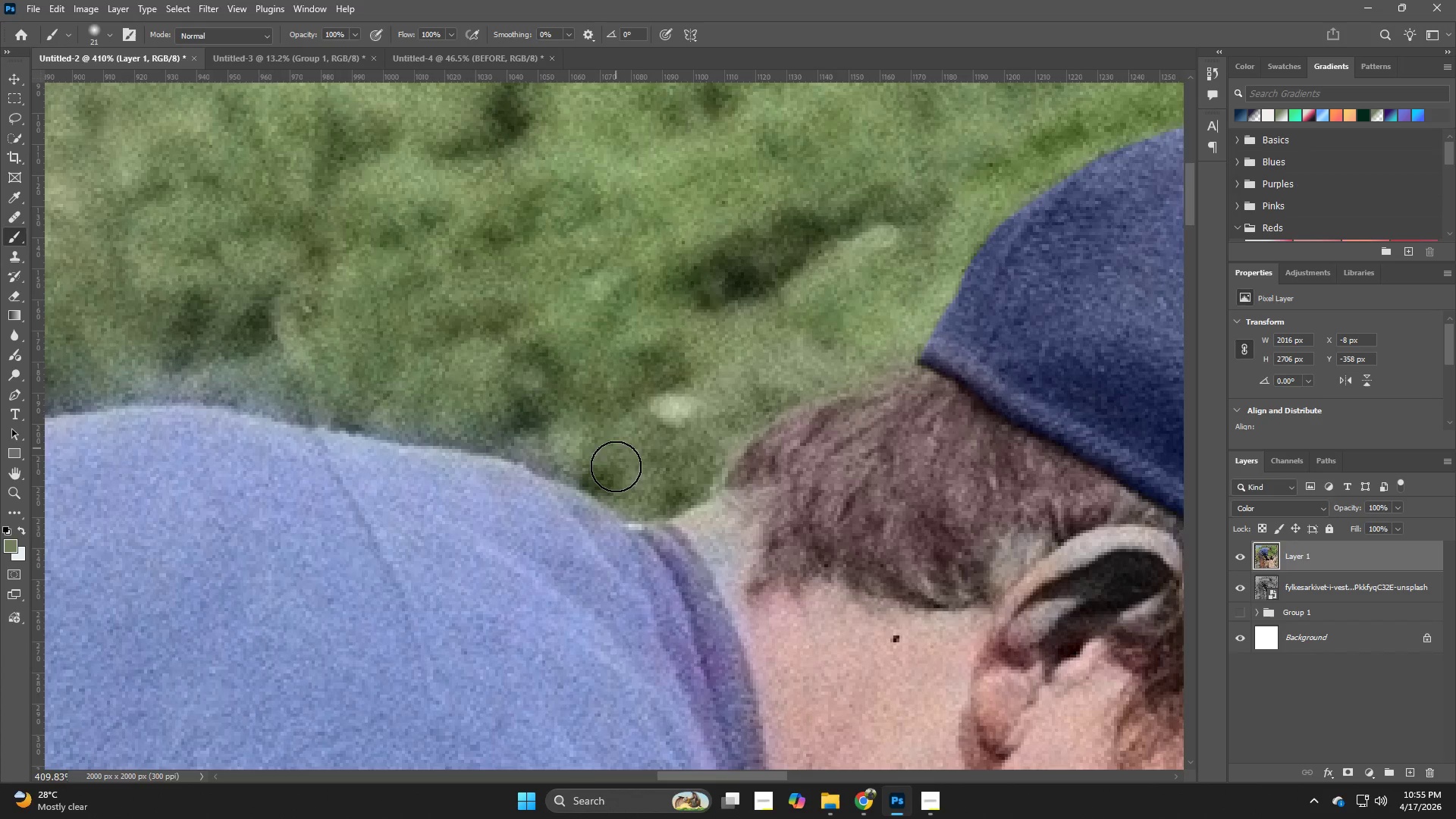 
left_click_drag(start_coordinate=[479, 459], to_coordinate=[628, 475])
 